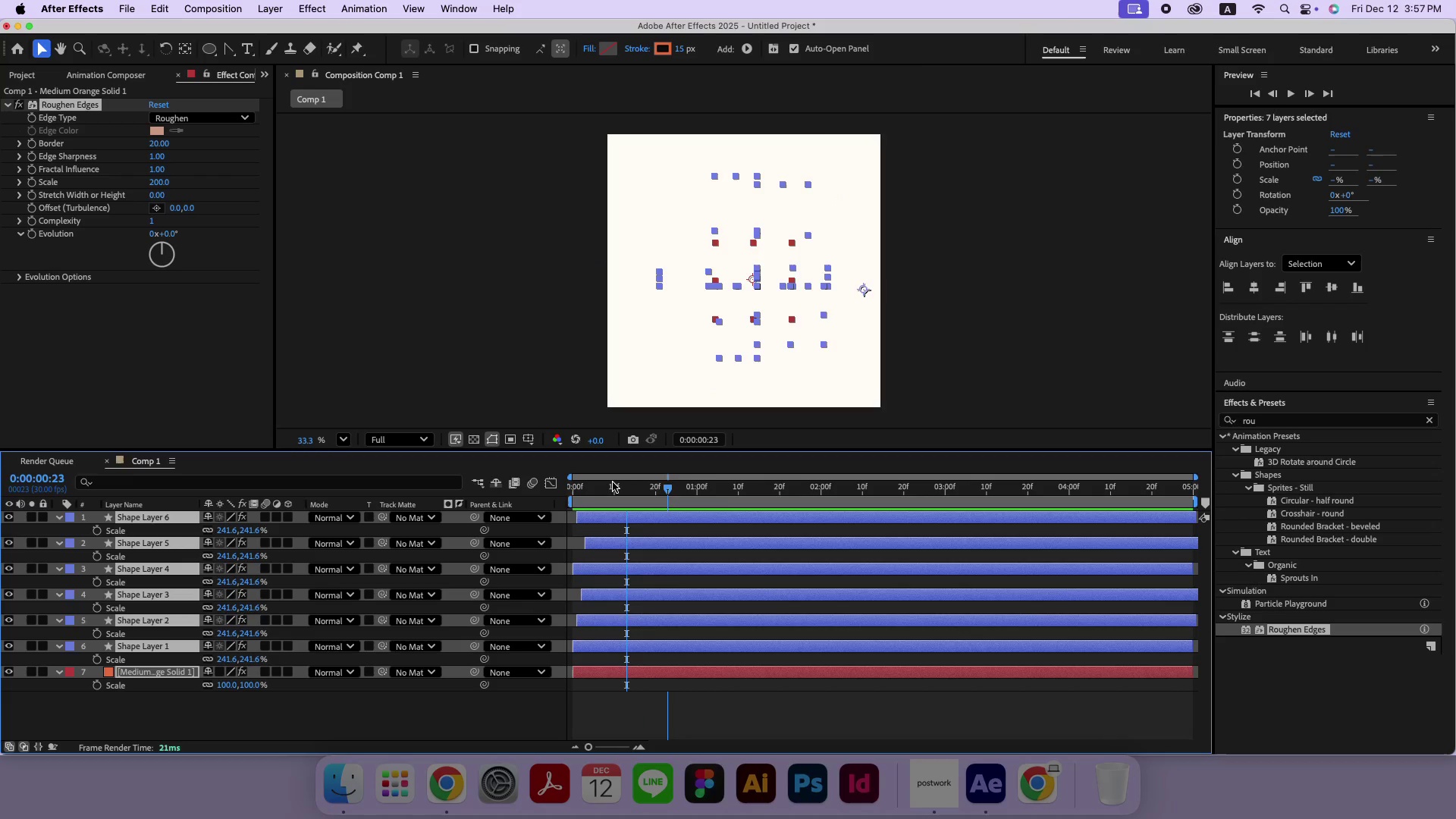 
key(Meta+Z)
 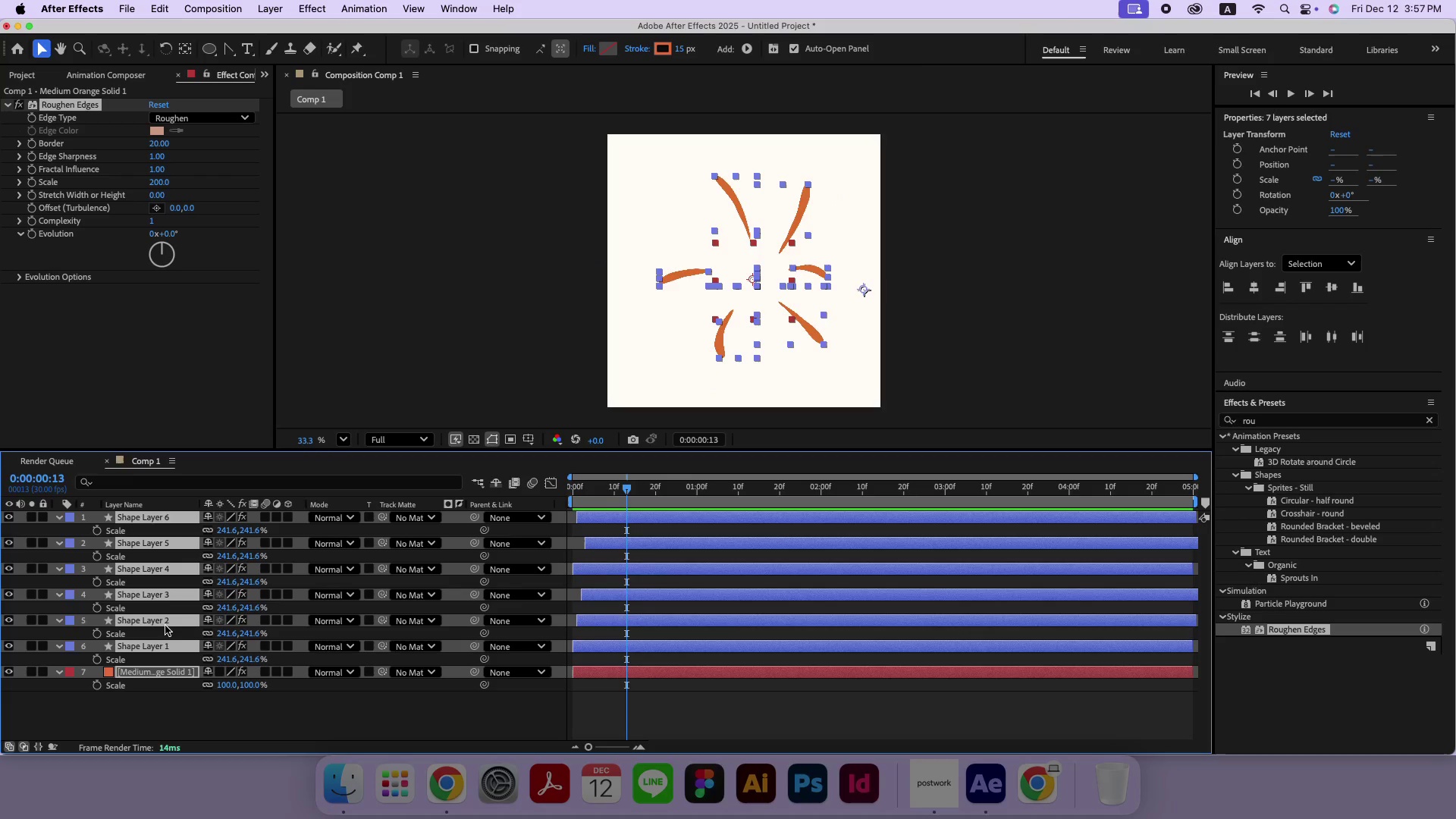 
left_click([162, 654])
 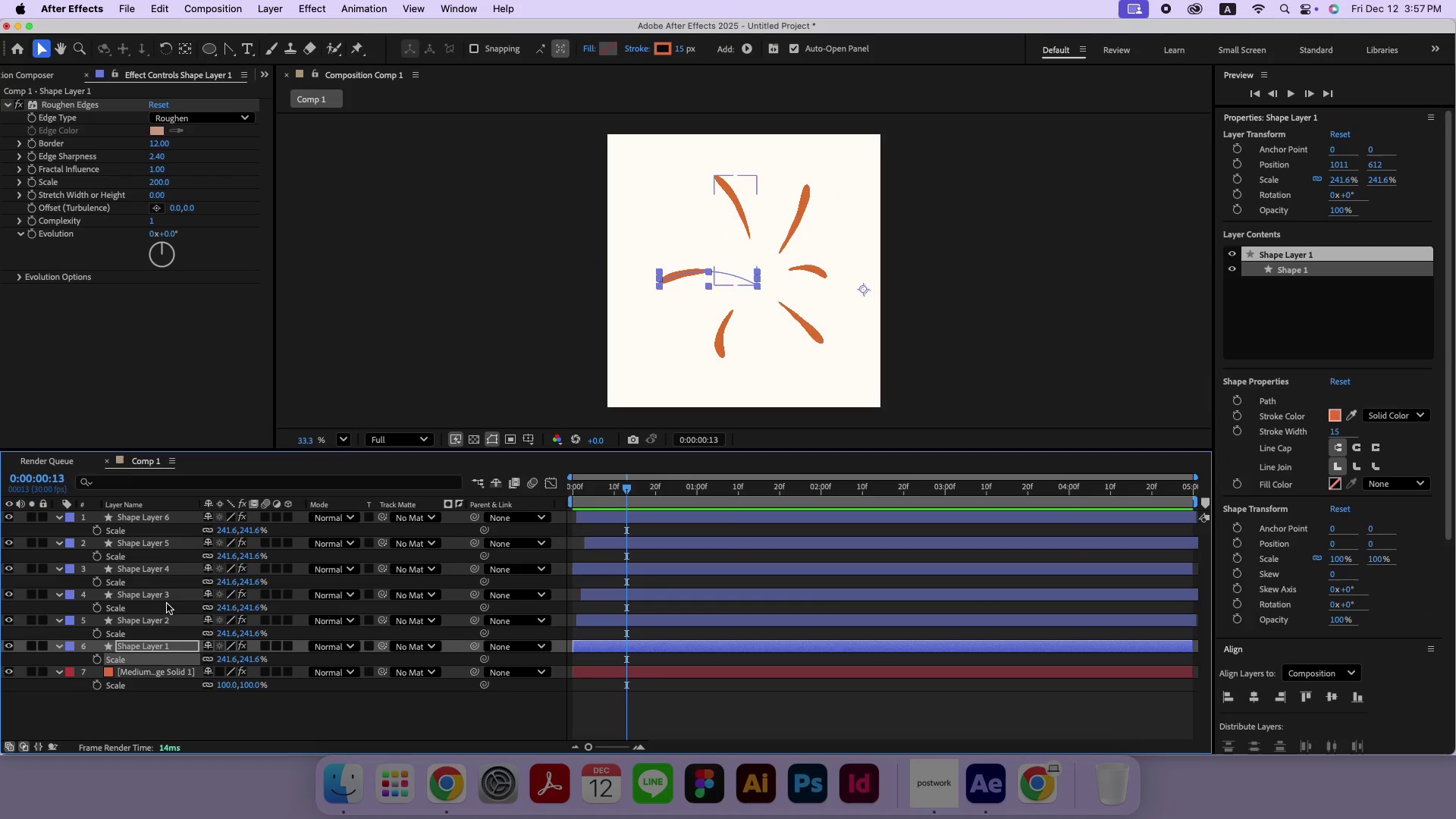 
hold_key(key=ShiftLeft, duration=0.73)
 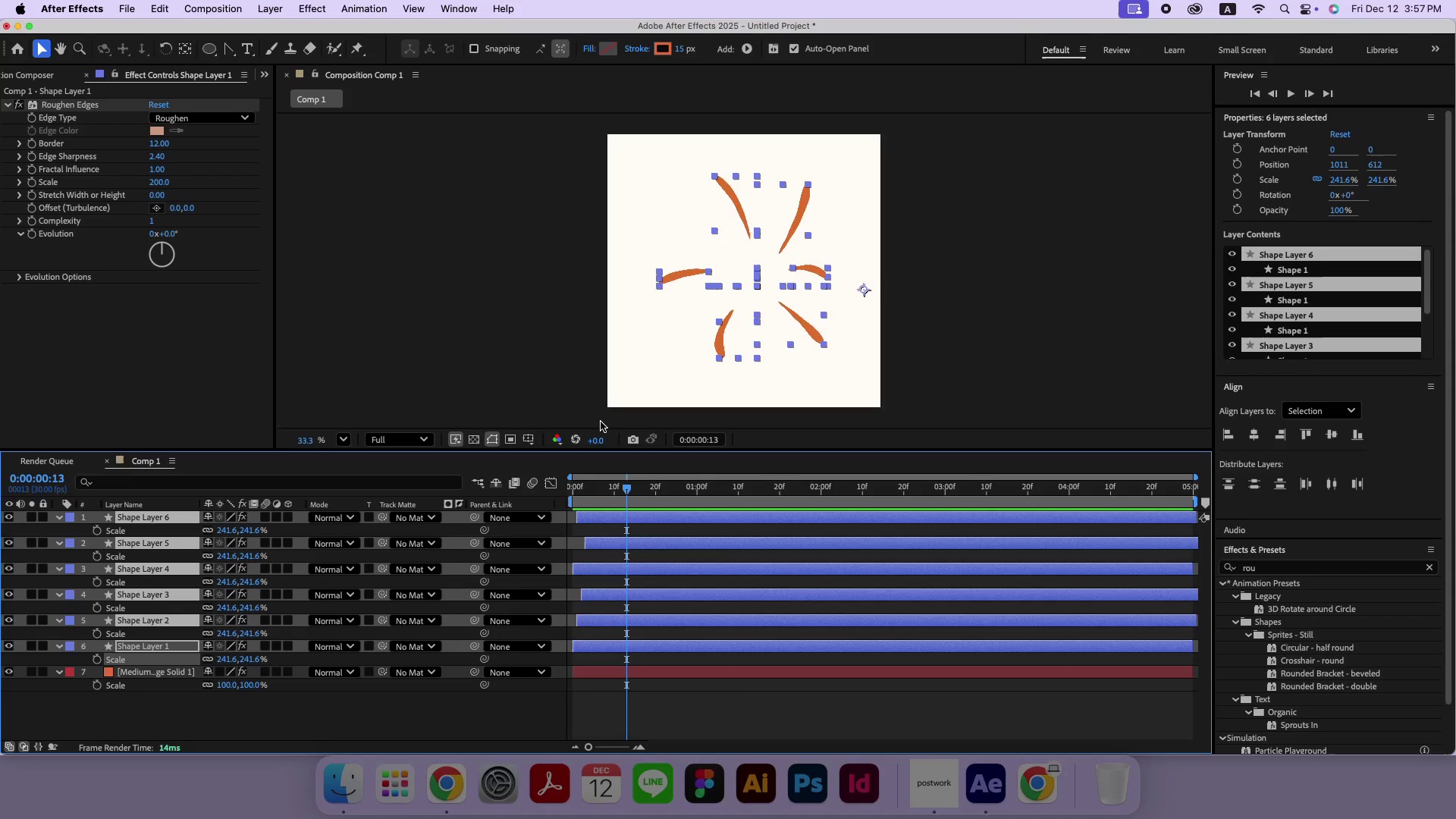 
wait(6.28)
 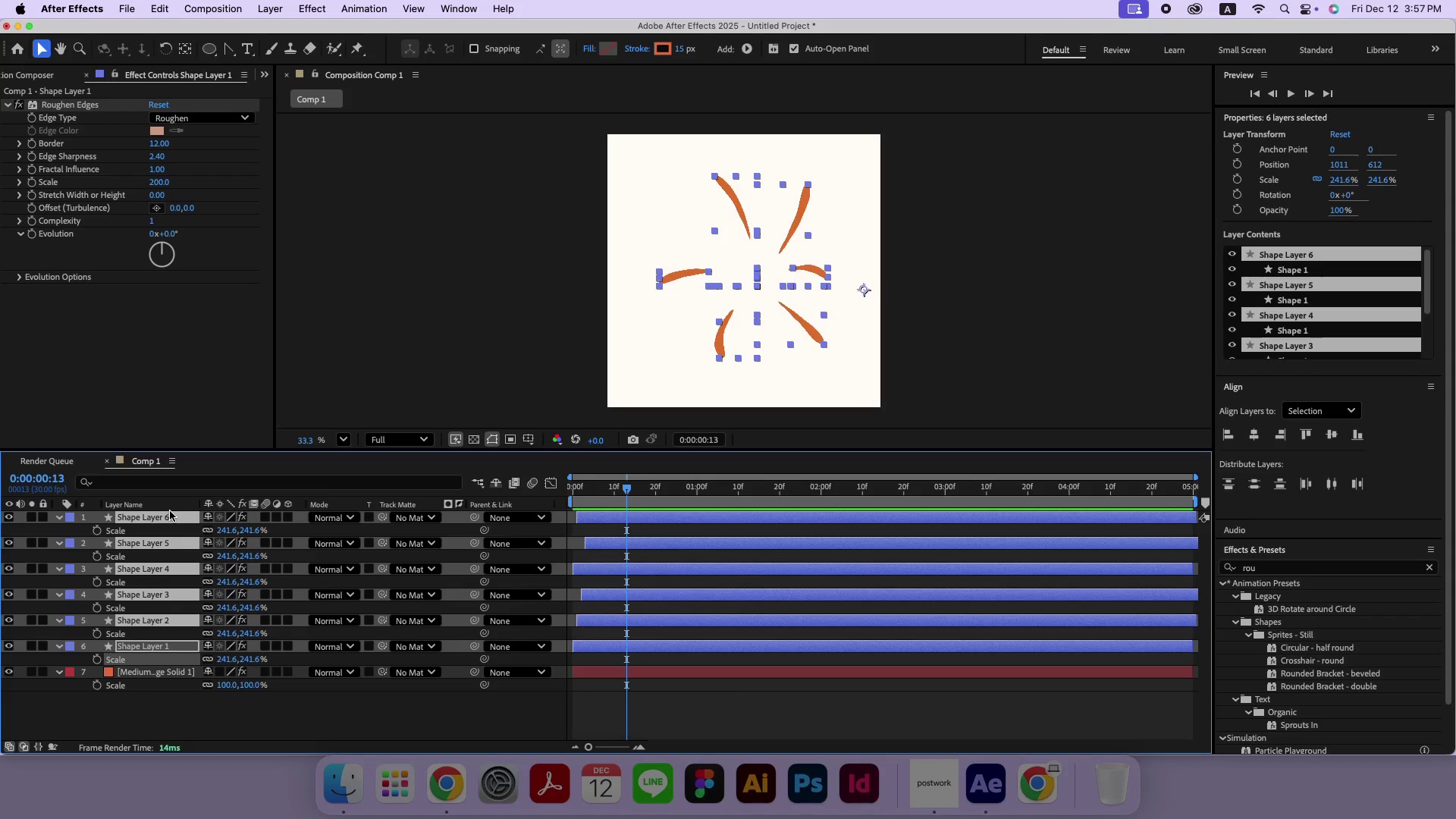 
left_click_drag(start_coordinate=[824, 344], to_coordinate=[834, 375])
 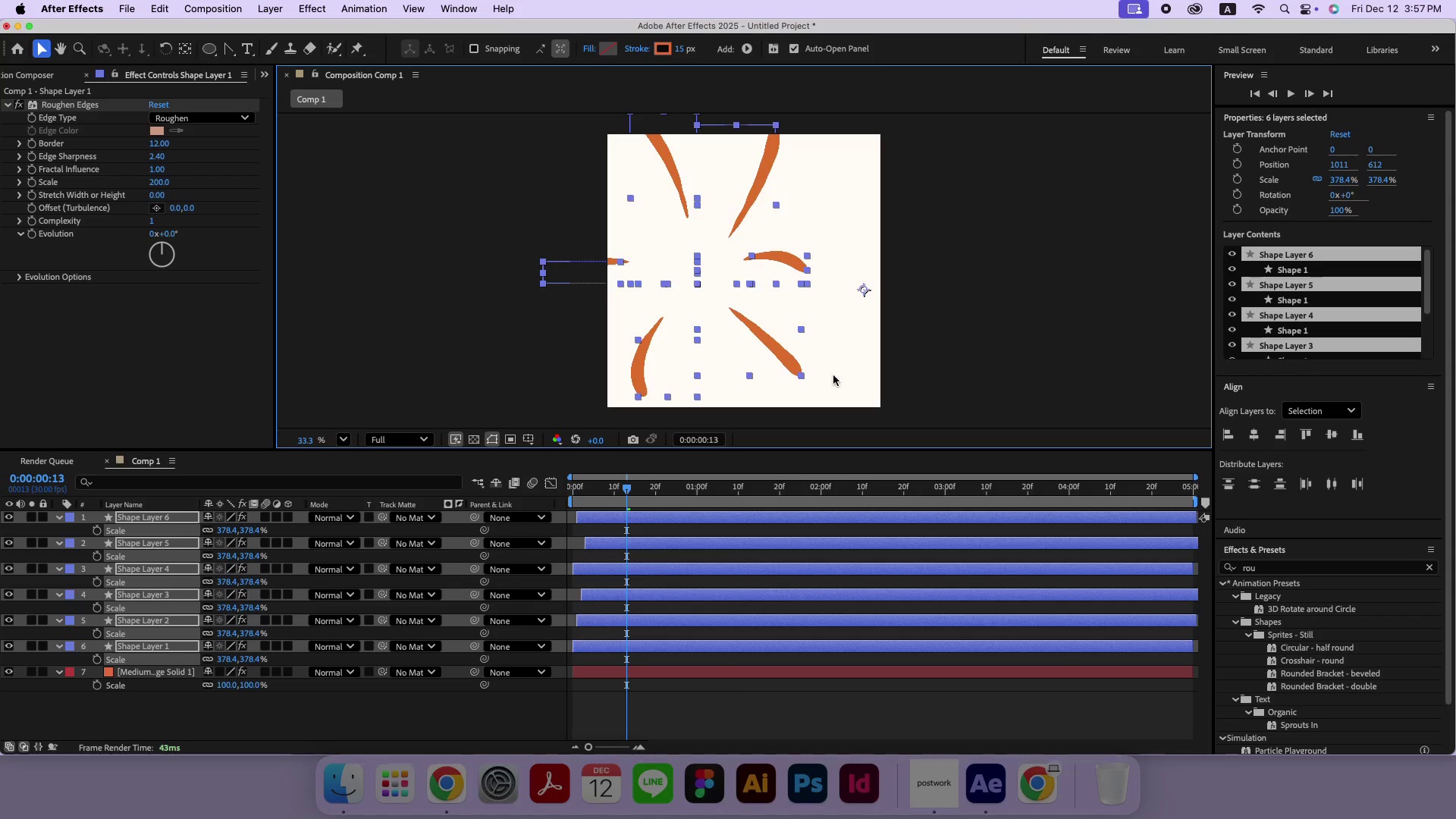 
hold_key(key=ShiftLeft, duration=2.67)
 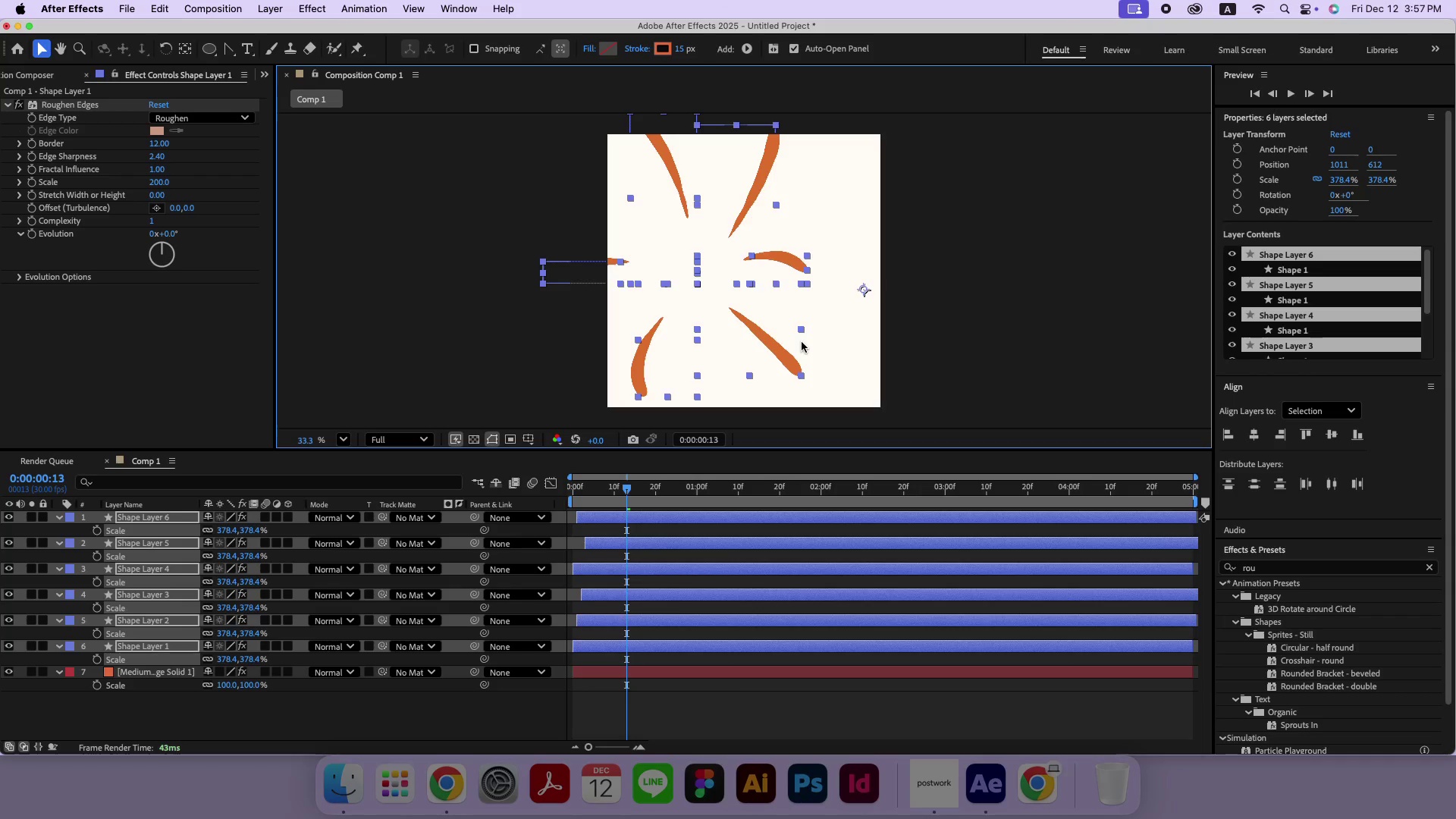 
wait(8.93)
 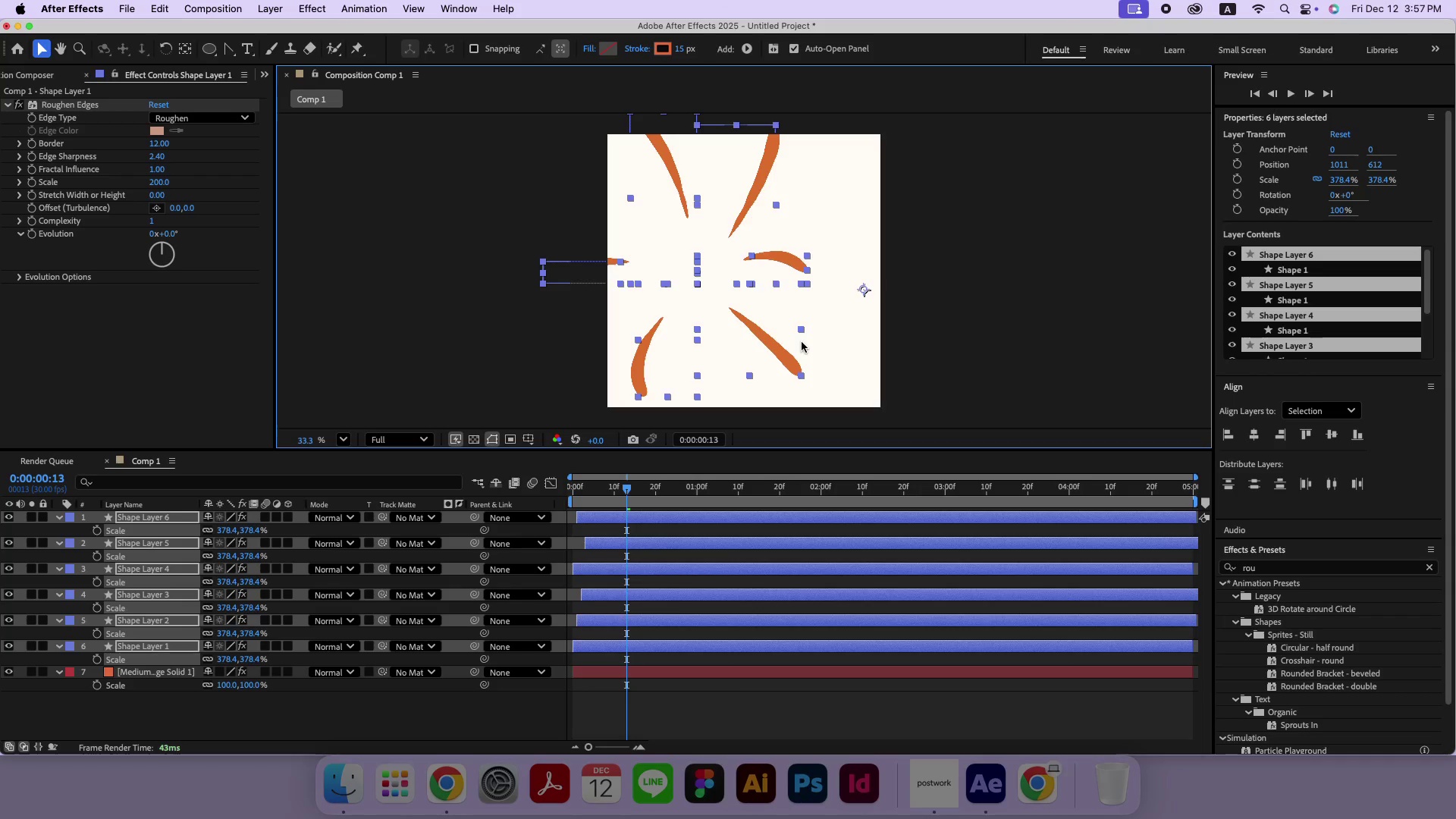 
left_click_drag(start_coordinate=[763, 334], to_coordinate=[809, 346])
 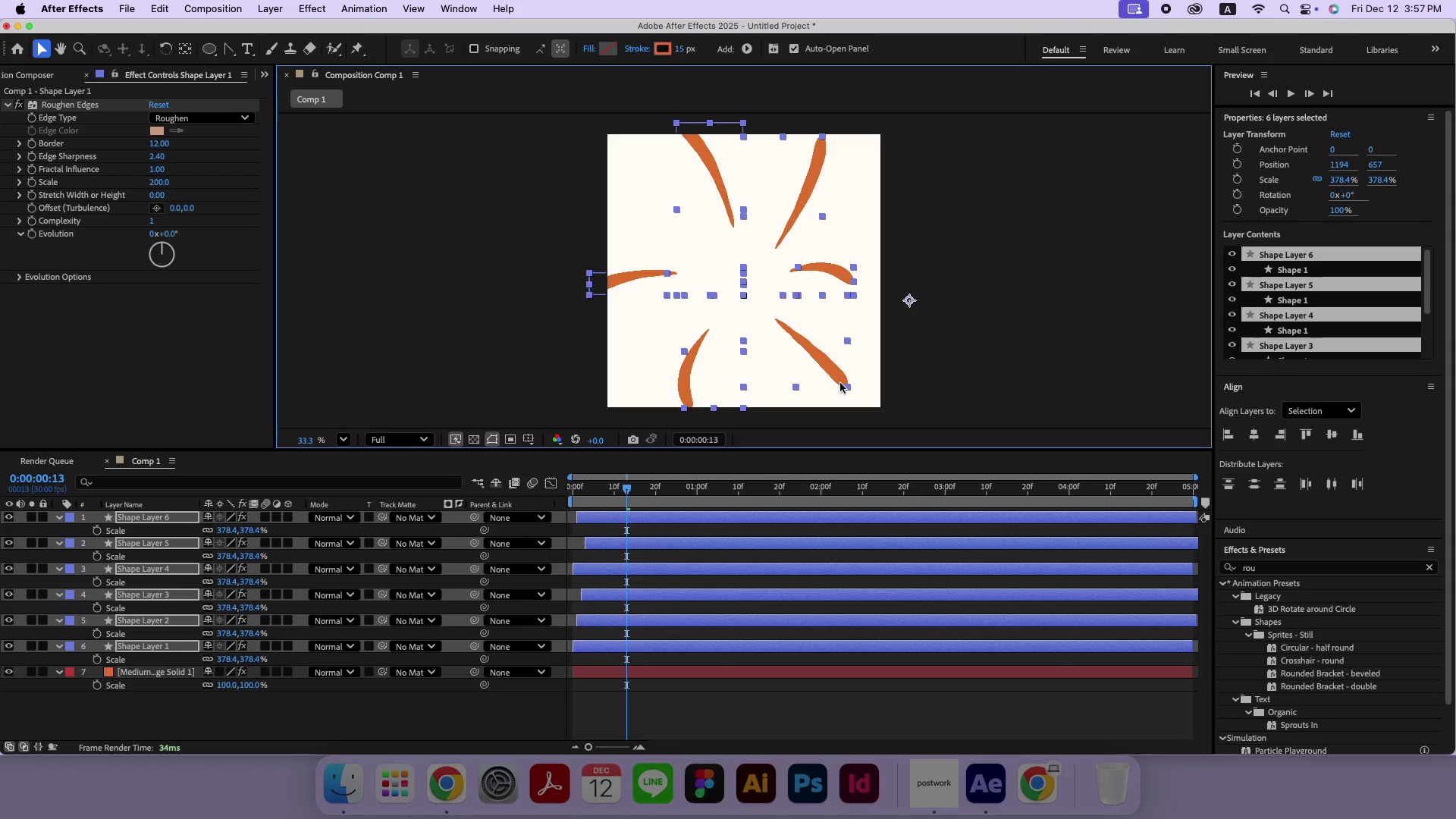 
left_click_drag(start_coordinate=[846, 388], to_coordinate=[877, 407])
 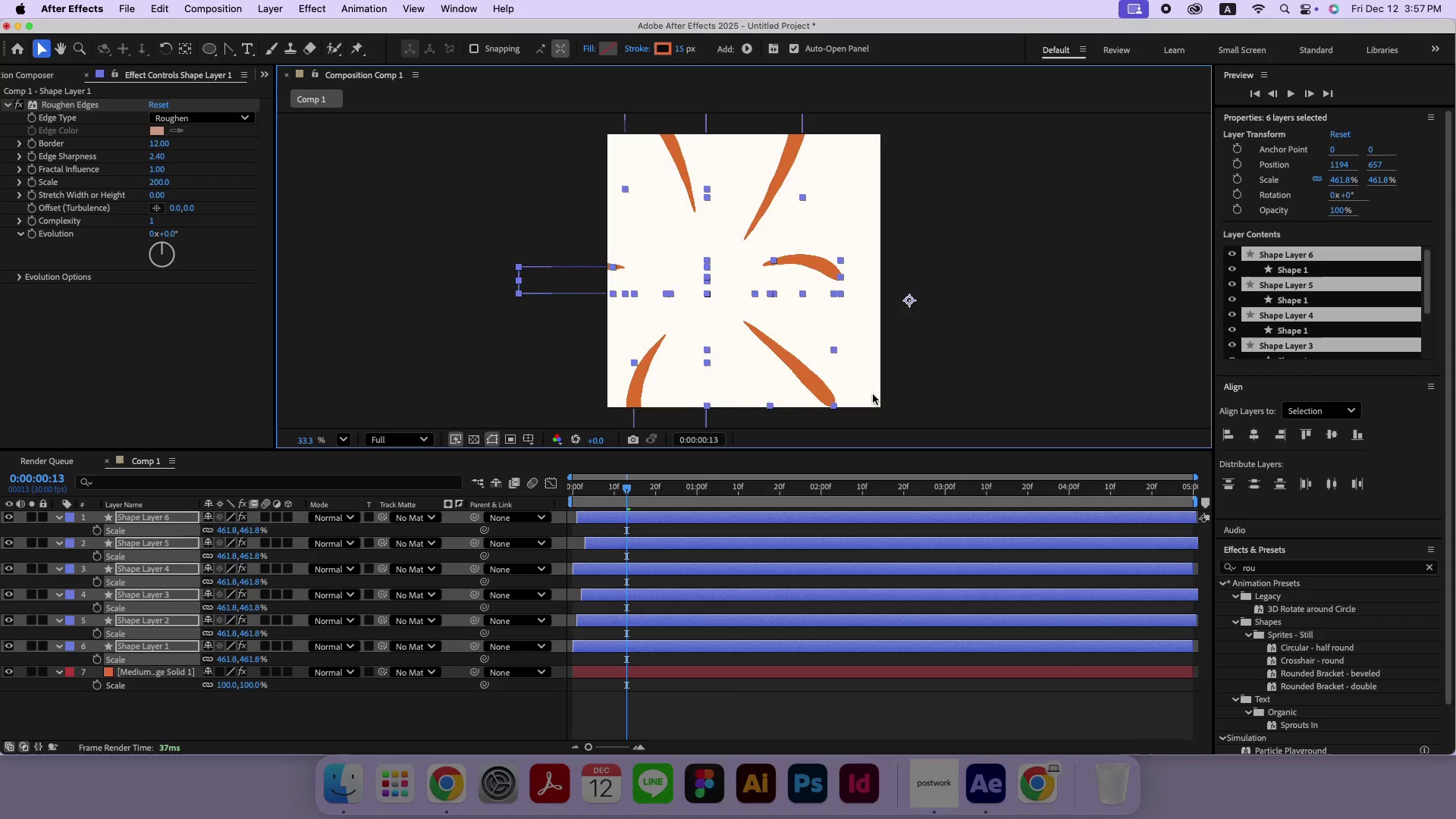 
hold_key(key=ShiftLeft, duration=4.18)
 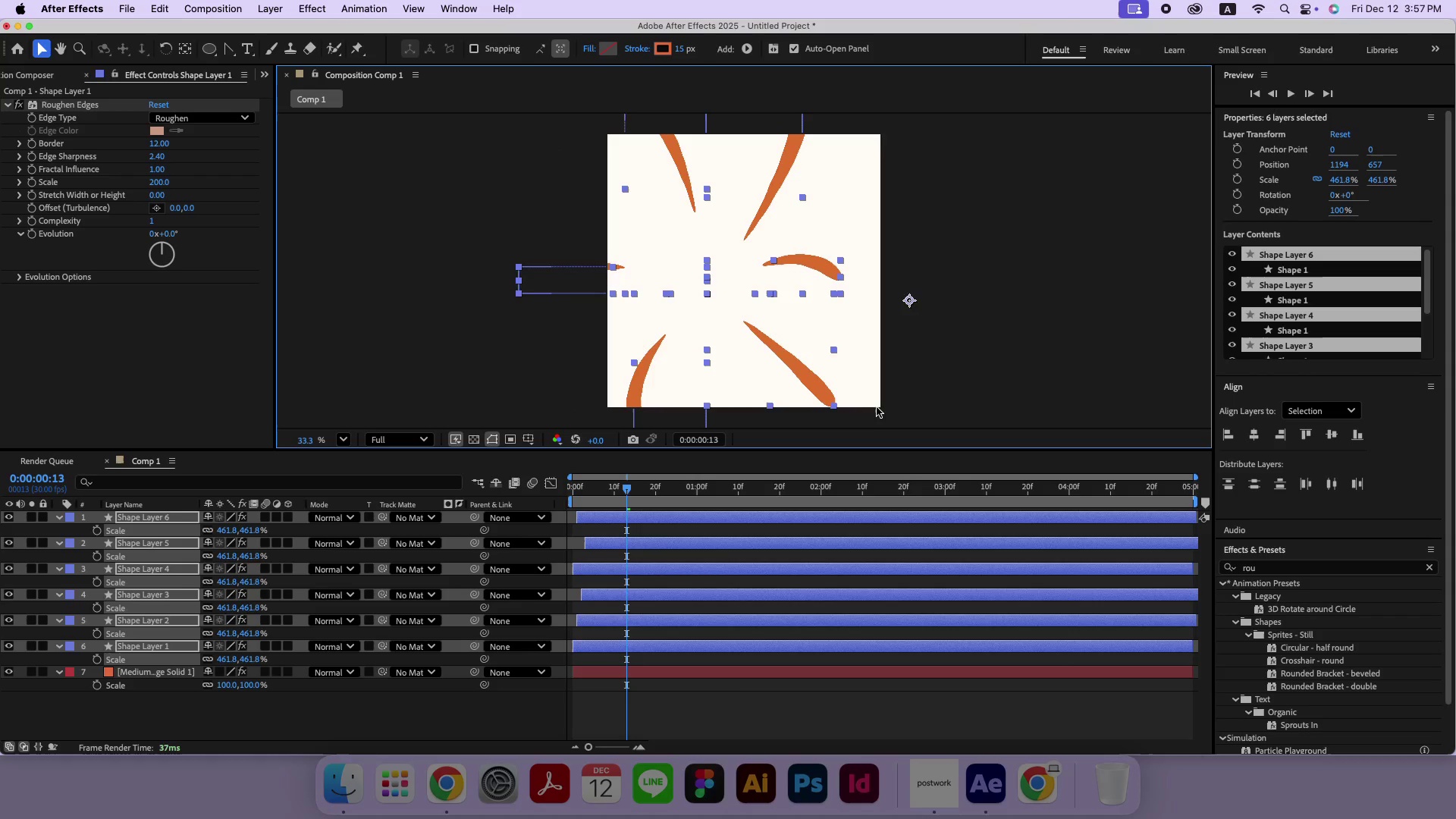 
key(Meta+CommandLeft)
 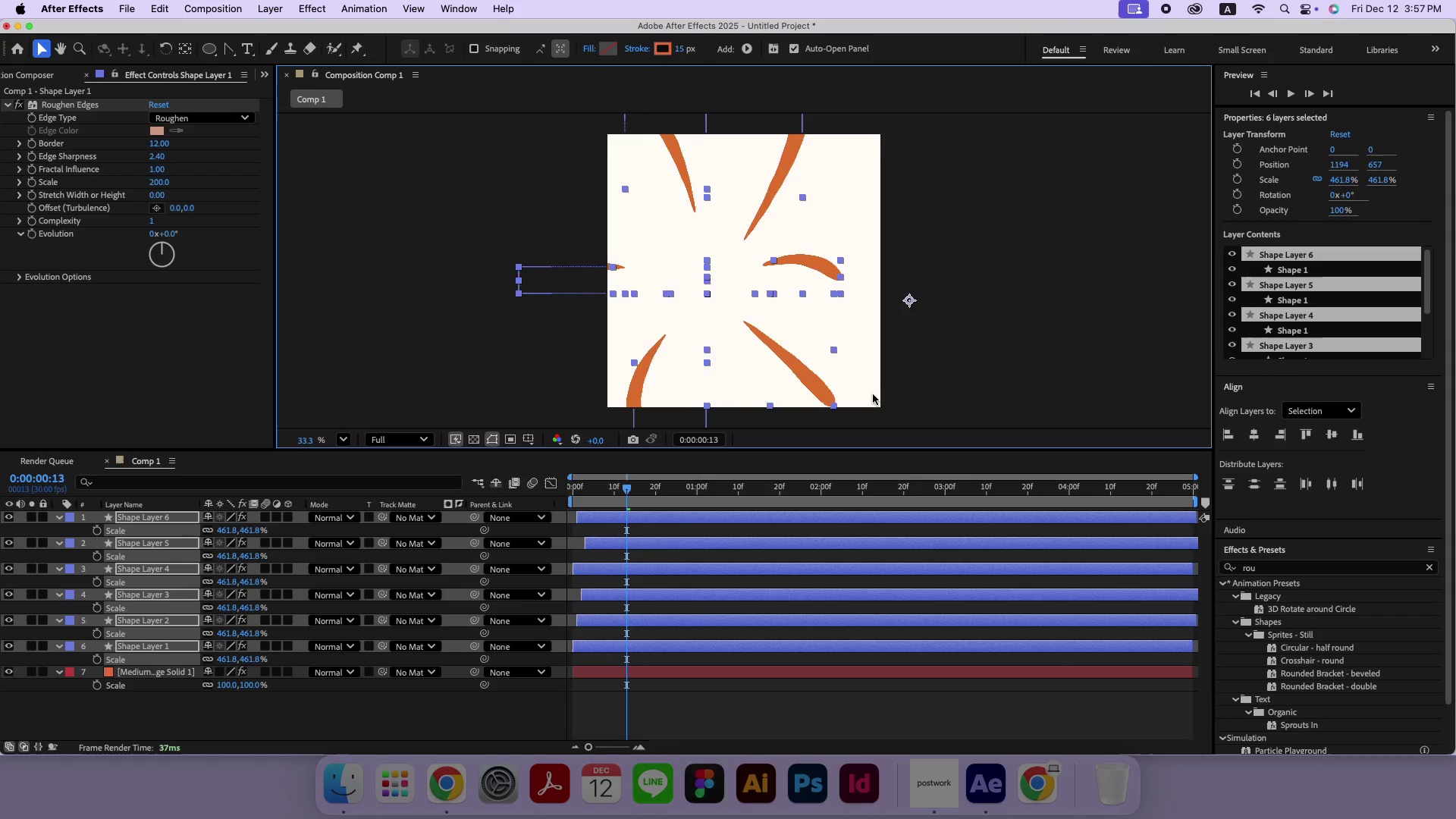 
key(Meta+Z)
 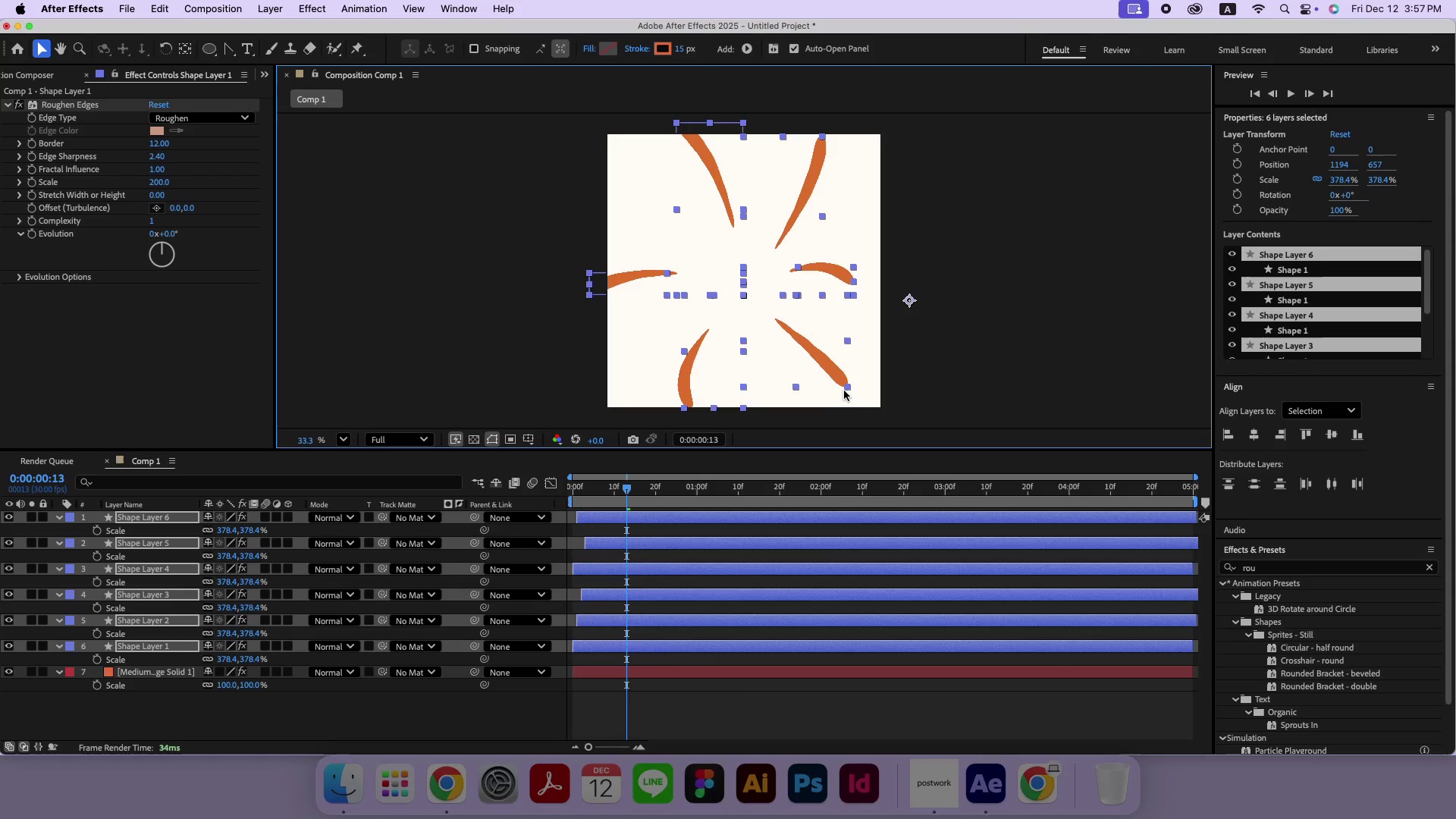 
left_click_drag(start_coordinate=[846, 388], to_coordinate=[828, 376])
 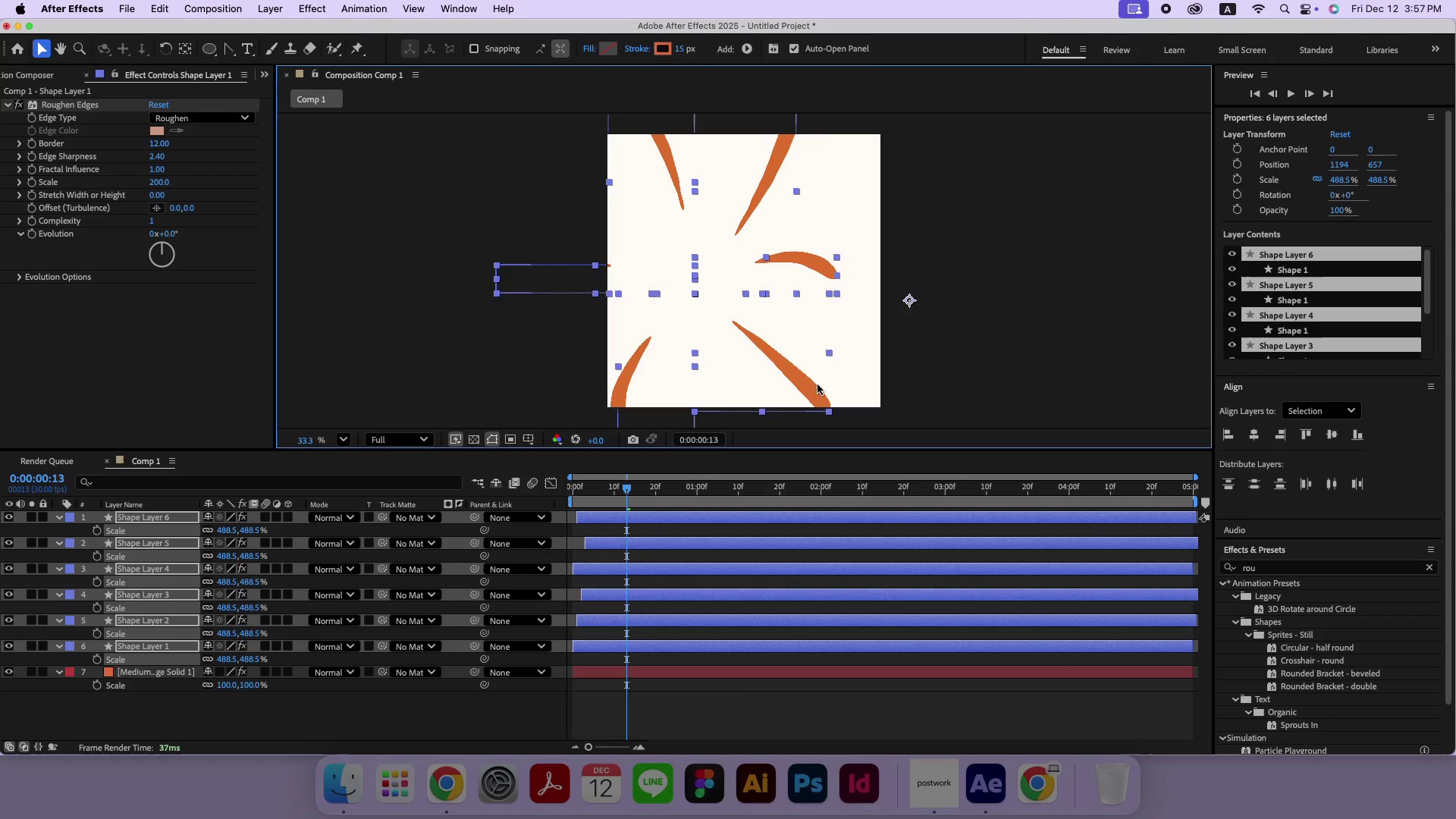 
hold_key(key=ShiftLeft, duration=1.02)
 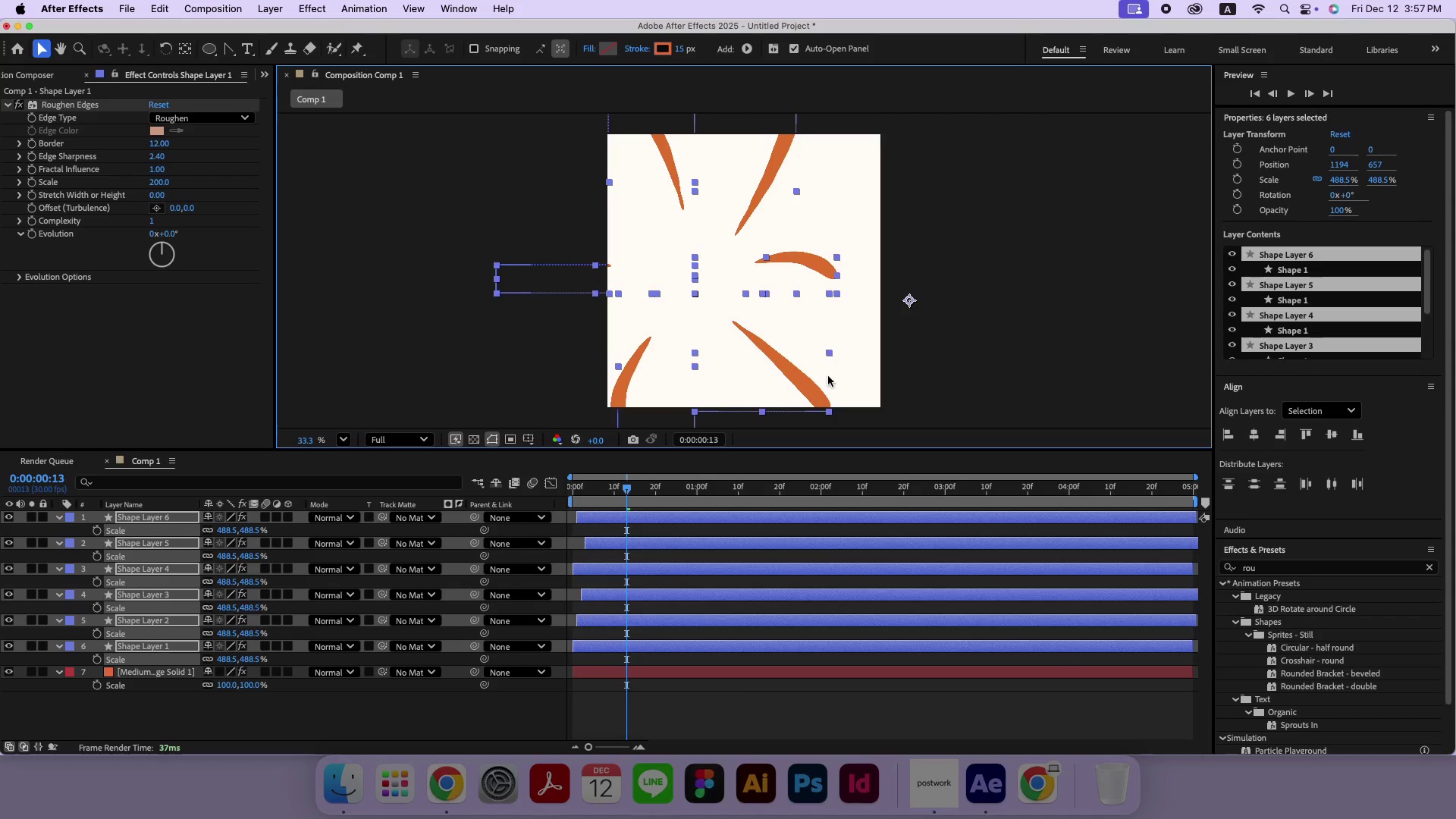 
key(Meta+Z)
 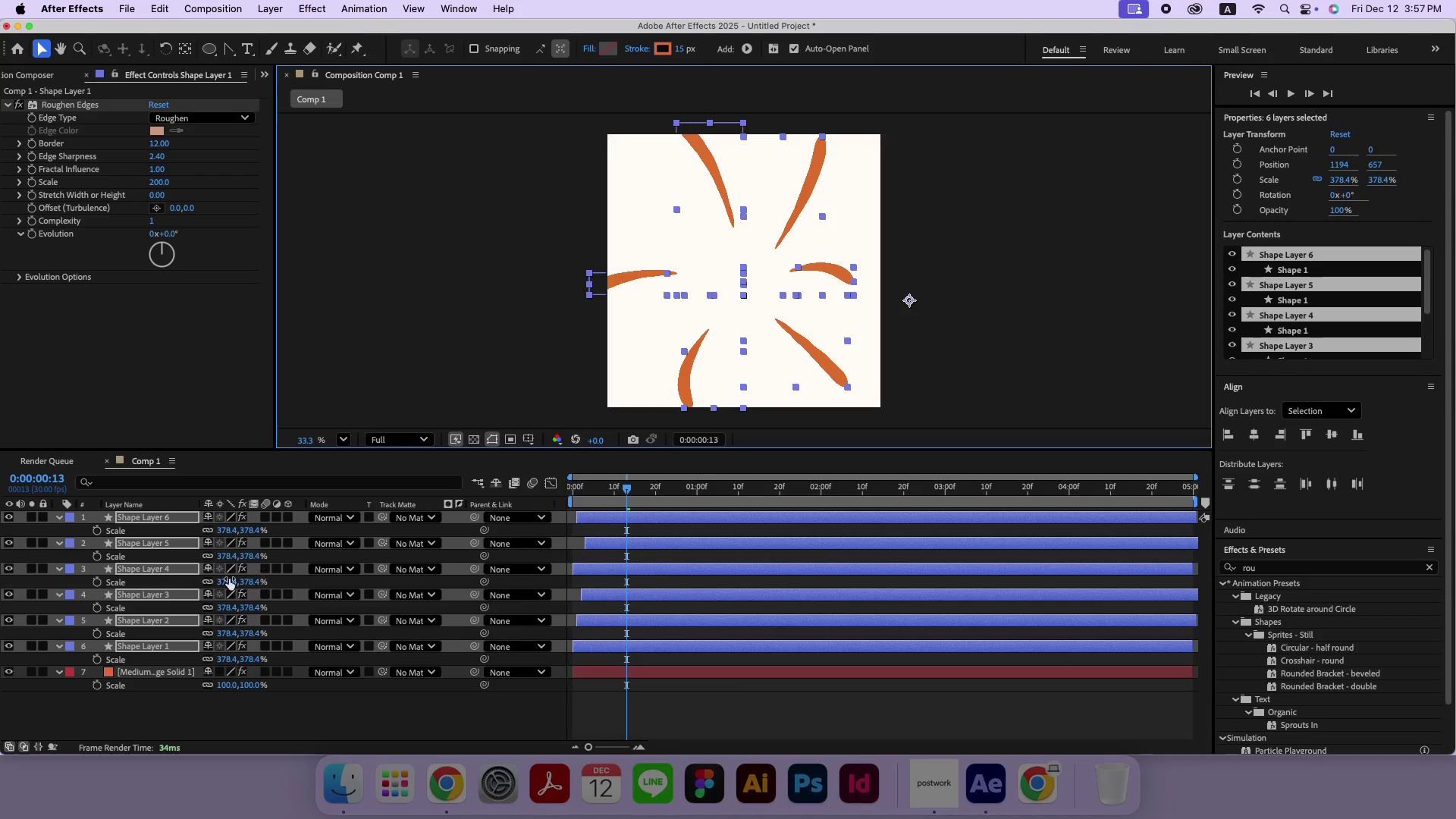 
left_click_drag(start_coordinate=[225, 582], to_coordinate=[159, 588])
 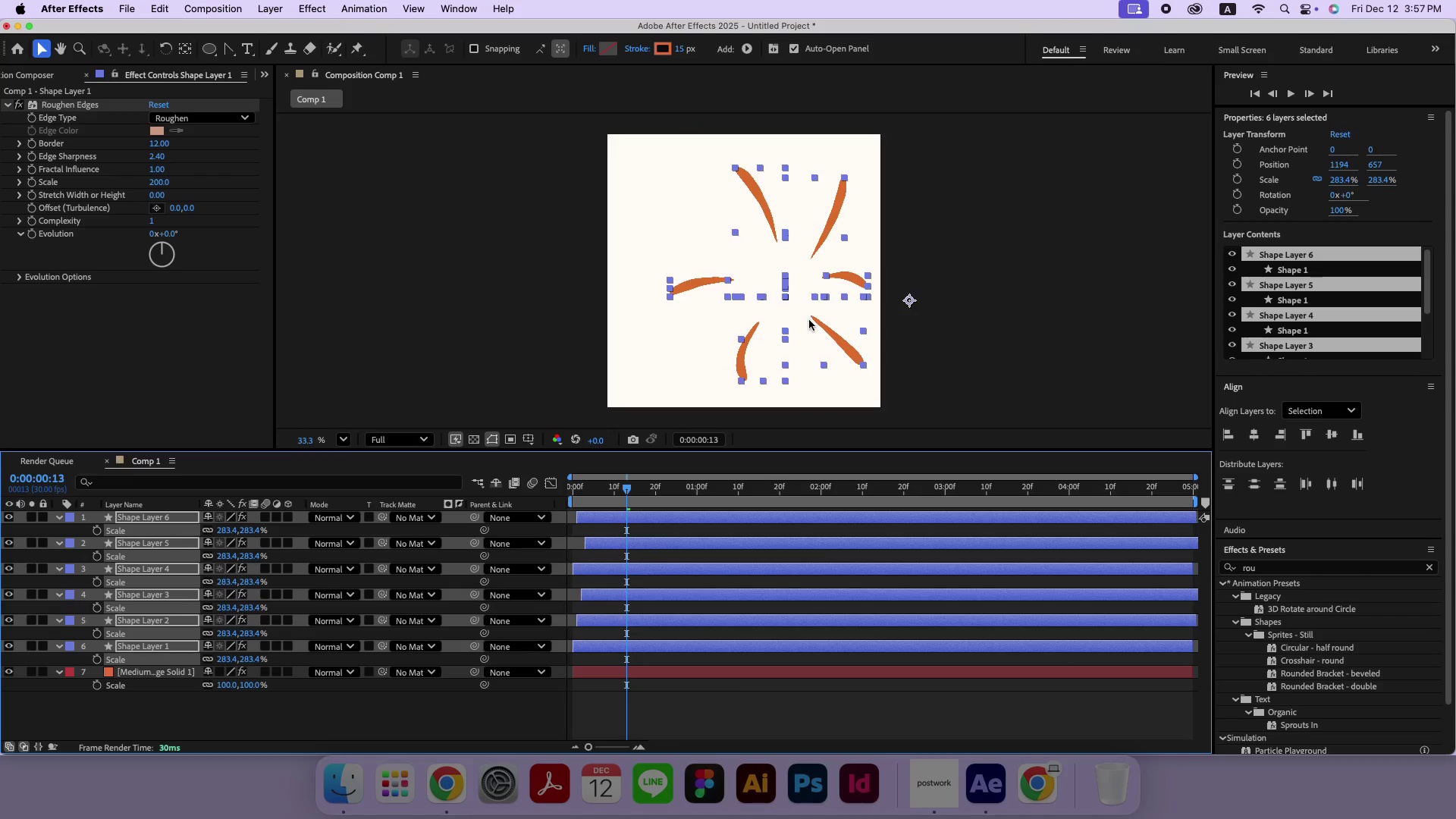 
left_click_drag(start_coordinate=[823, 328], to_coordinate=[787, 327])
 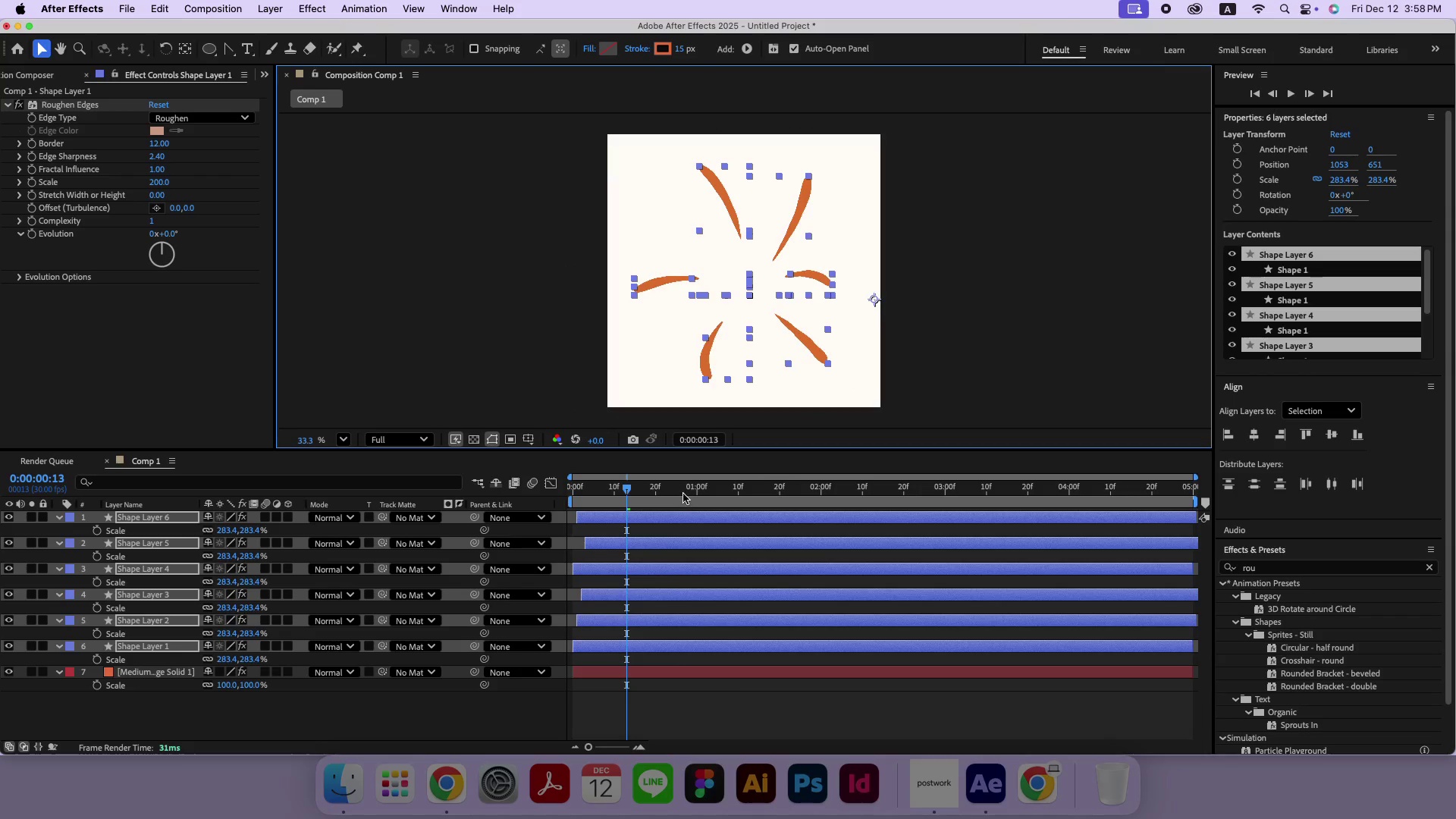 
left_click_drag(start_coordinate=[681, 488], to_coordinate=[510, 486])
 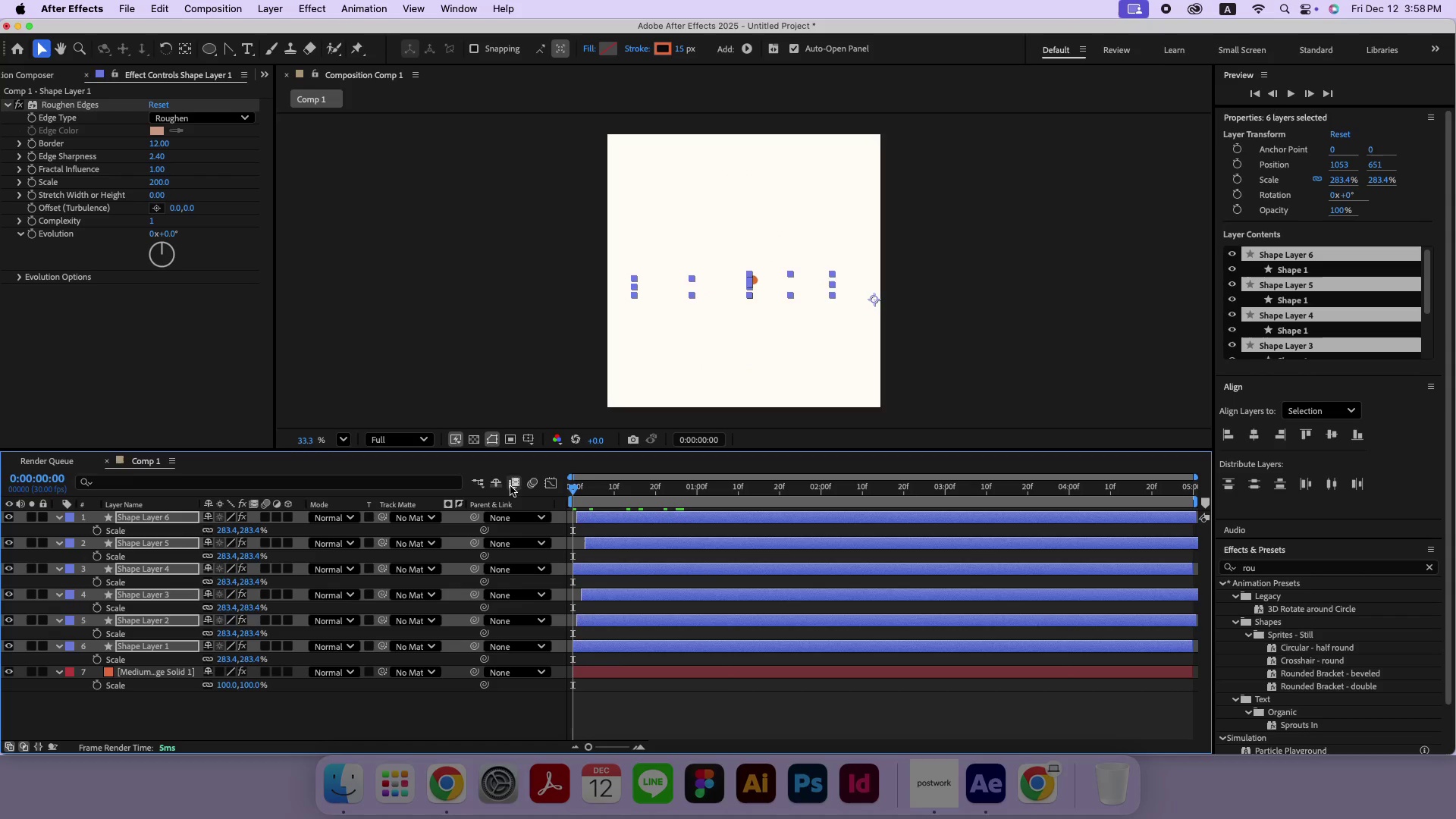 
key(Space)
 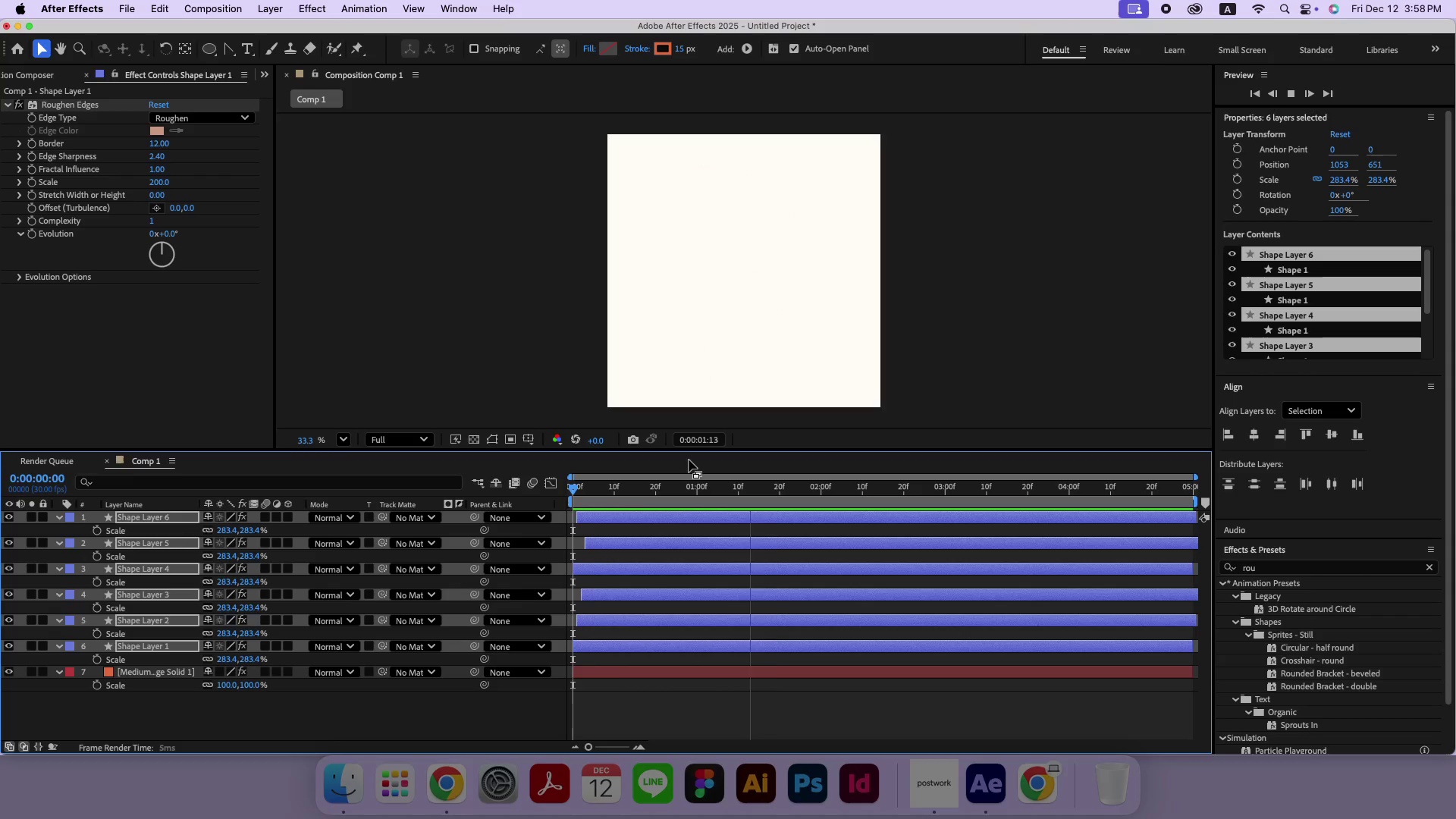 
left_click_drag(start_coordinate=[664, 489], to_coordinate=[573, 493])
 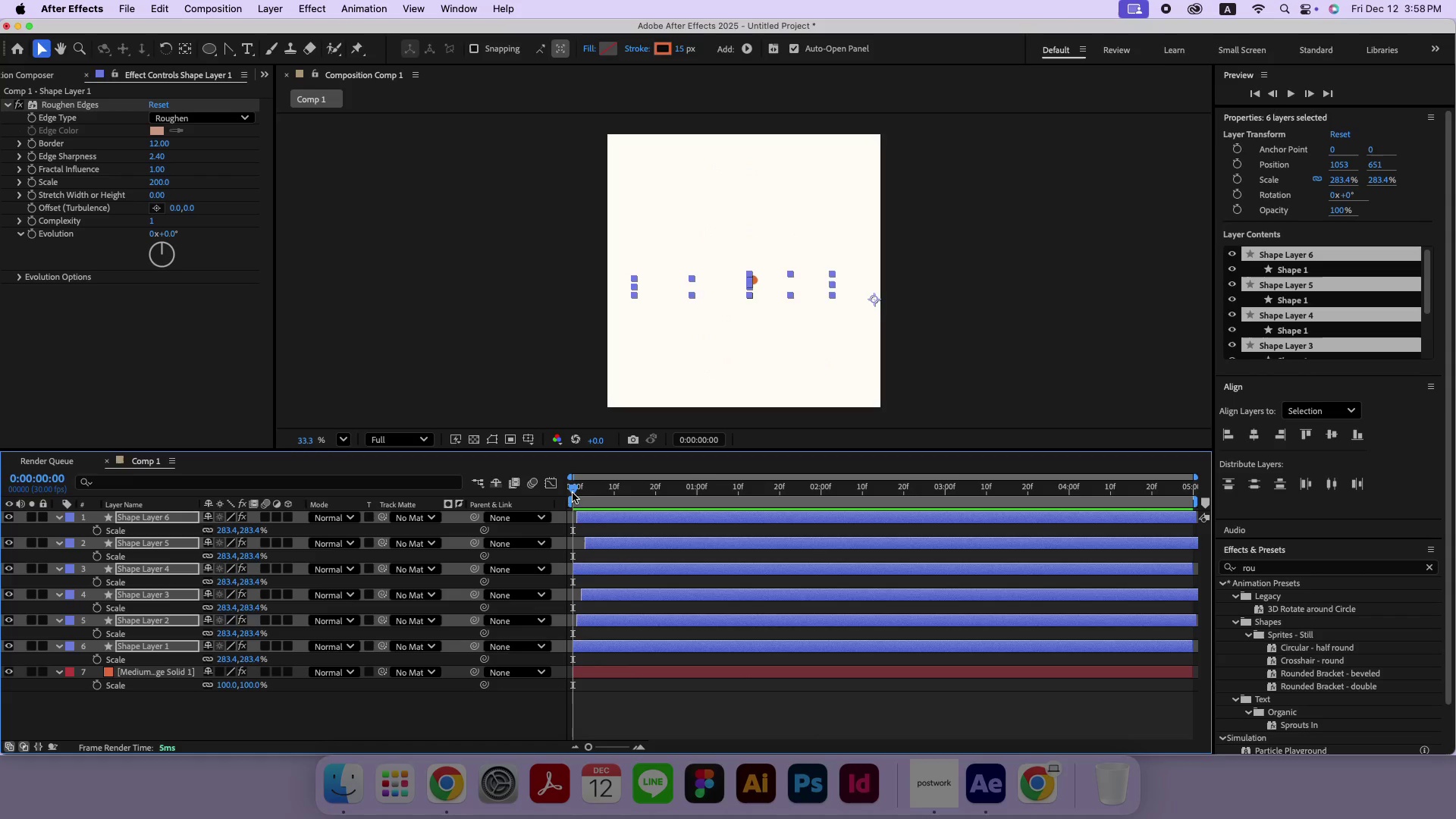 
key(Space)
 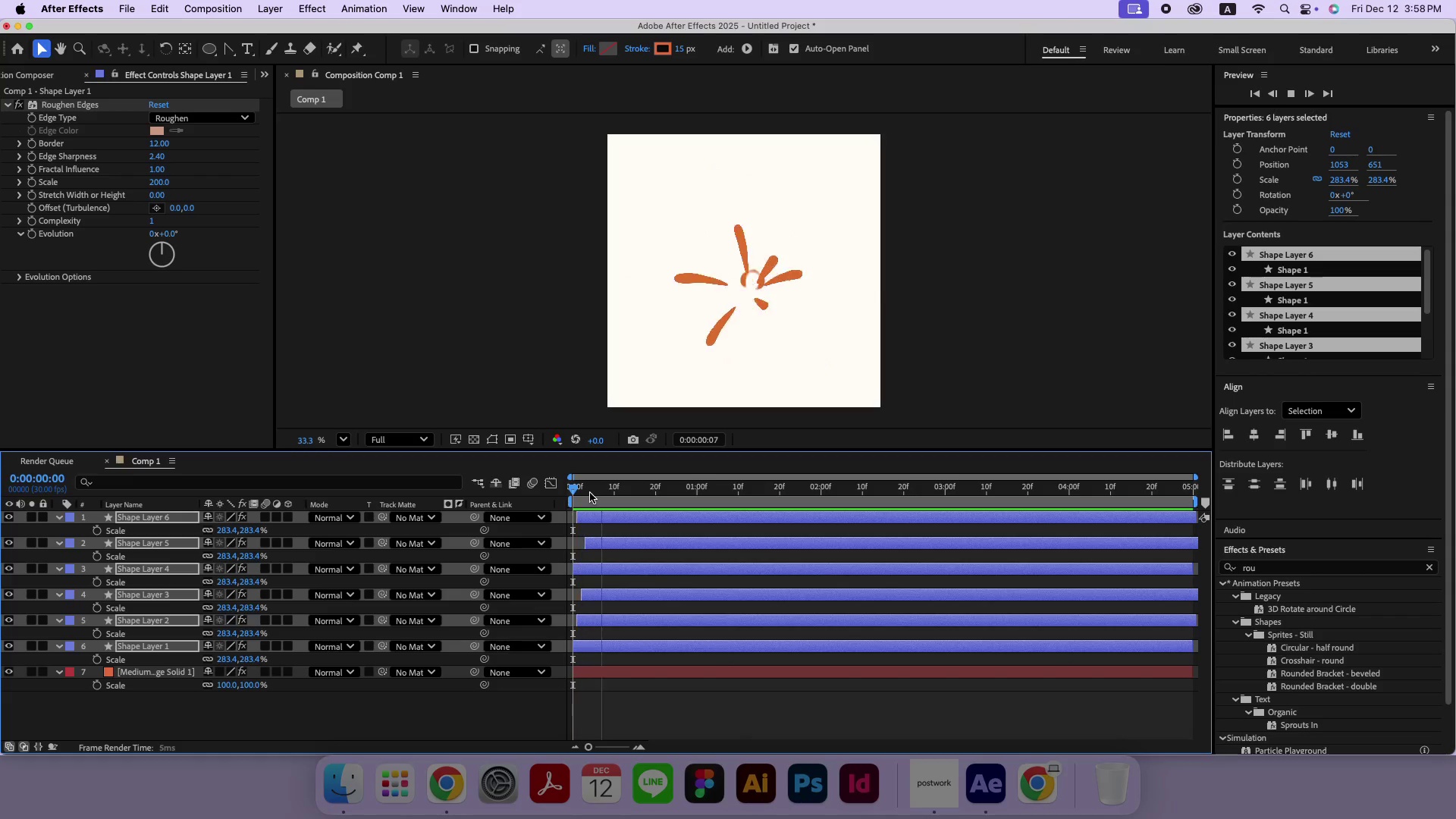 
key(Space)
 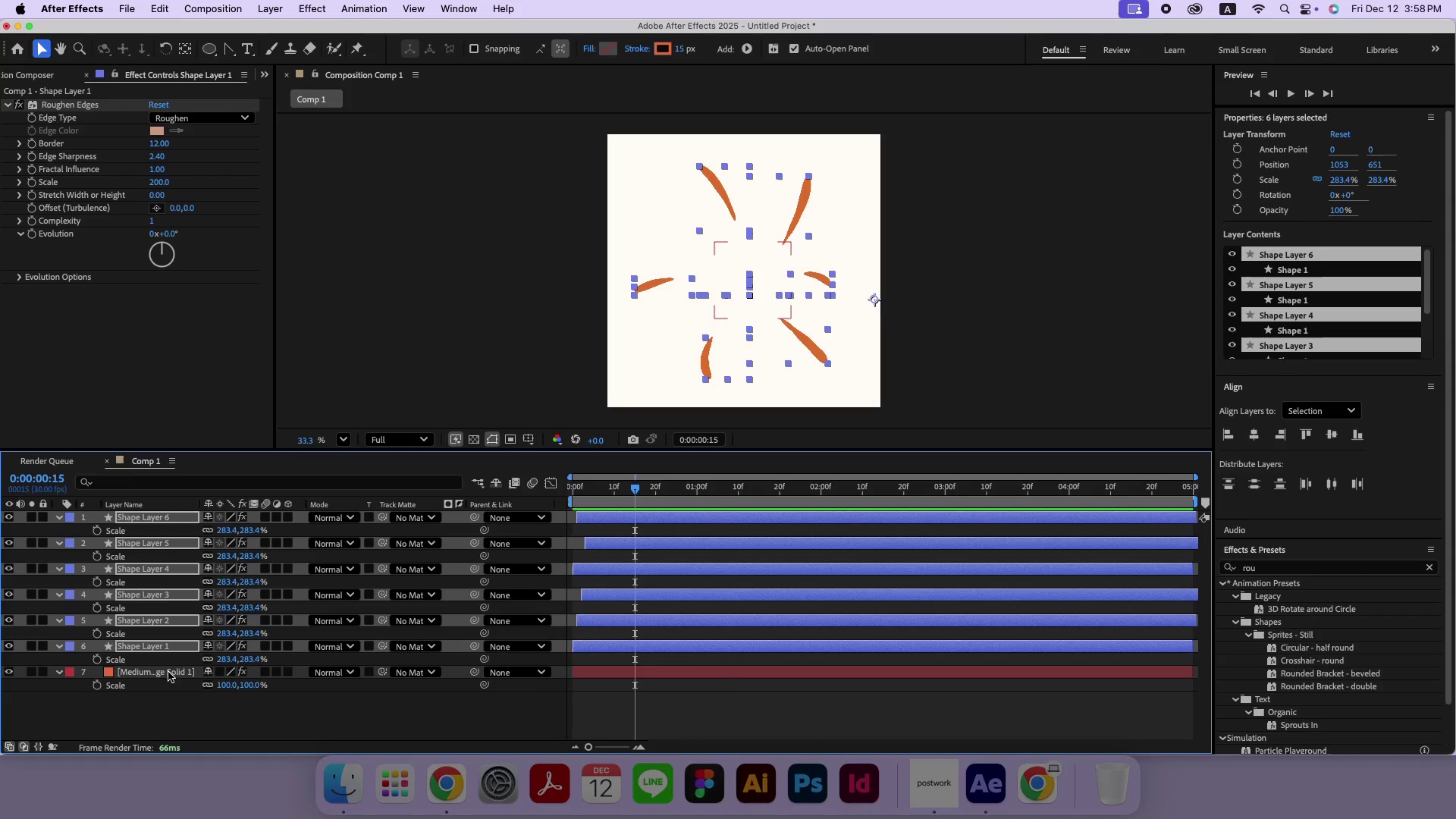 
left_click([163, 670])
 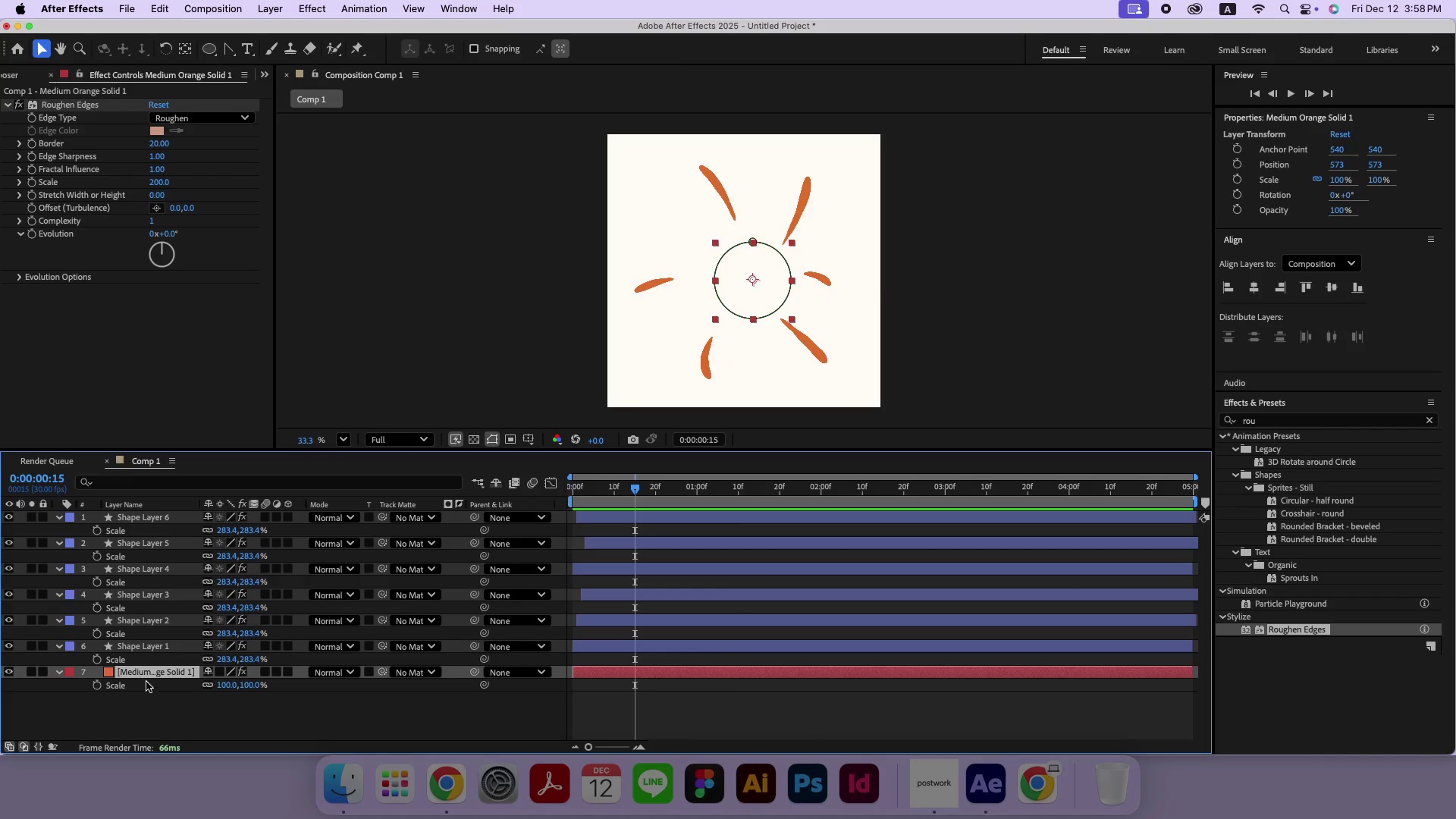 
left_click([157, 709])
 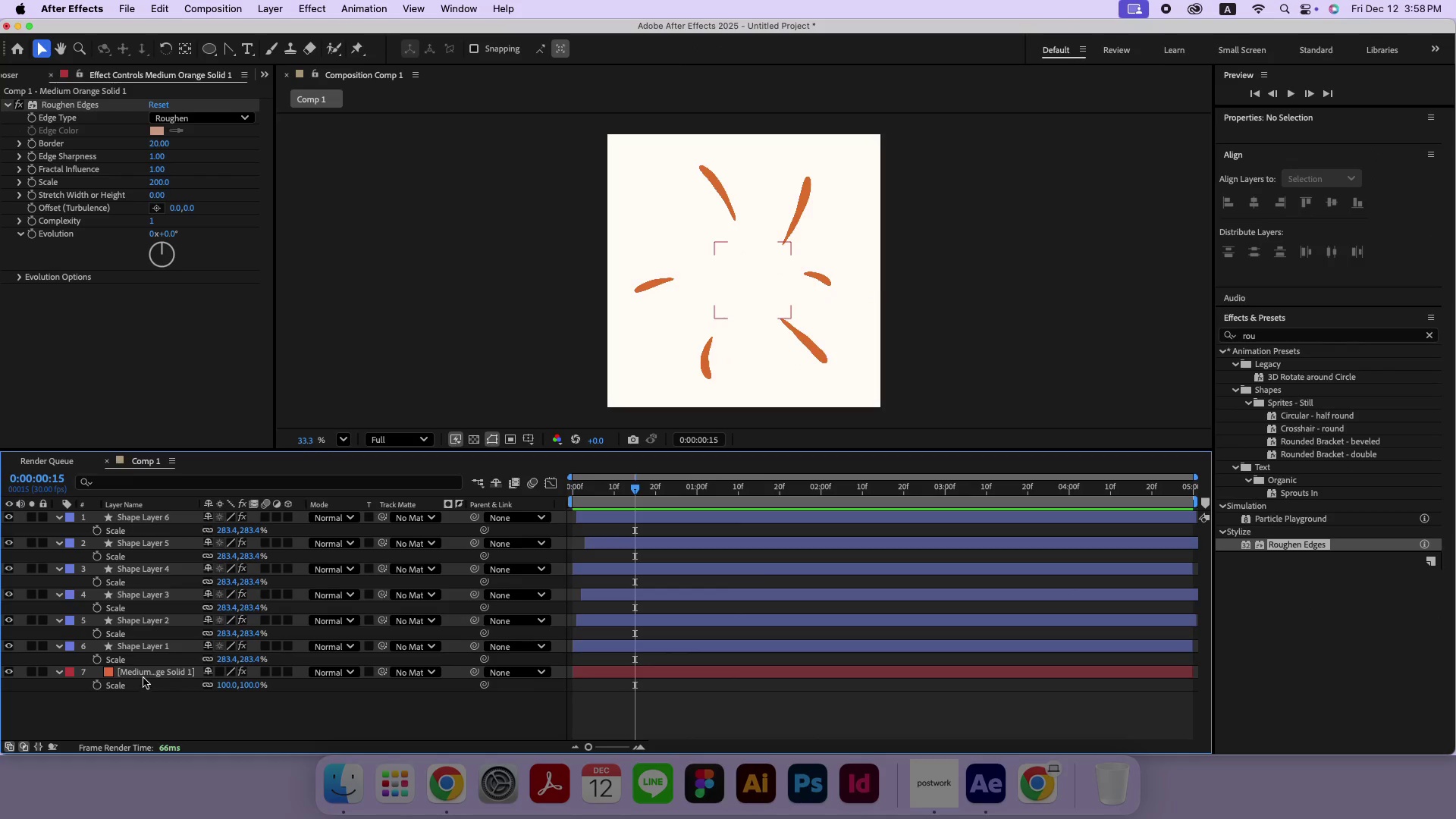 
left_click([143, 675])
 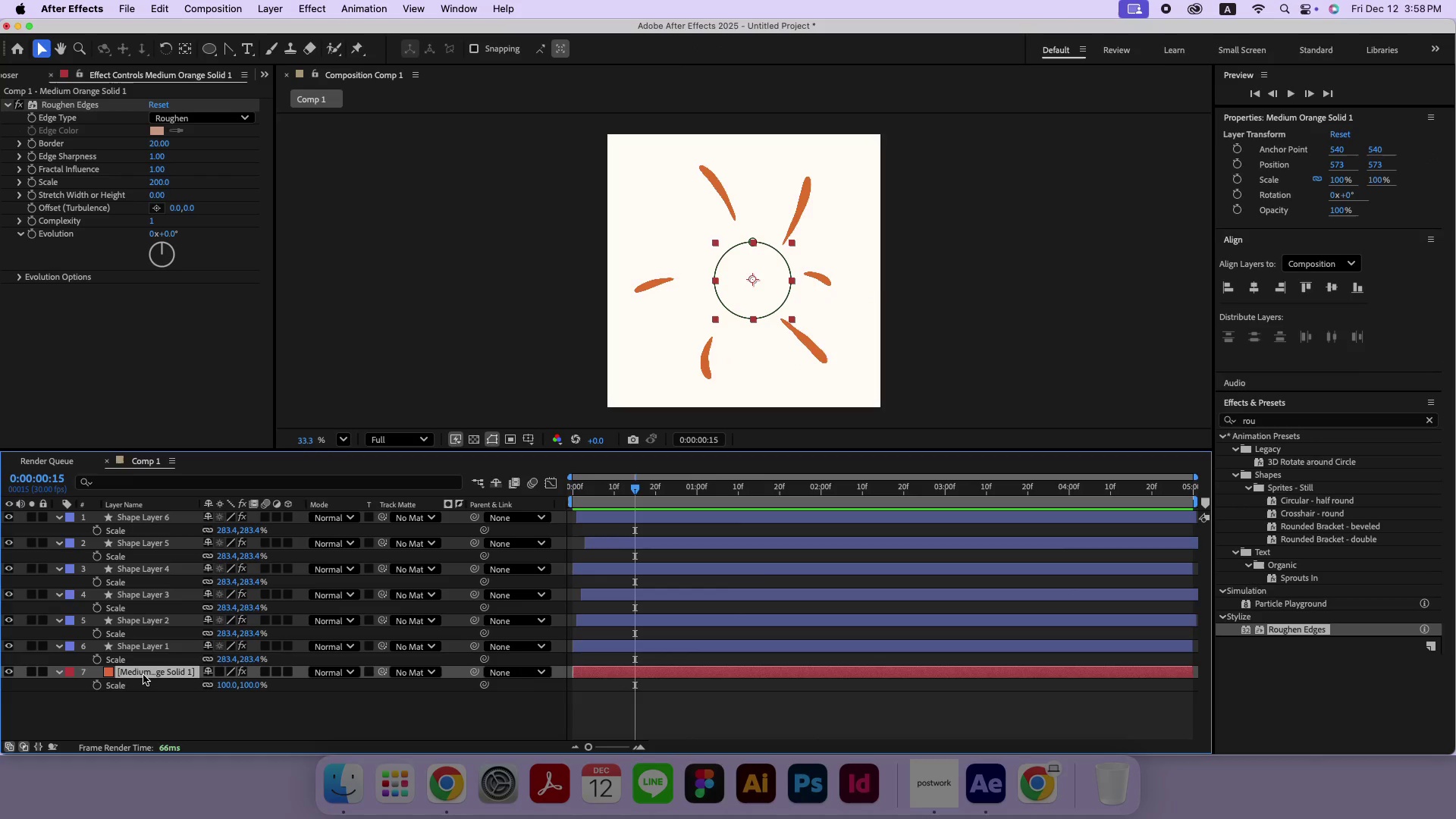 
key(S)
 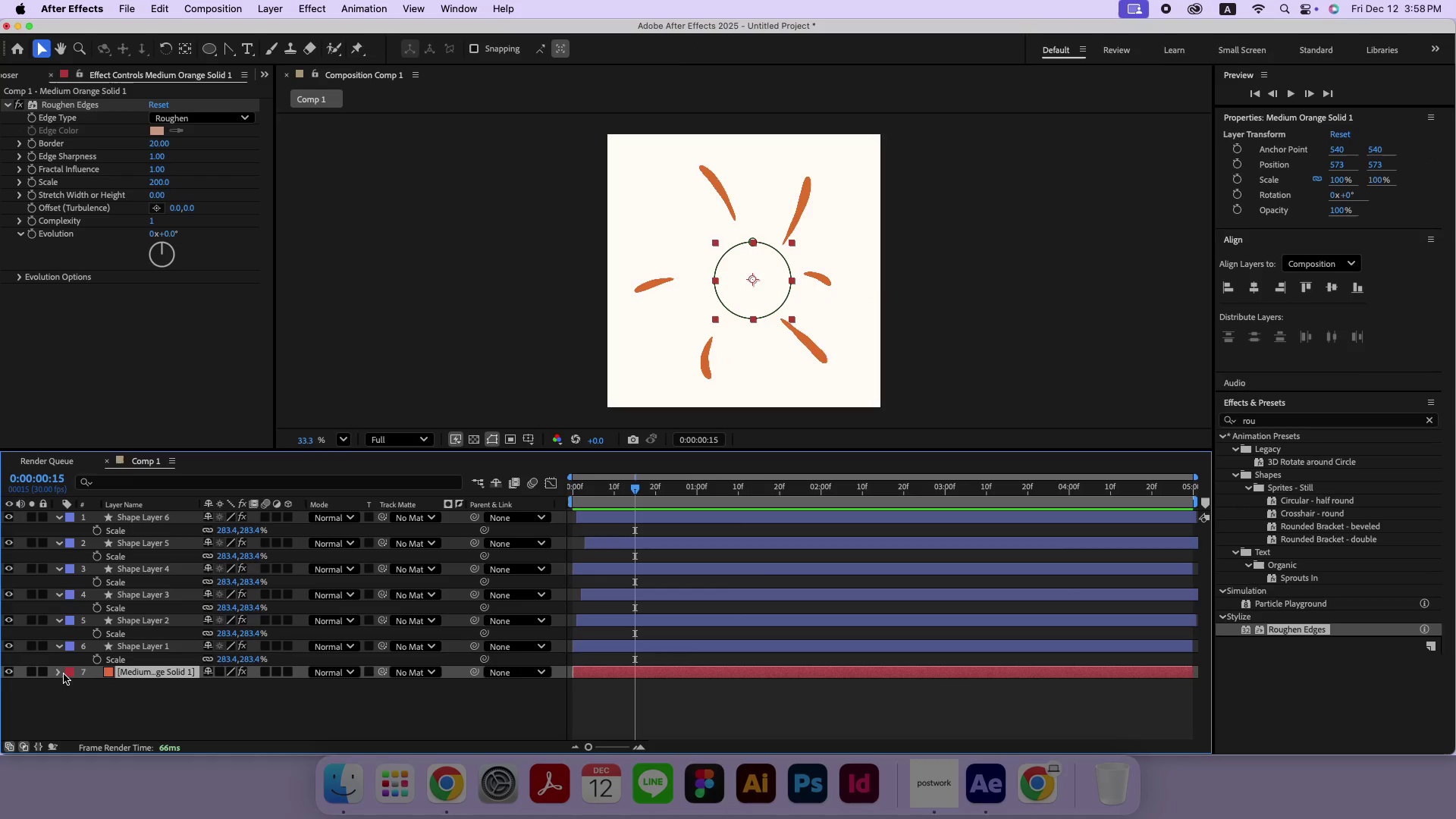 
left_click([61, 672])
 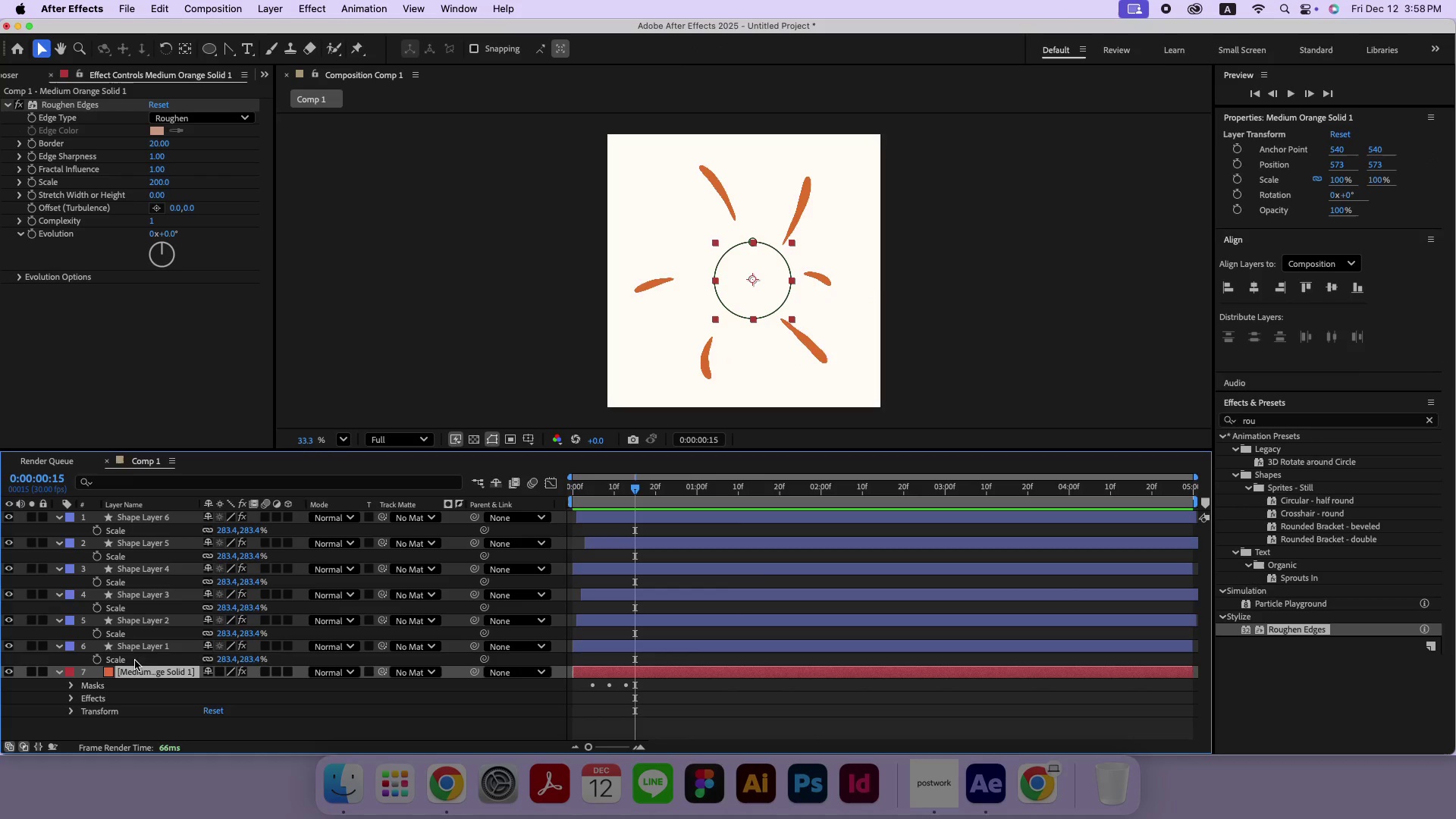 
scroll: coordinate [152, 660], scroll_direction: down, amount: 4.0
 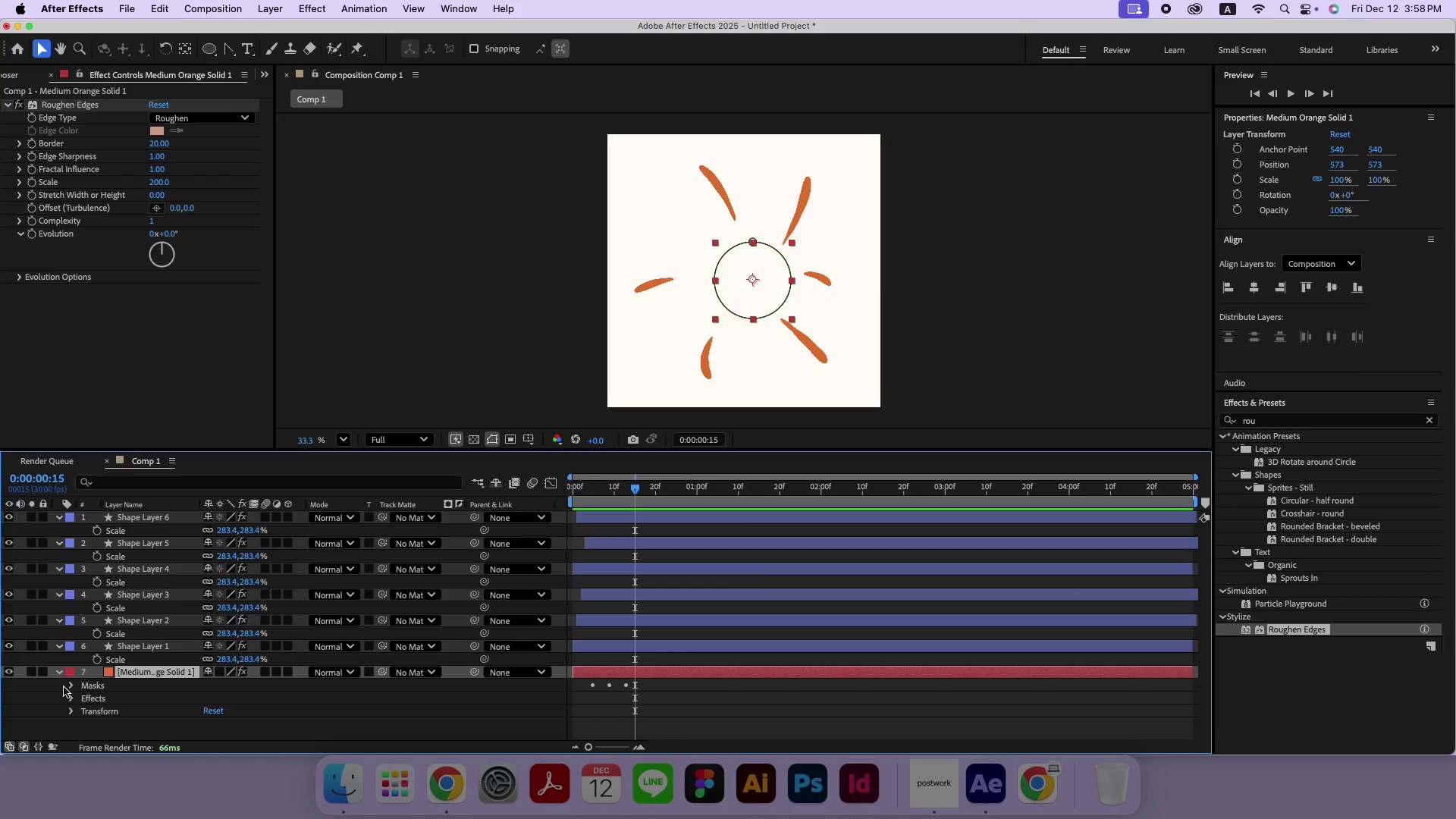 
left_click([77, 689])
 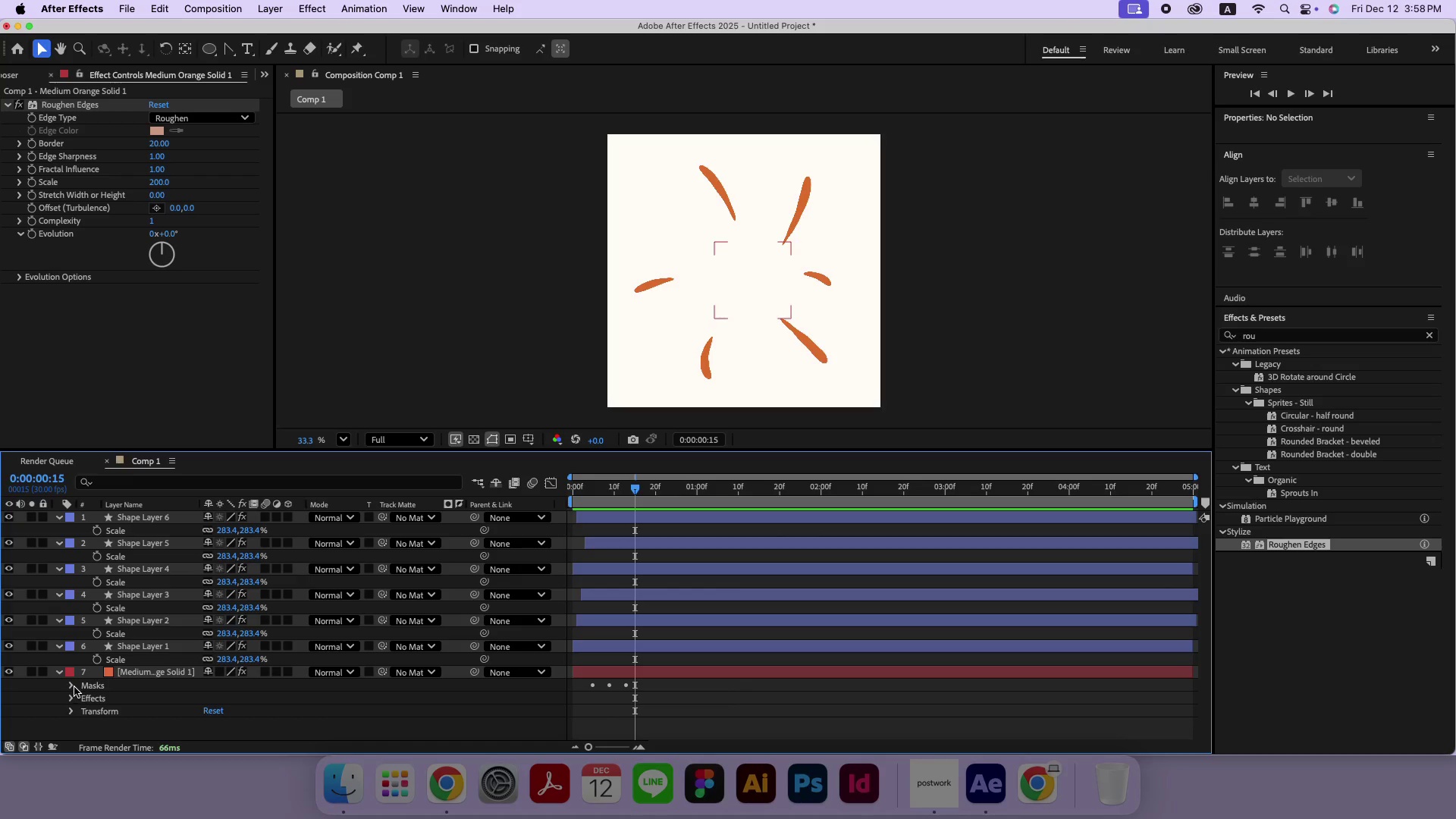 
left_click([73, 686])
 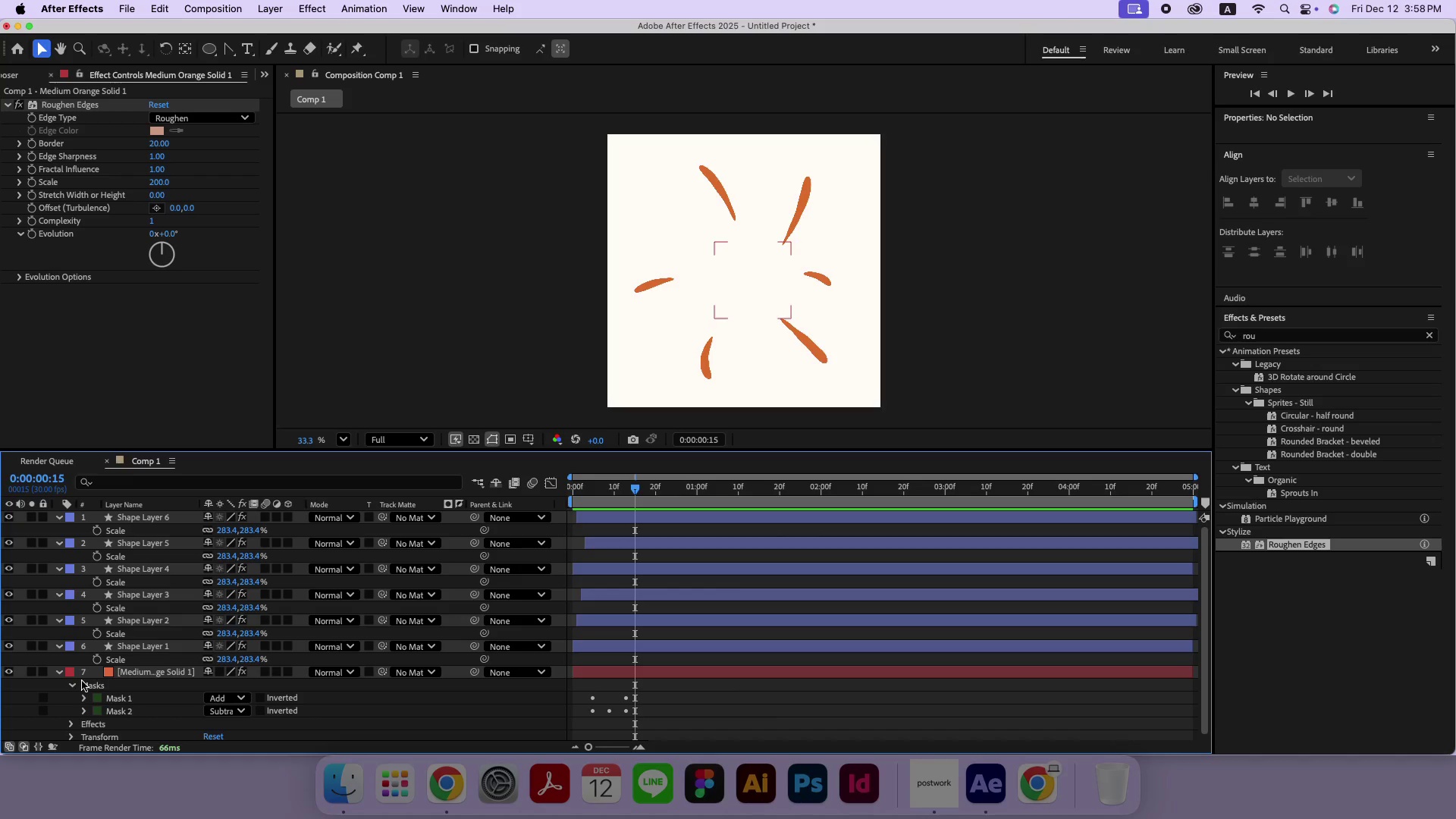 
scroll: coordinate [86, 686], scroll_direction: down, amount: 14.0
 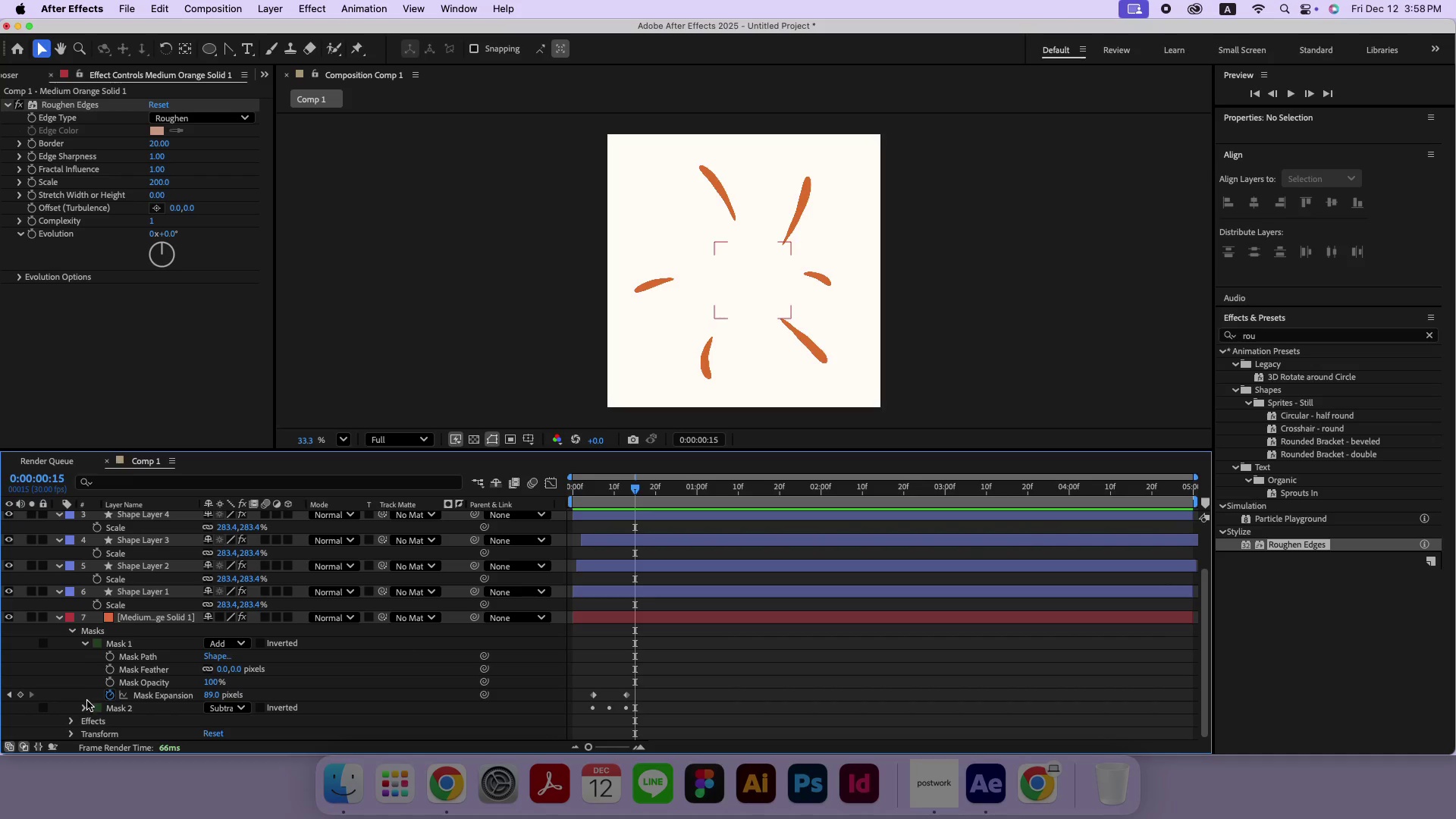 
left_click([82, 709])
 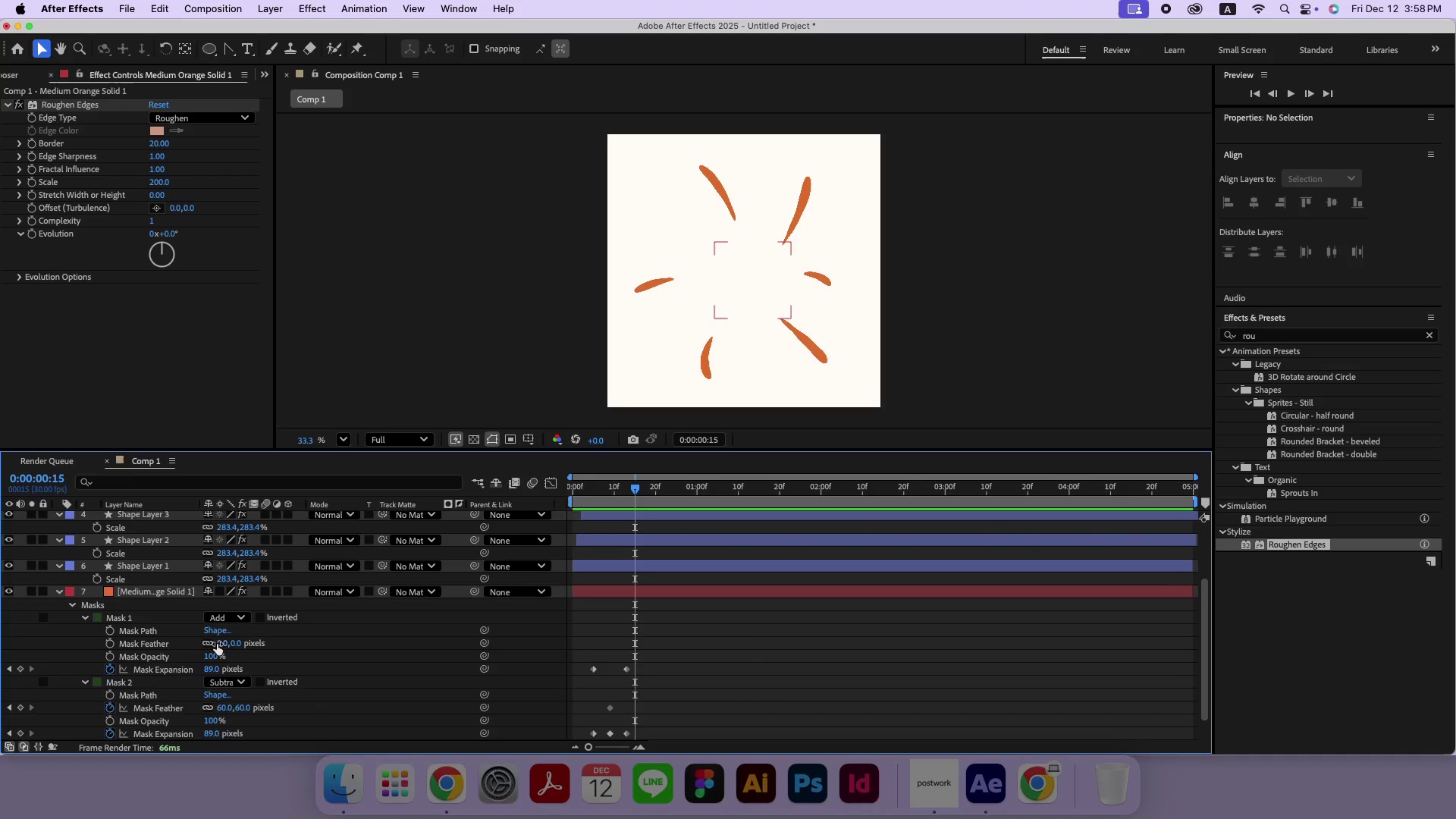 
scroll: coordinate [233, 635], scroll_direction: down, amount: 10.0
 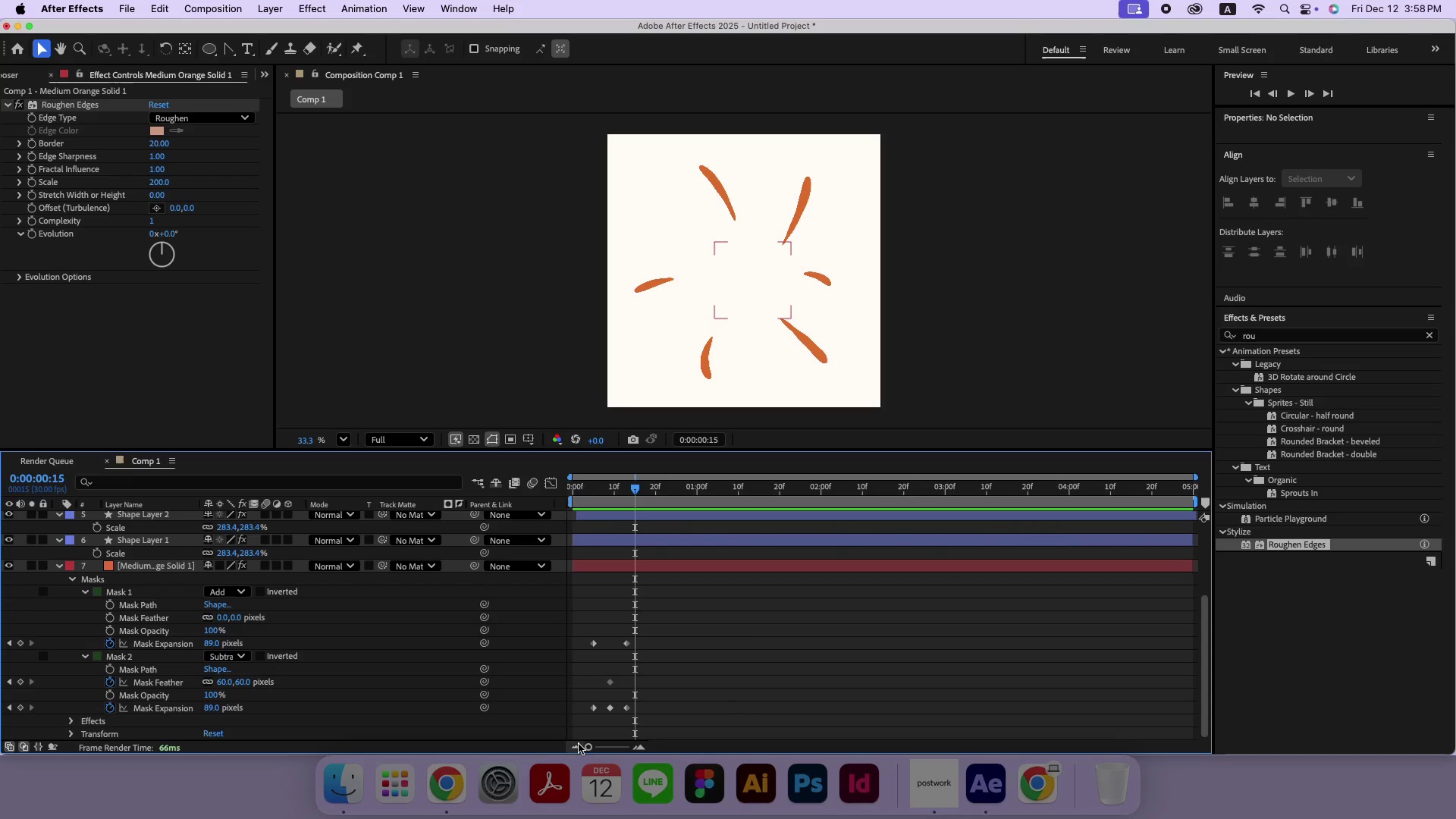 
left_click_drag(start_coordinate=[588, 747], to_coordinate=[607, 751])
 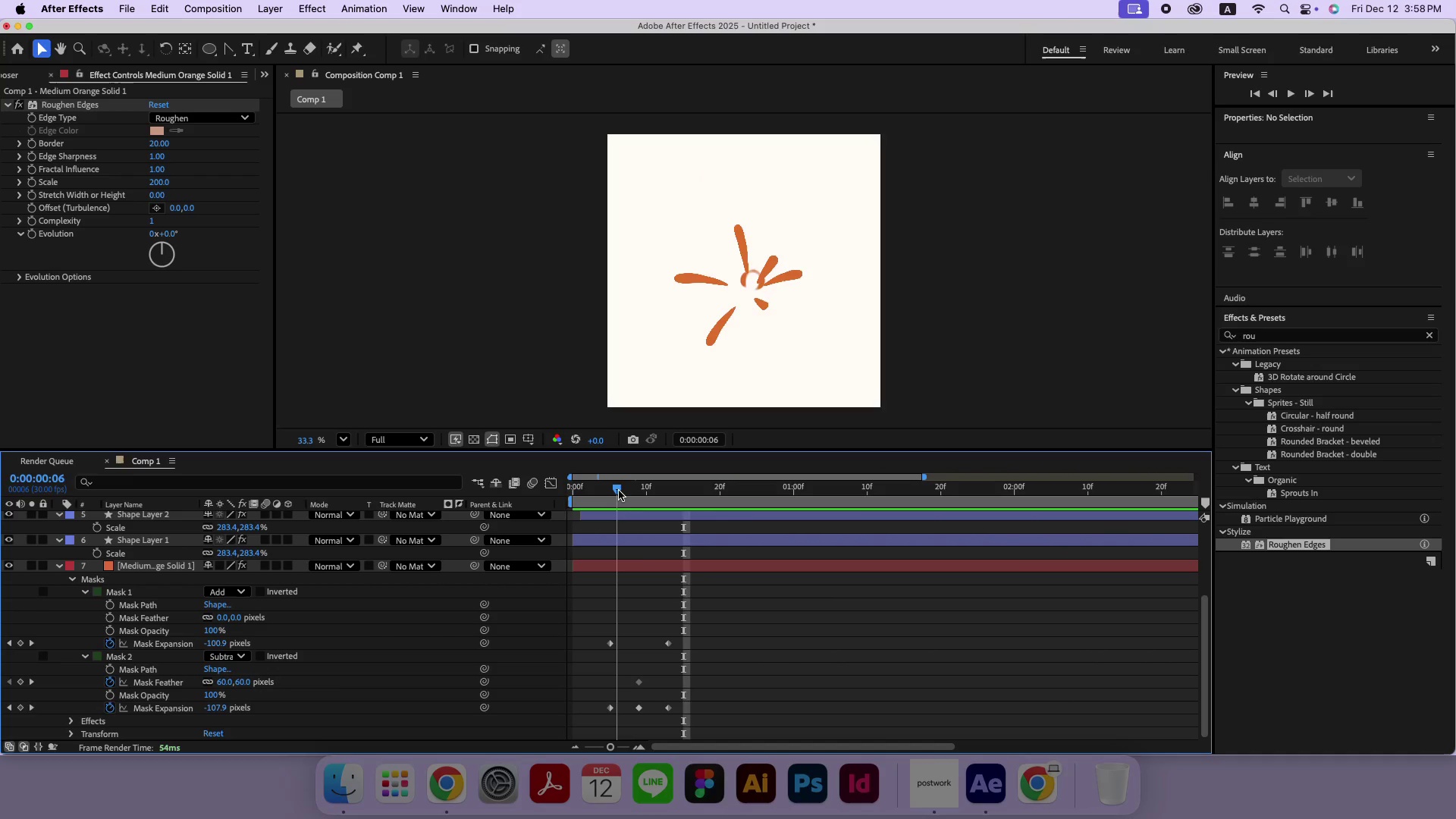 
left_click([619, 491])
 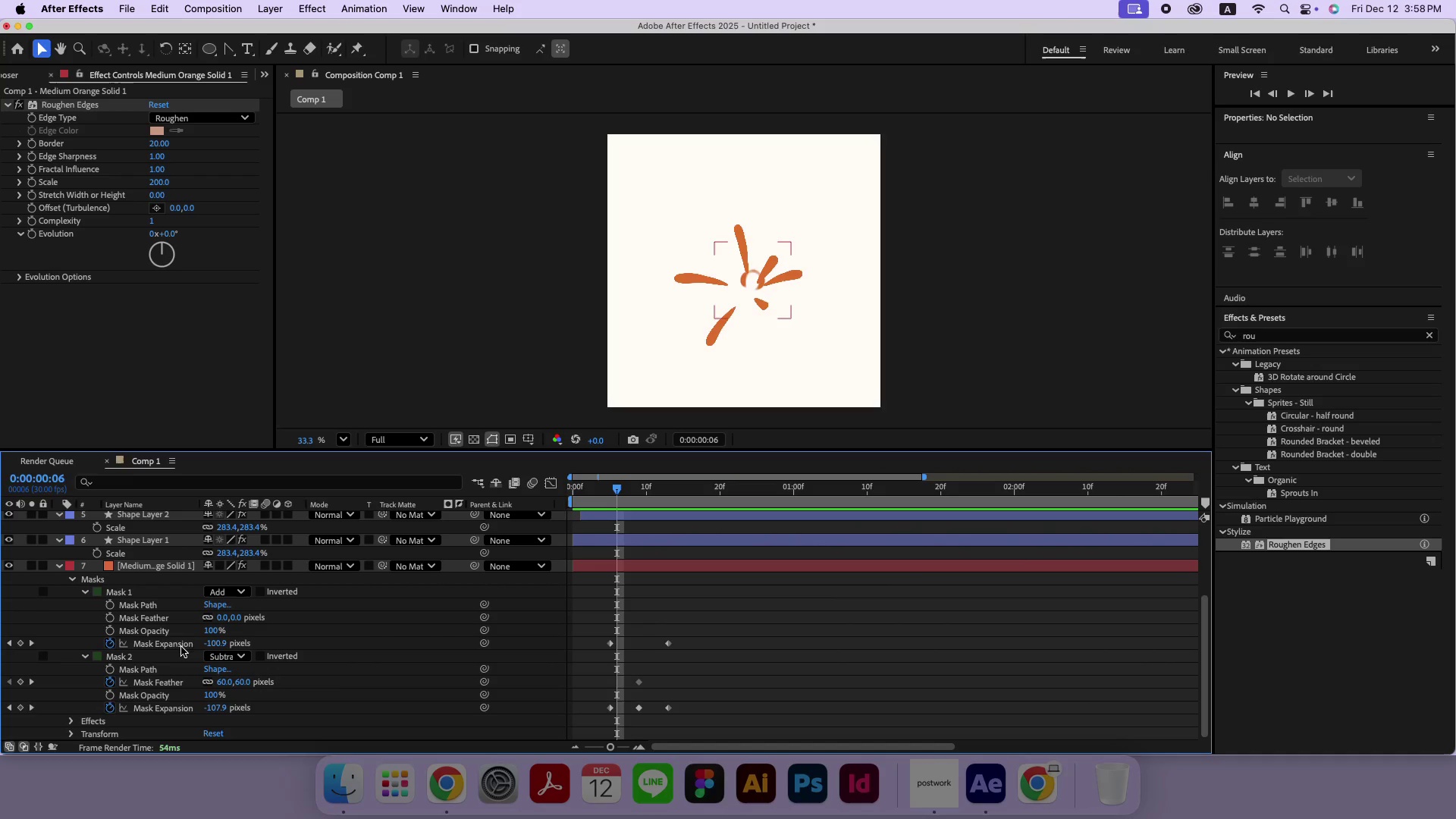 
left_click([169, 647])
 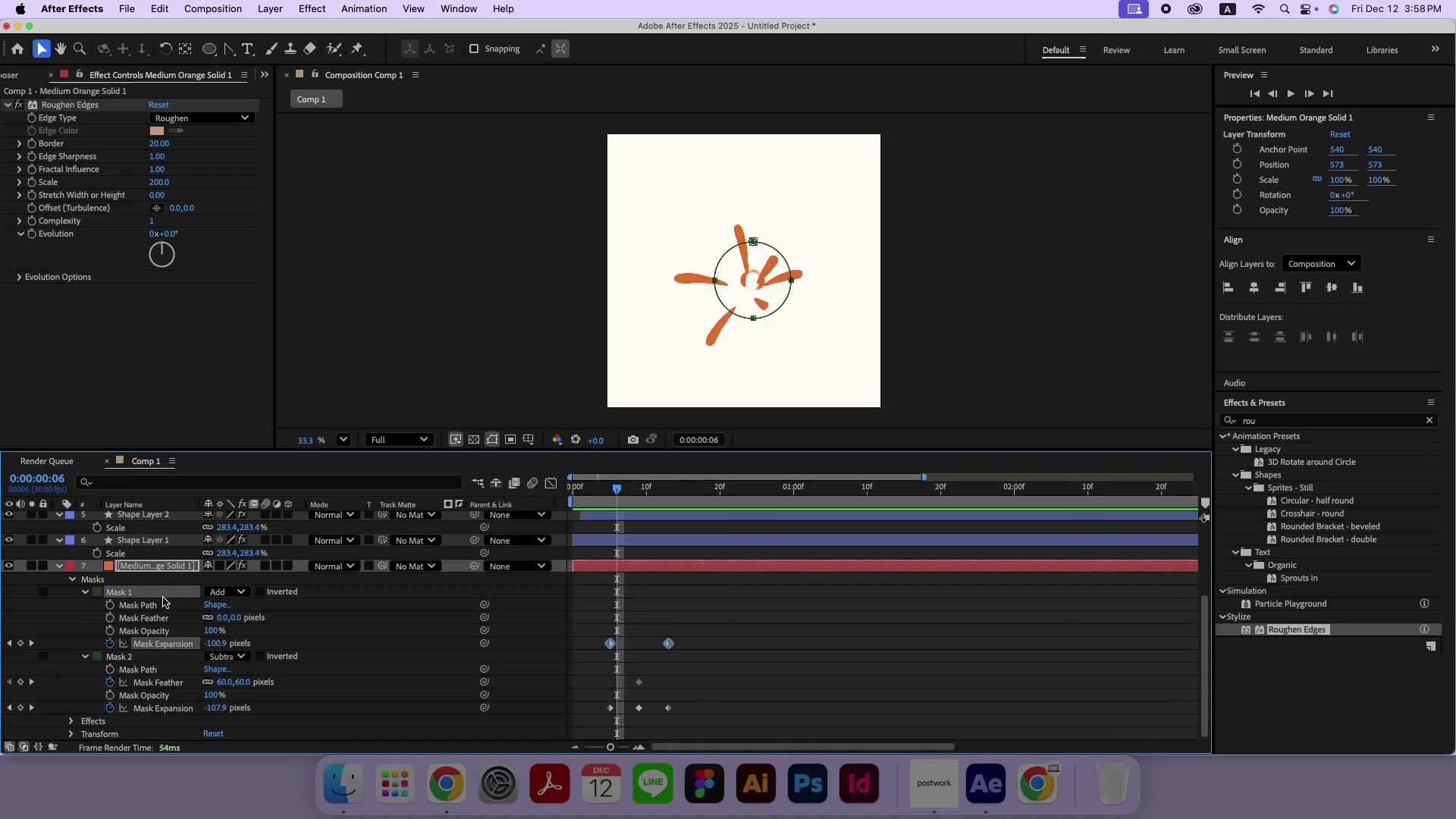 
left_click([164, 568])
 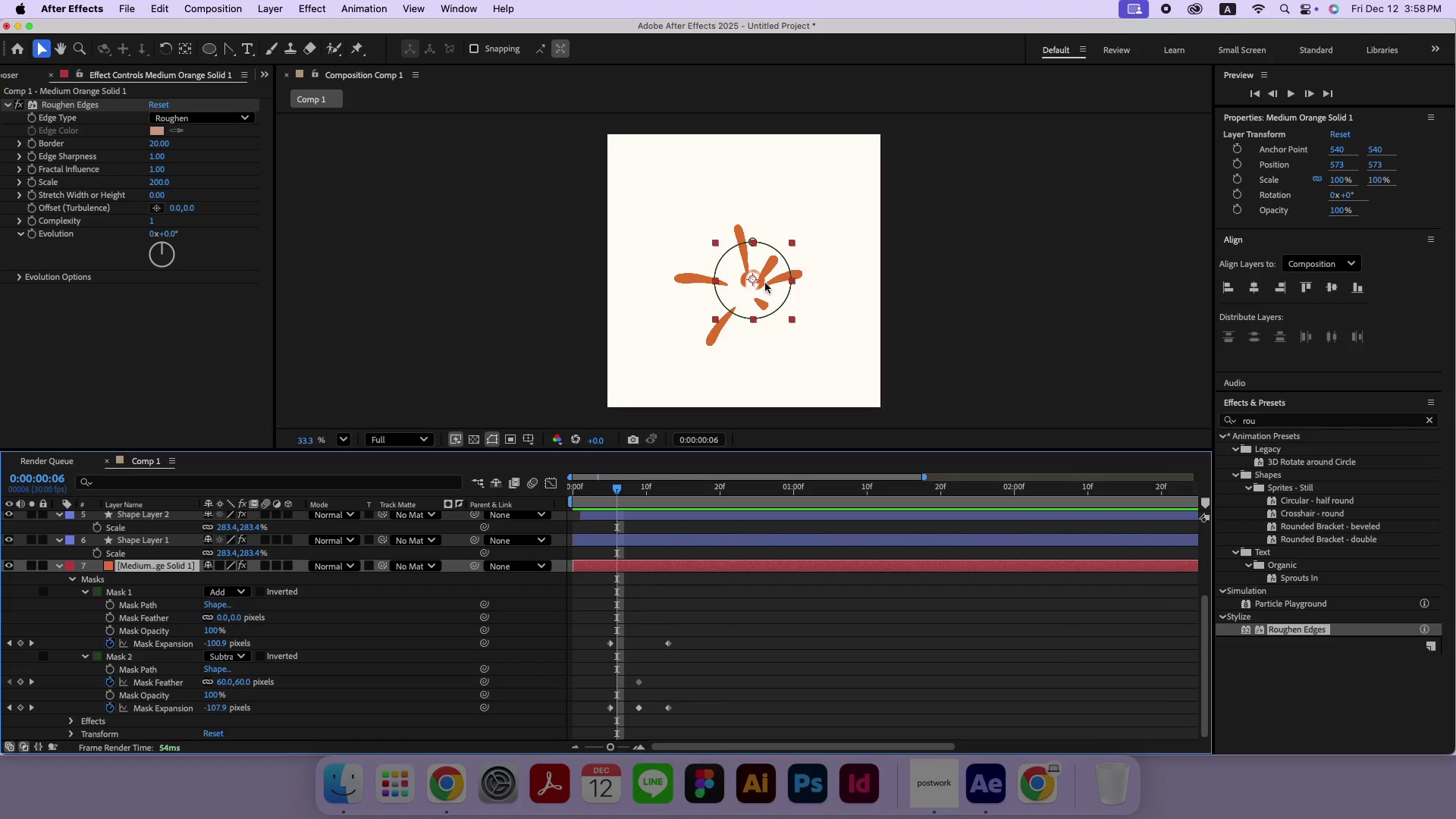 
left_click_drag(start_coordinate=[761, 283], to_coordinate=[751, 292])
 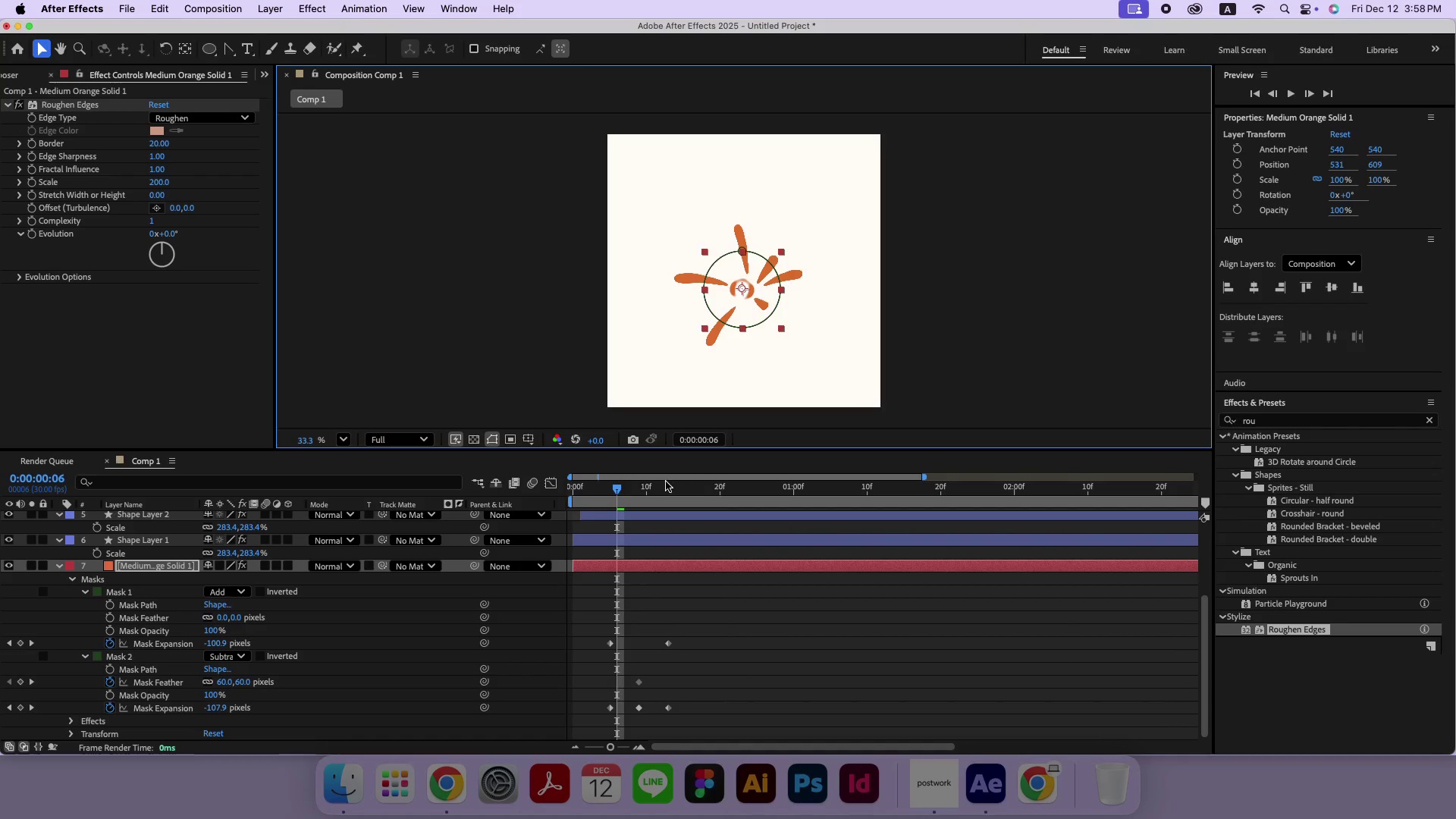 
left_click_drag(start_coordinate=[648, 487], to_coordinate=[538, 488])
 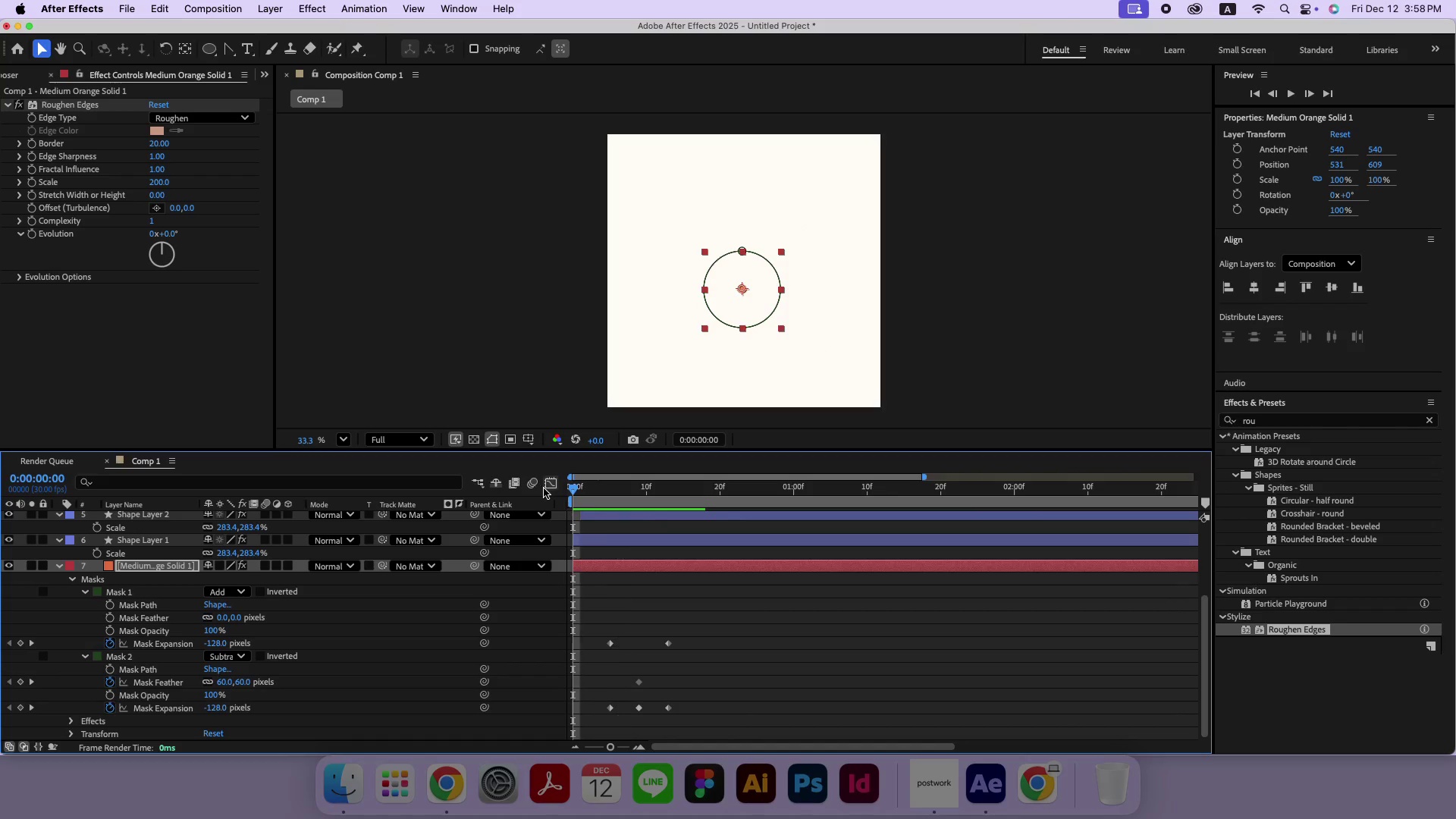 
key(Space)
 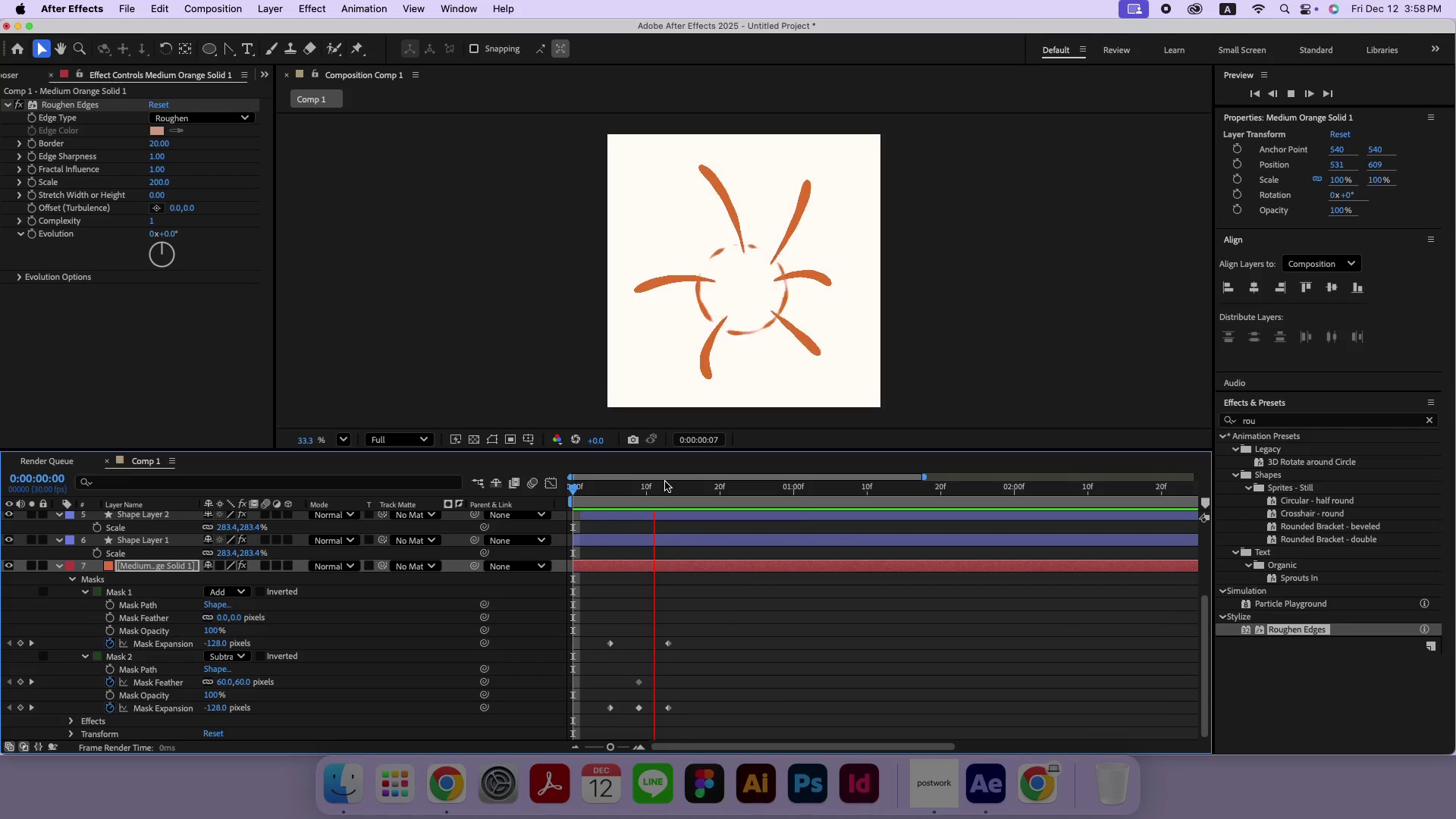 
key(Space)
 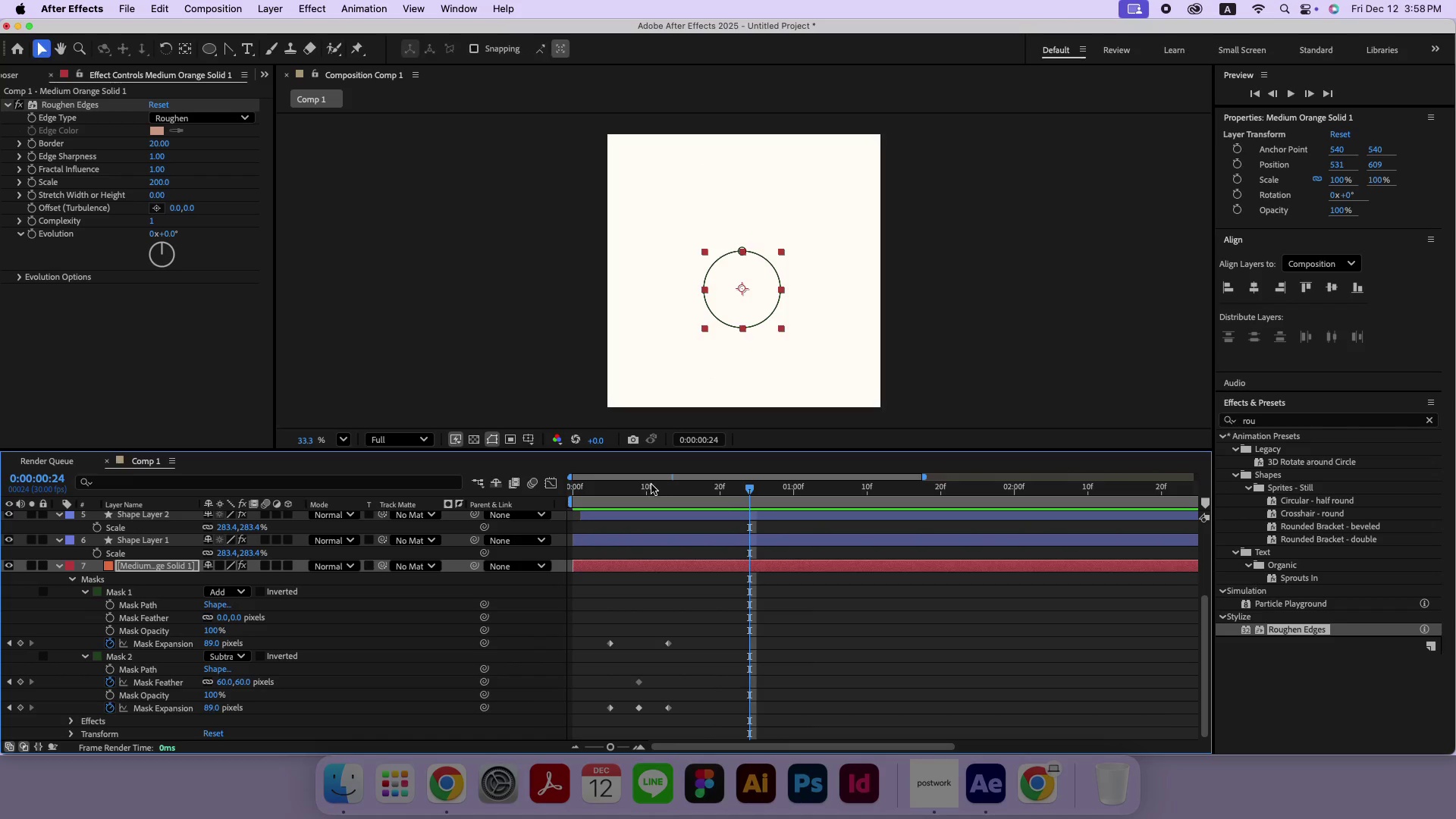 
left_click_drag(start_coordinate=[645, 488], to_coordinate=[544, 497])
 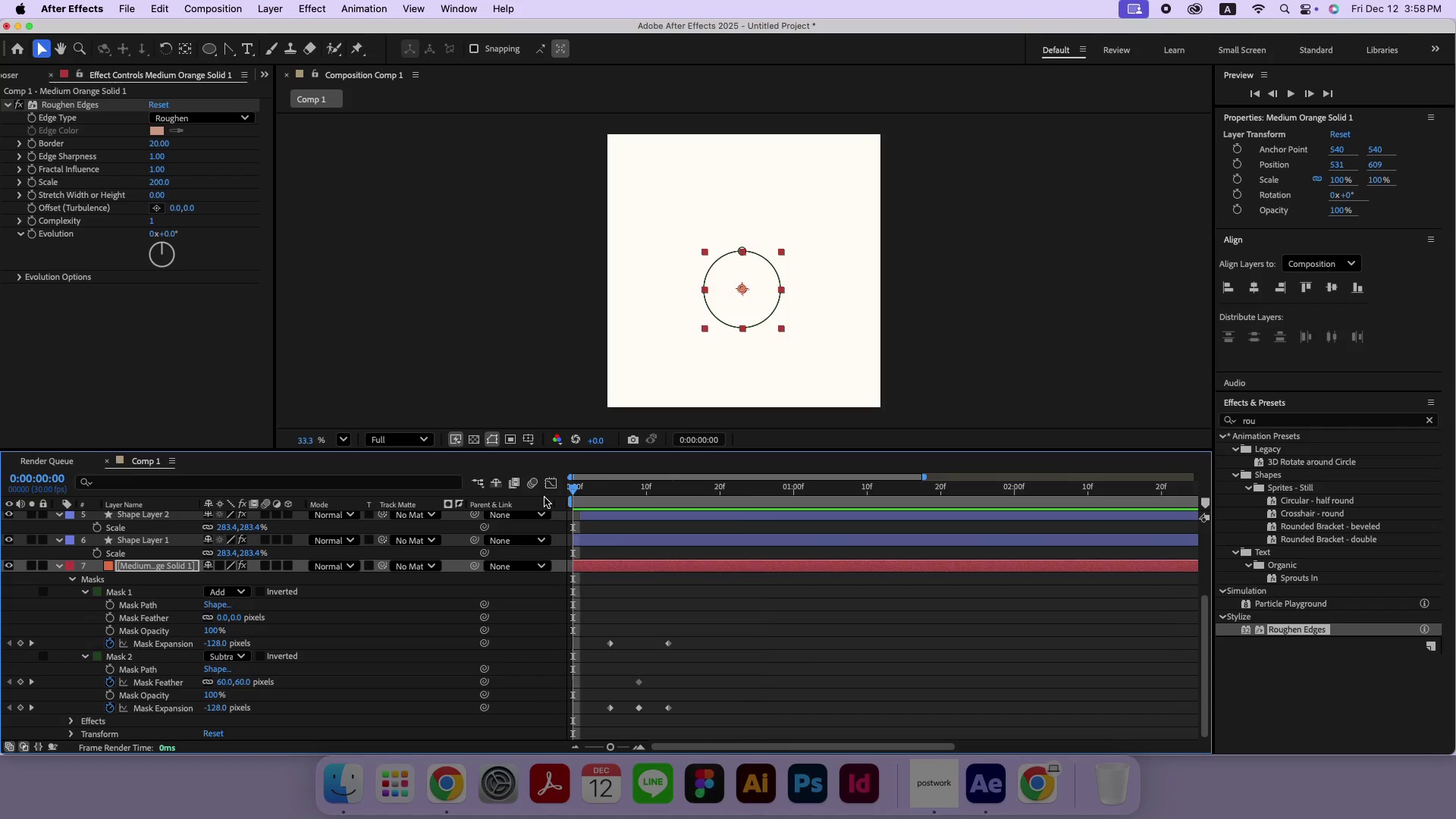 
key(Space)
 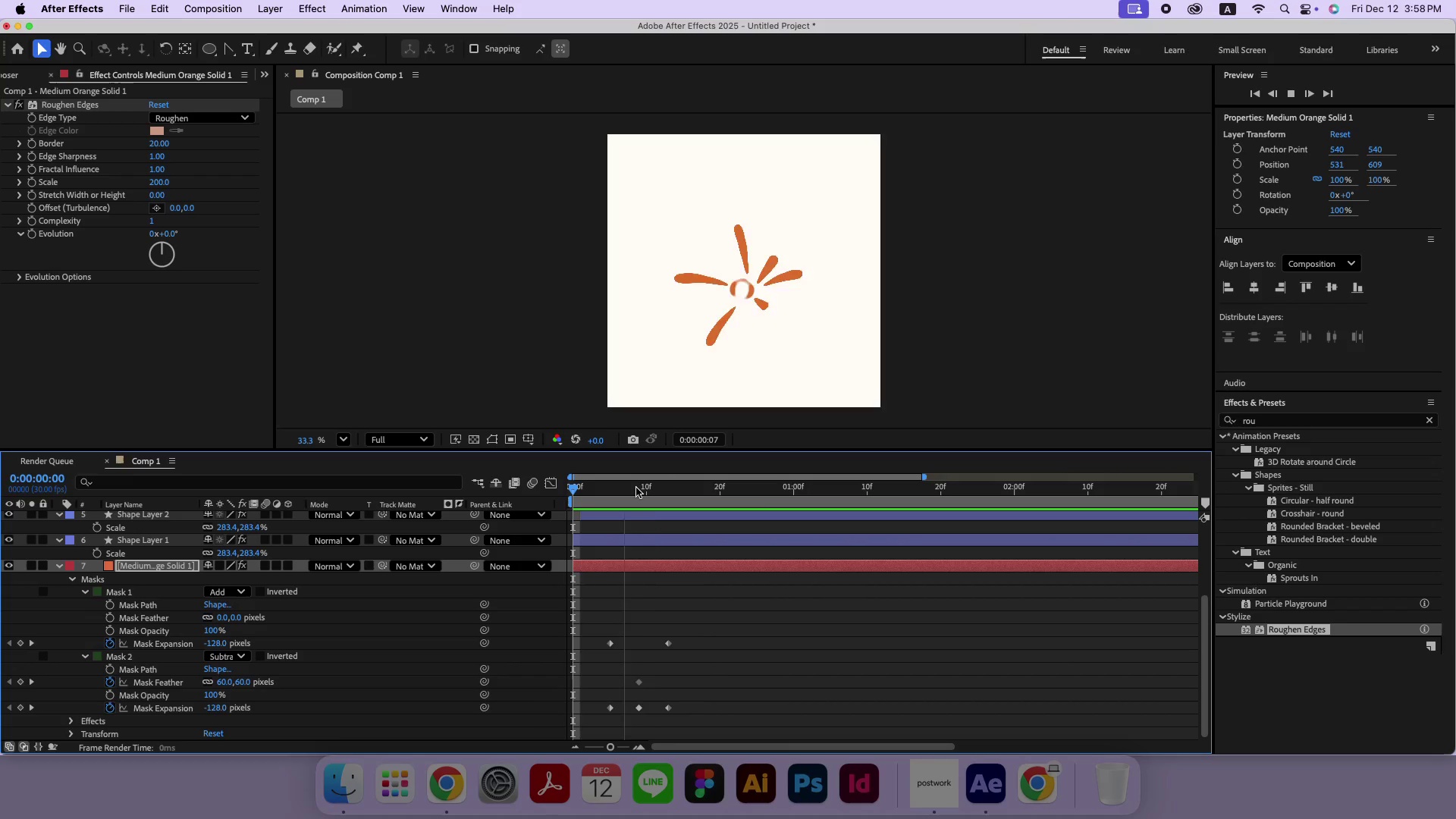 
key(Space)
 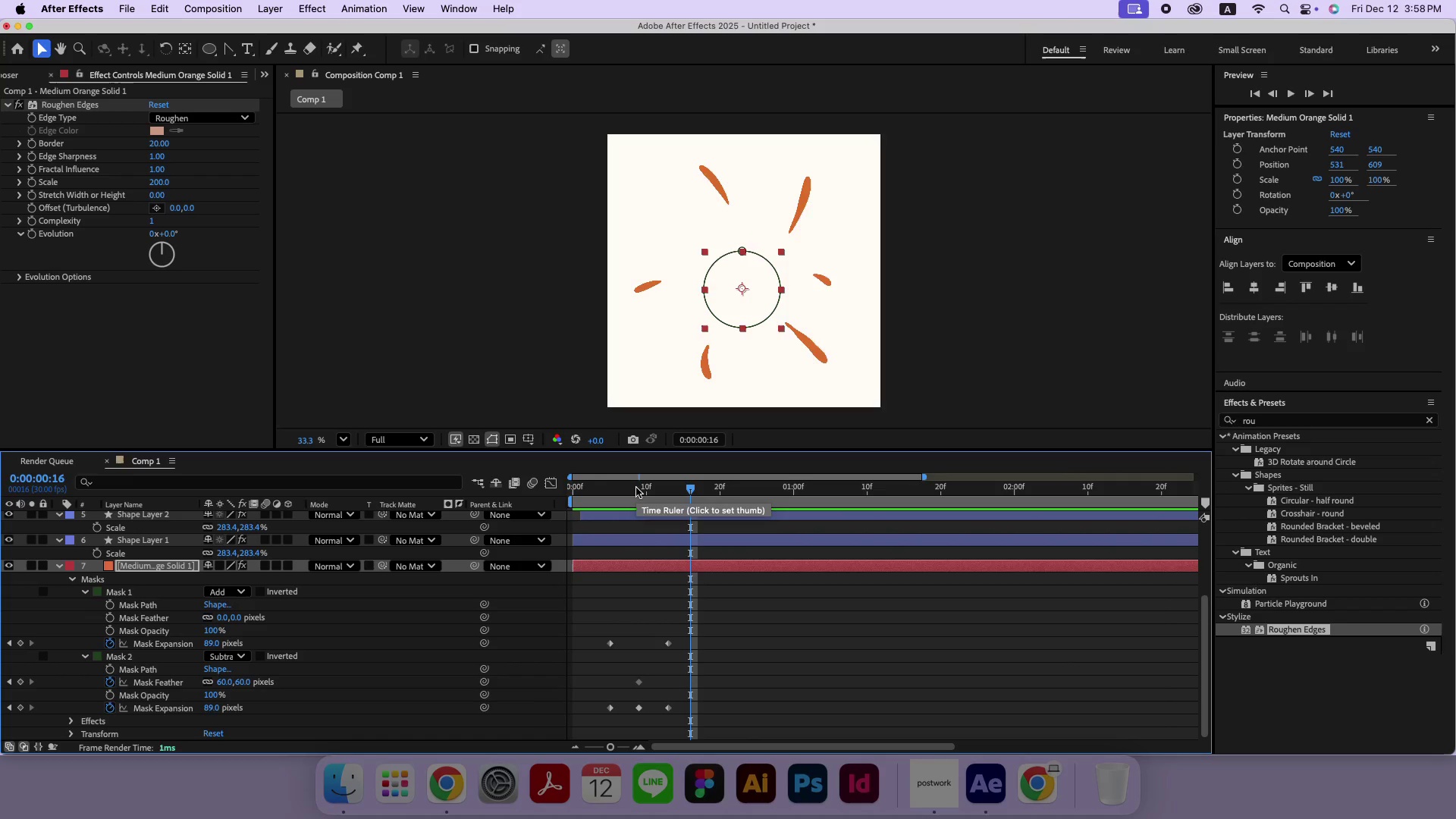 
left_click_drag(start_coordinate=[636, 488], to_coordinate=[544, 490])
 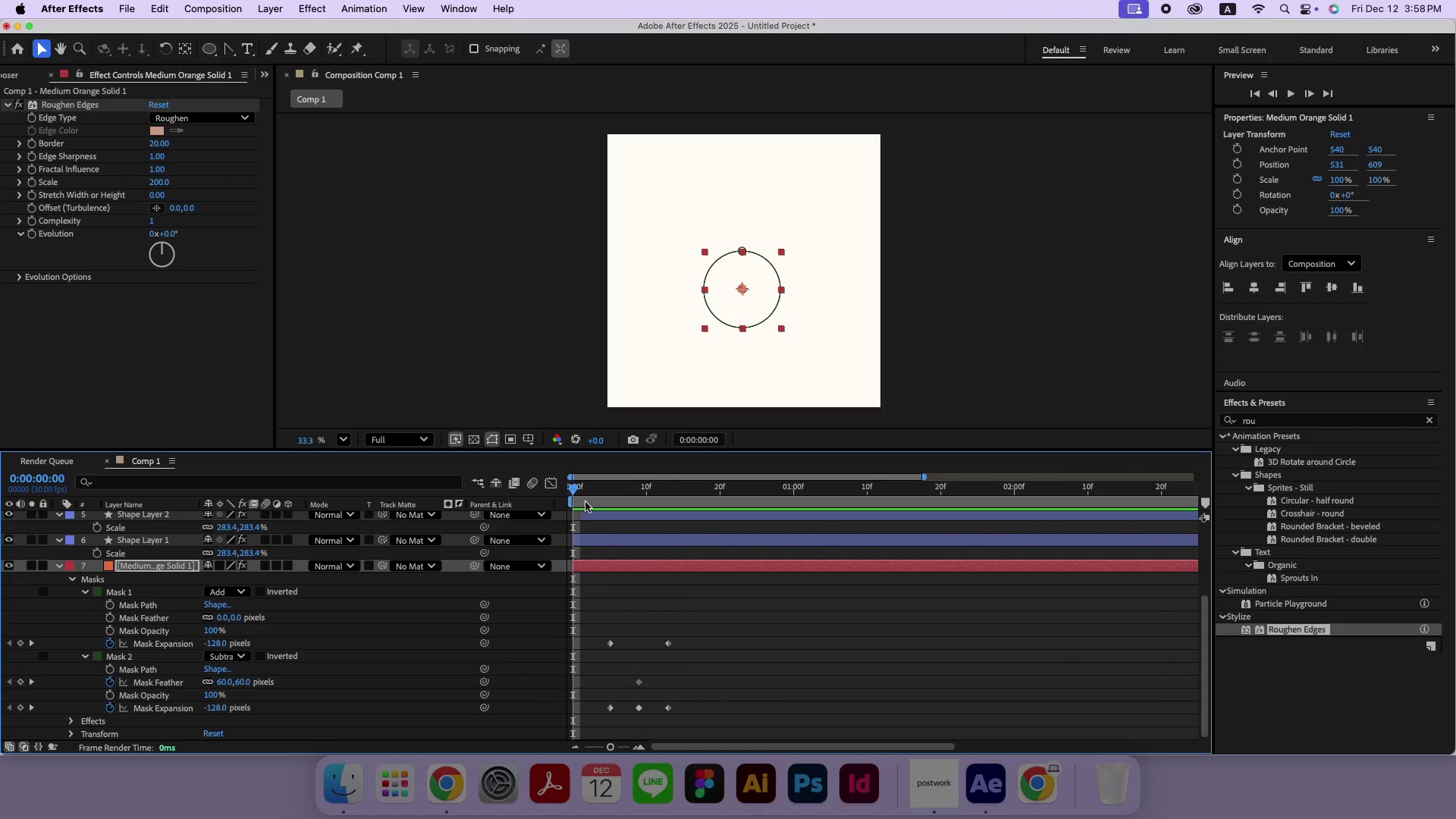 
scroll: coordinate [592, 523], scroll_direction: down, amount: 8.0
 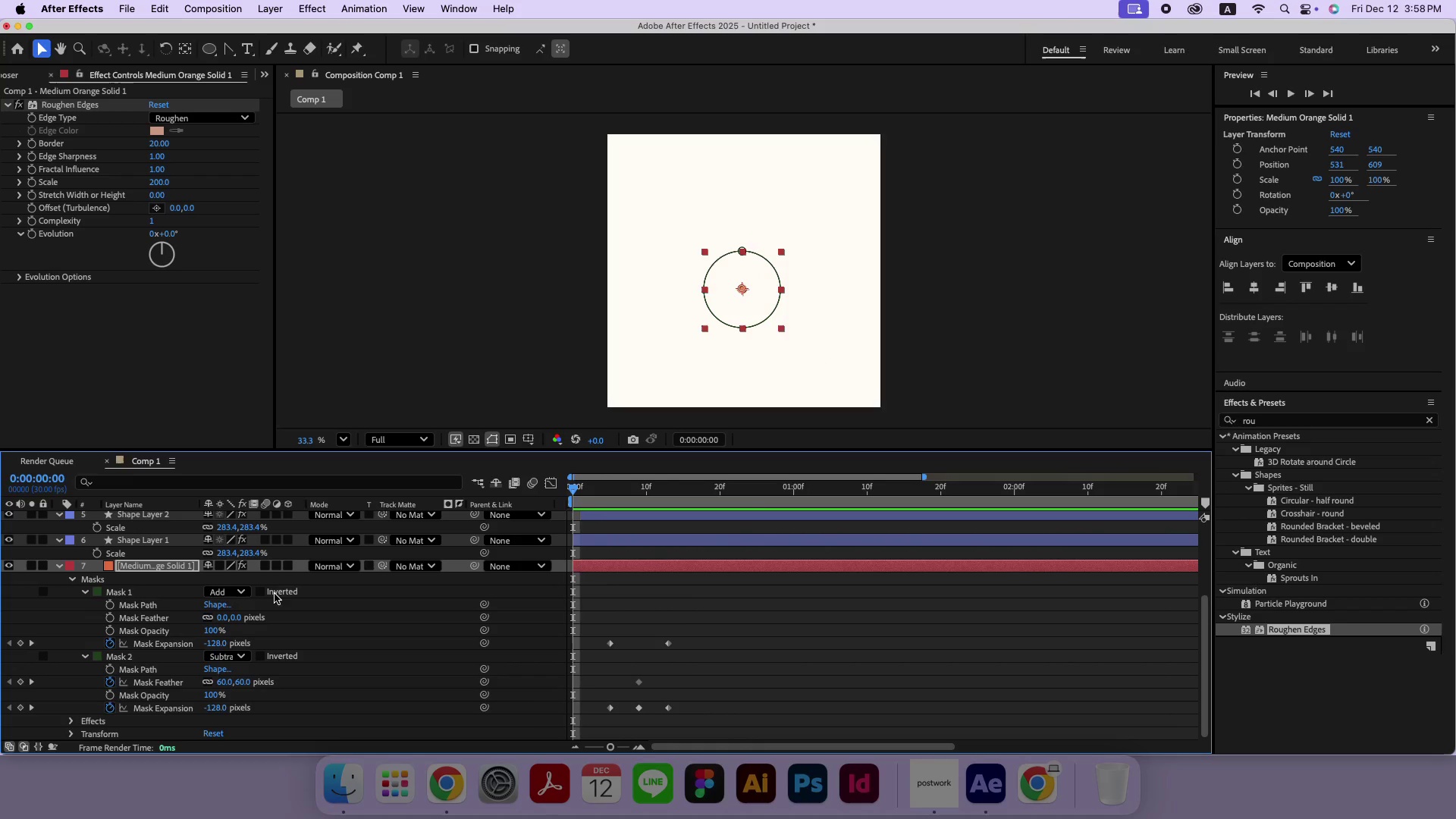 
left_click_drag(start_coordinate=[597, 488], to_coordinate=[528, 488])
 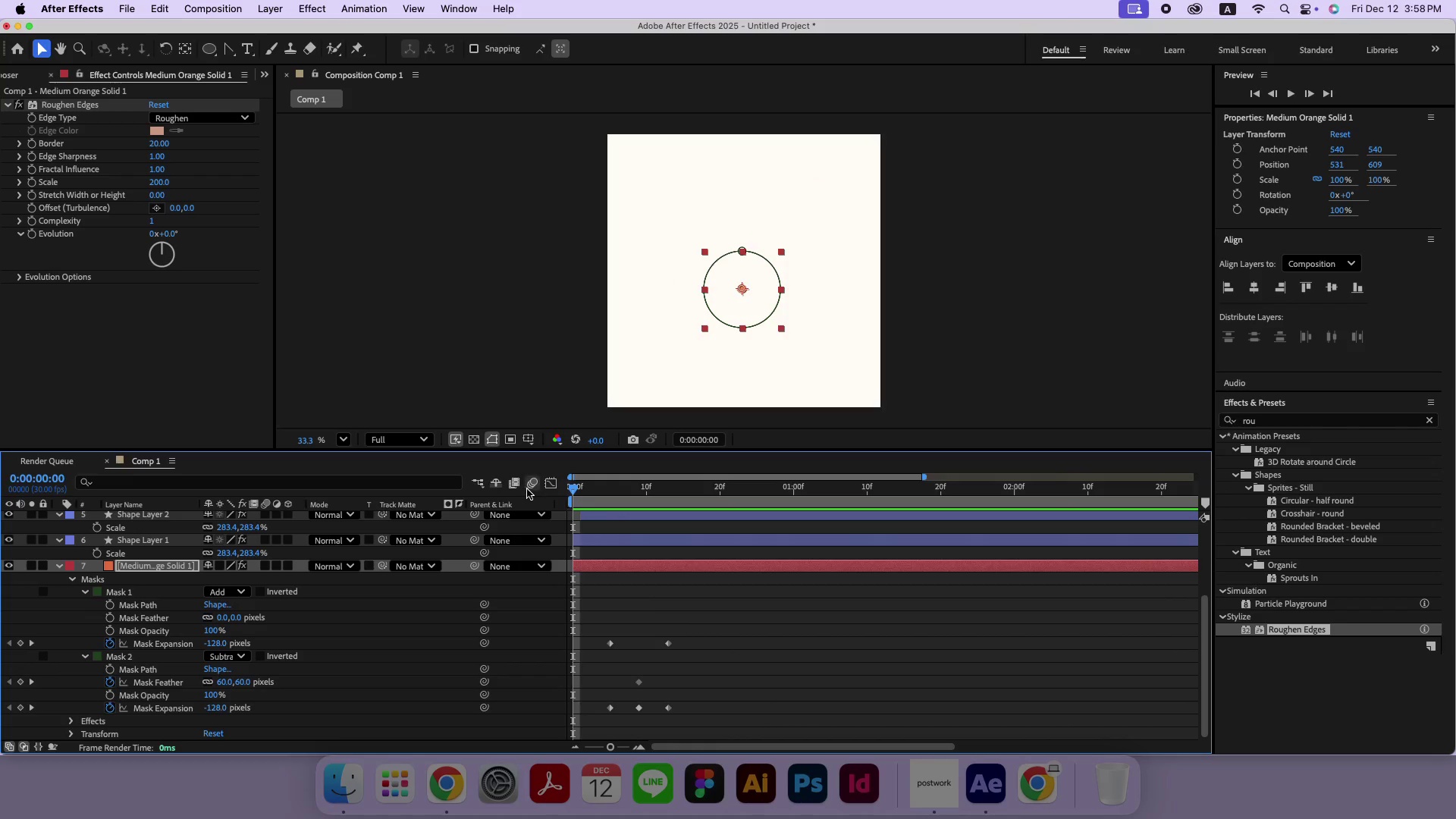 
key(Space)
 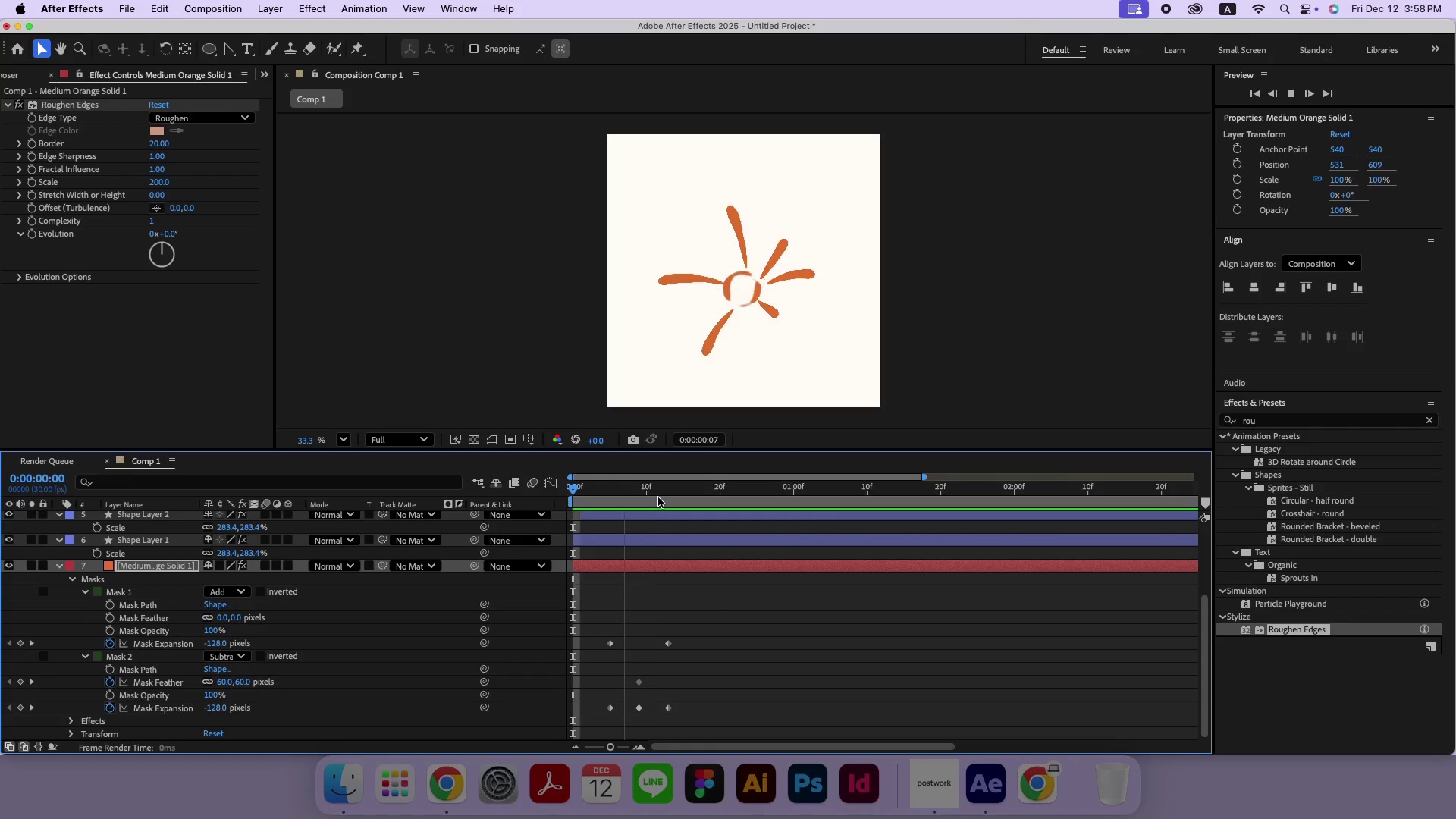 
key(Space)
 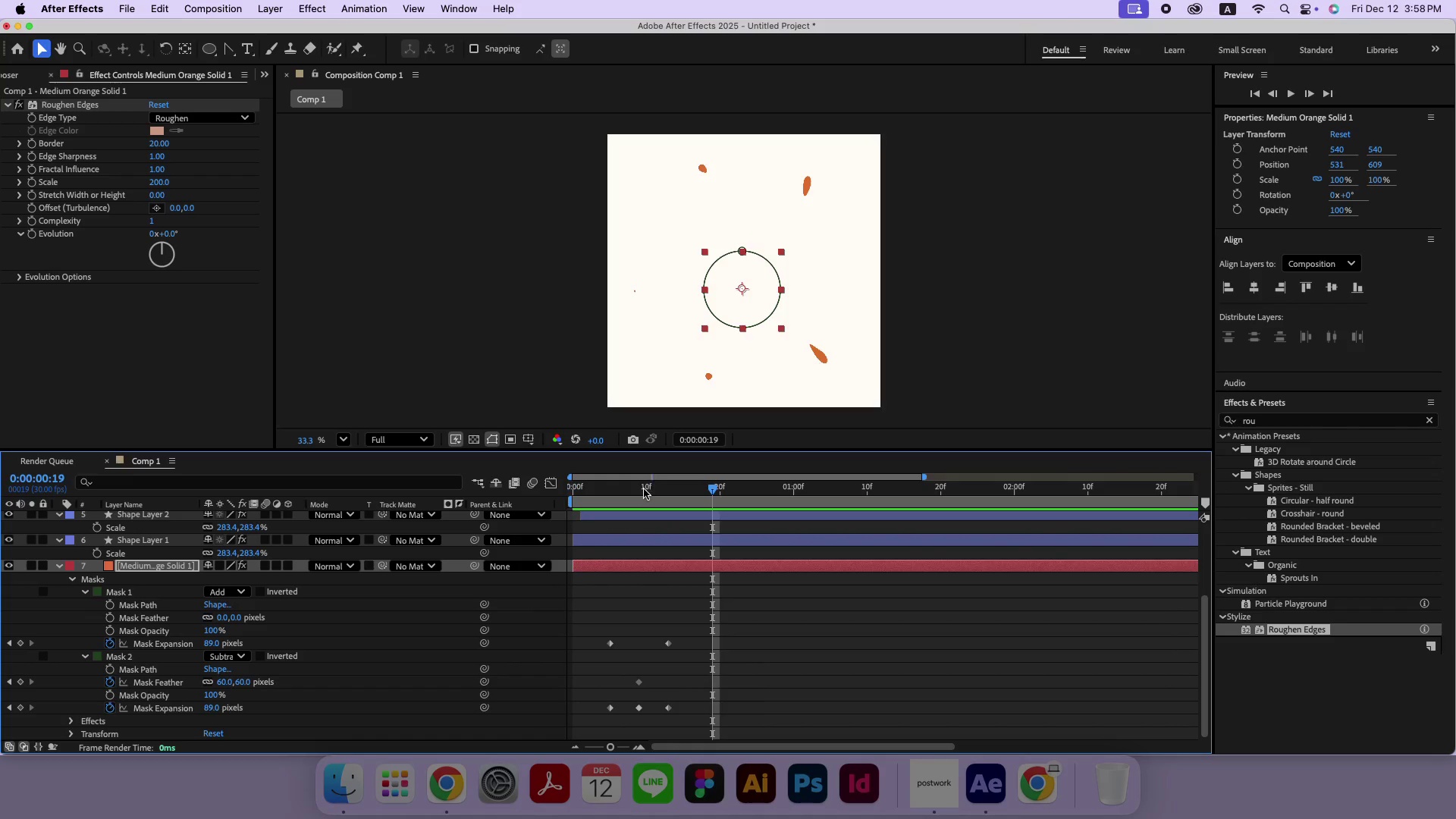 
left_click_drag(start_coordinate=[641, 494], to_coordinate=[543, 488])
 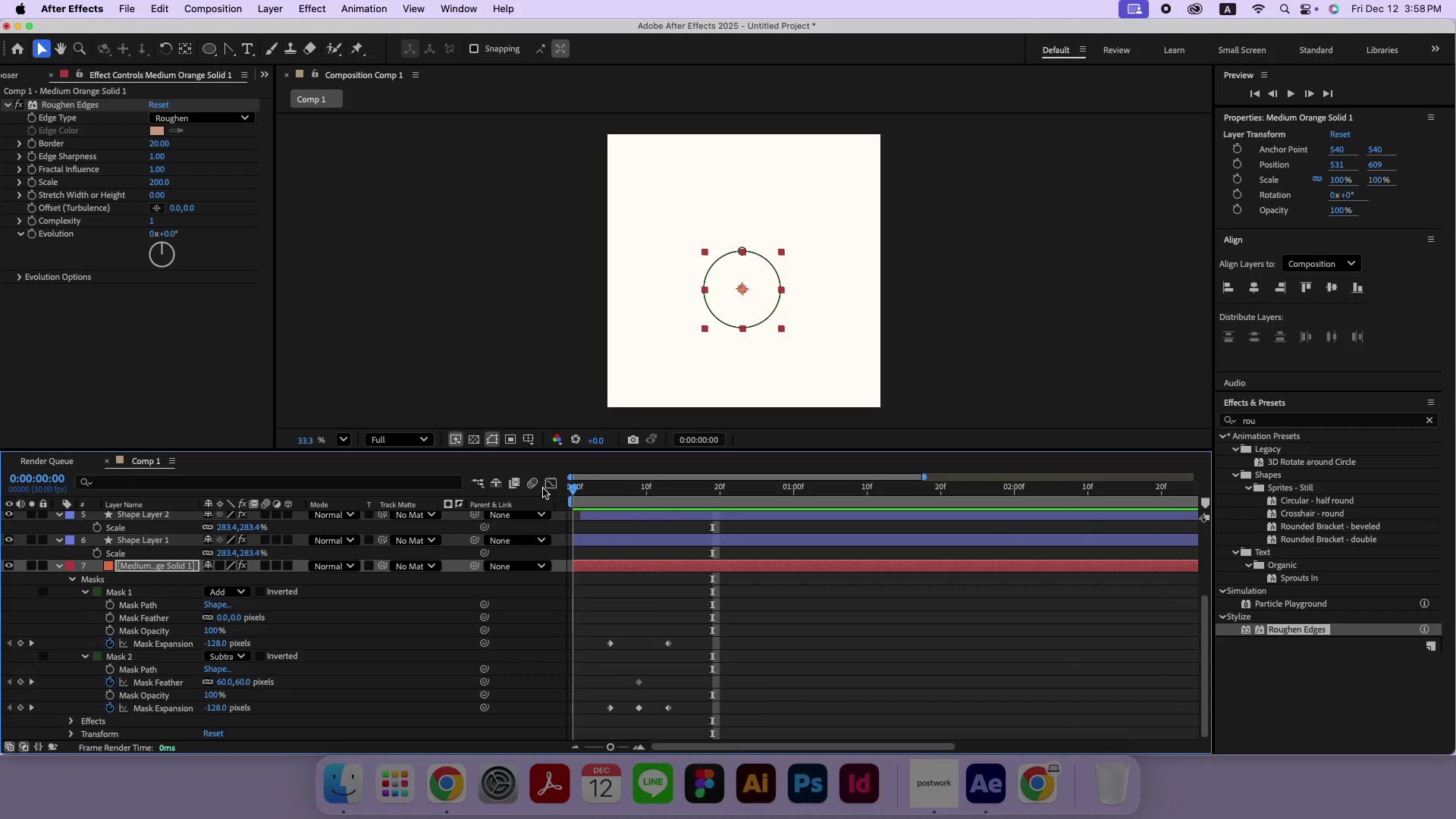 
key(Space)
 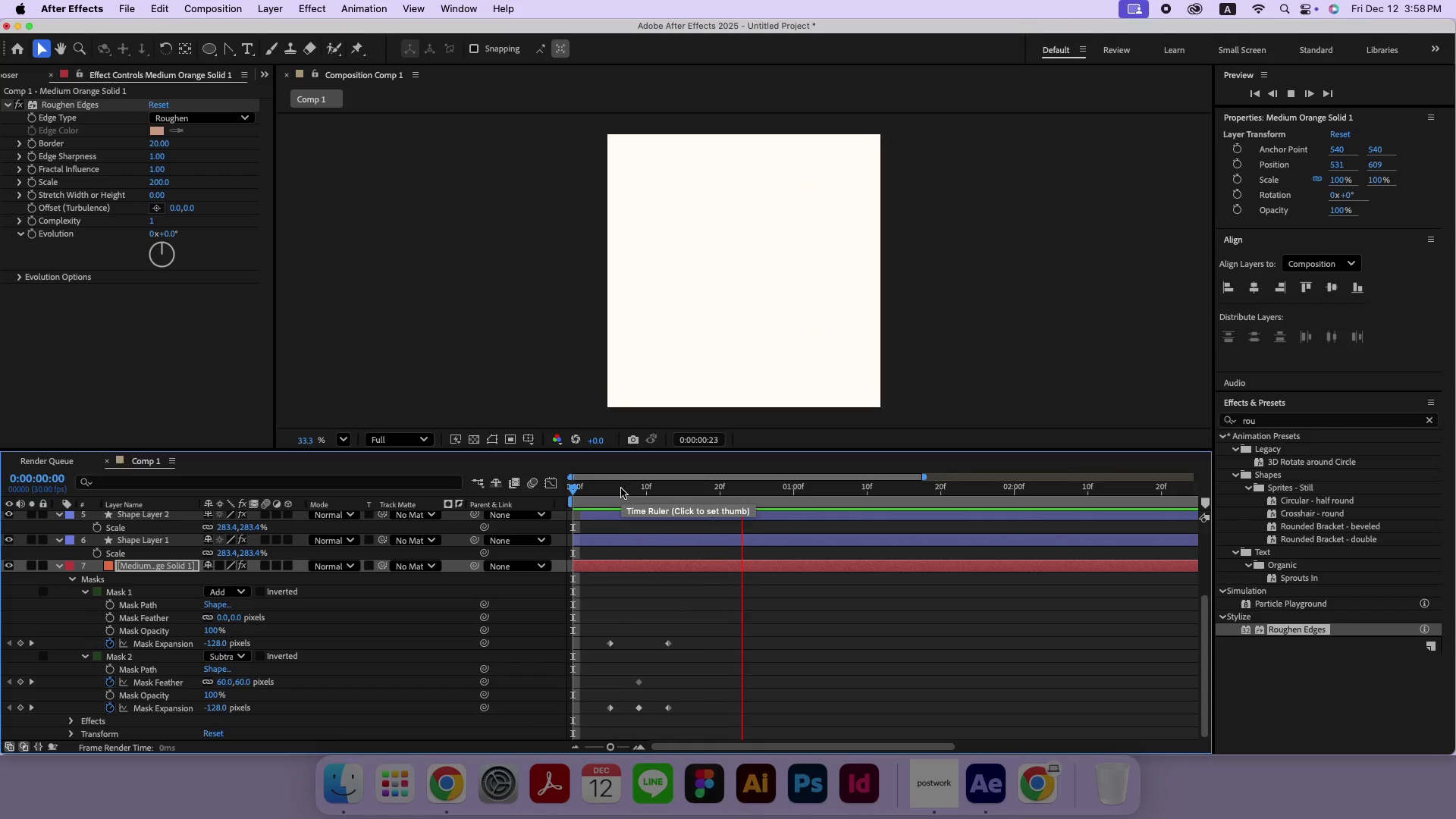 
key(Space)
 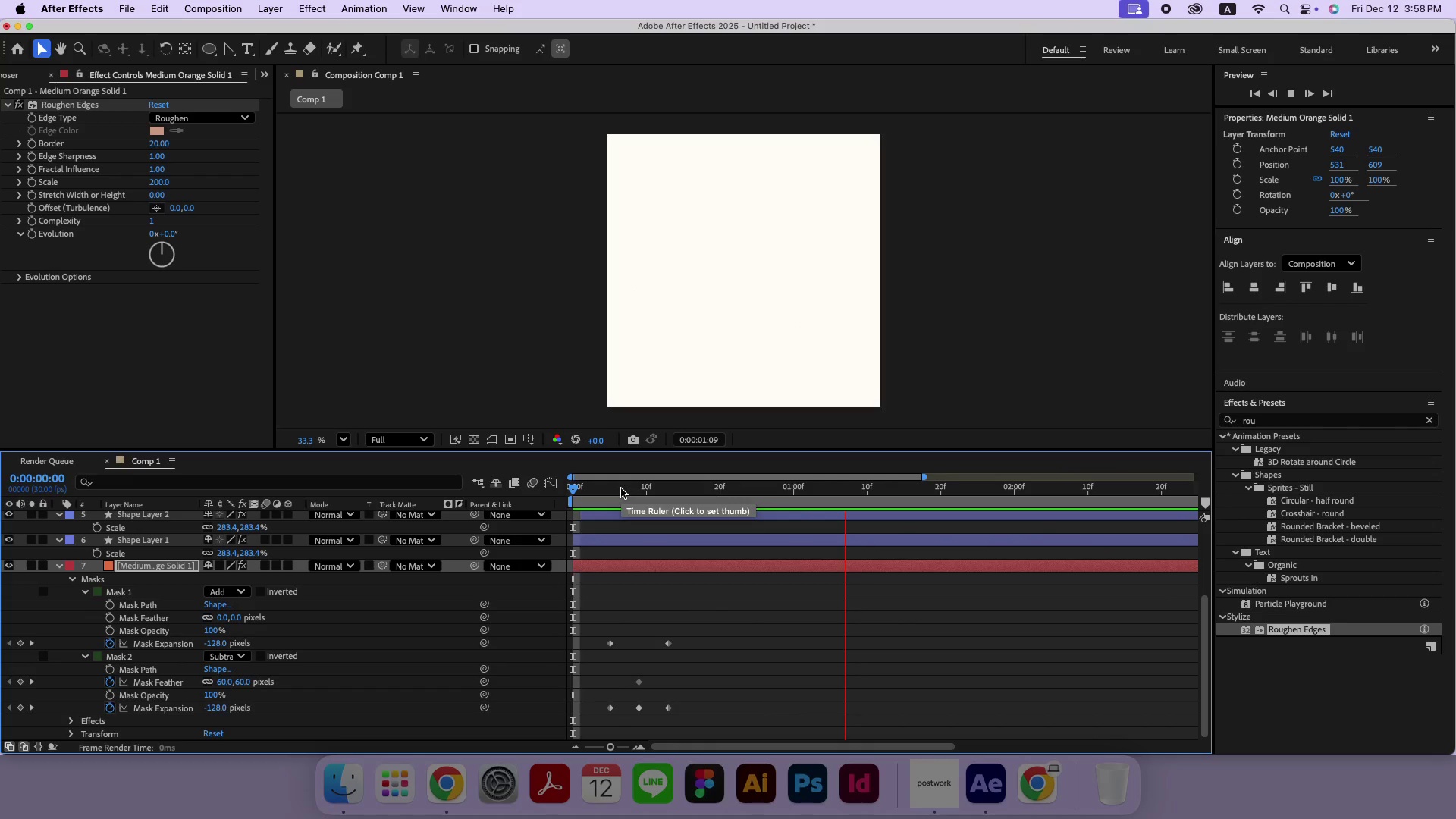 
left_click_drag(start_coordinate=[621, 488], to_coordinate=[538, 491])
 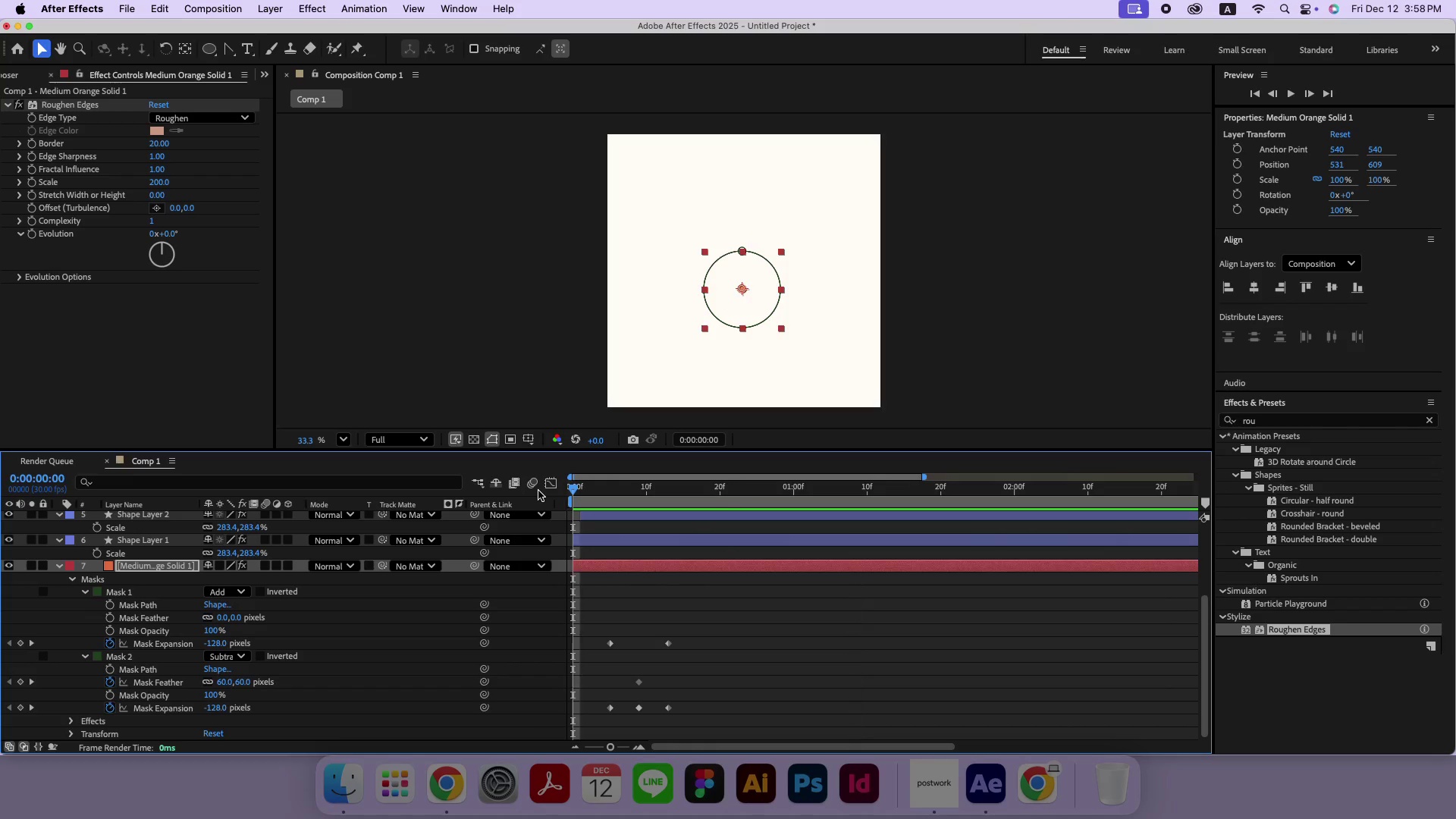 
key(Space)
 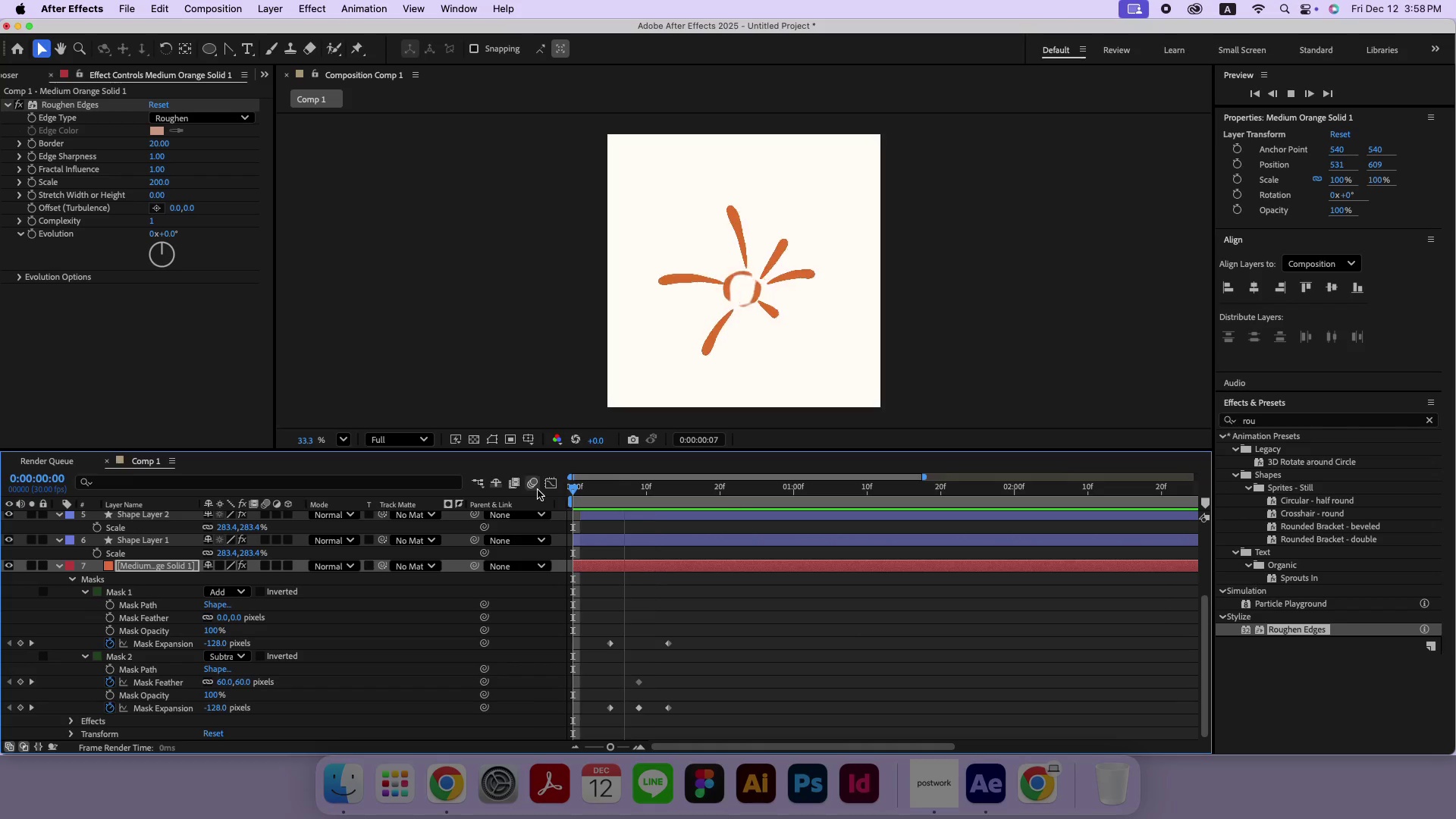 
key(Space)
 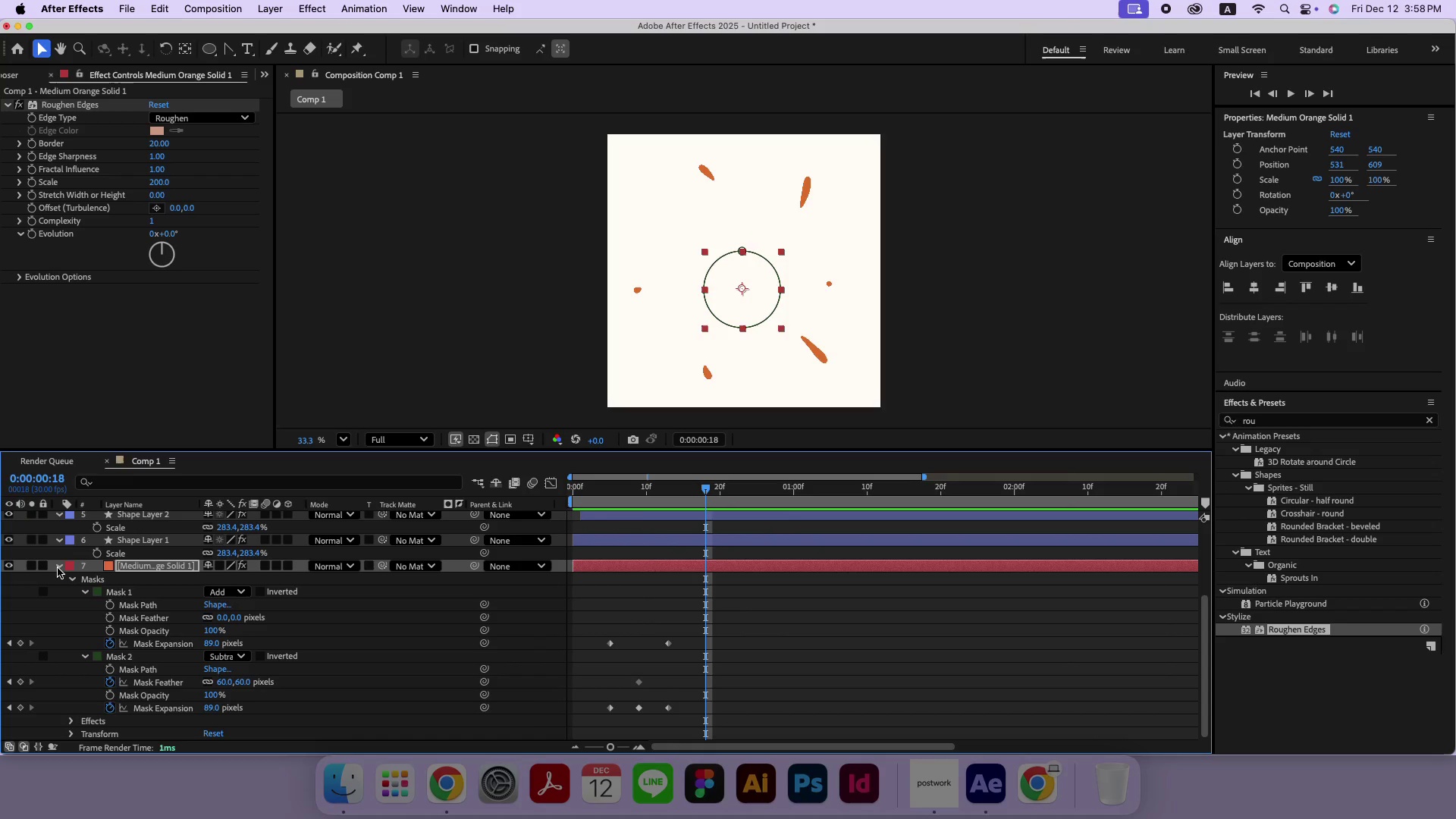 
left_click([61, 568])
 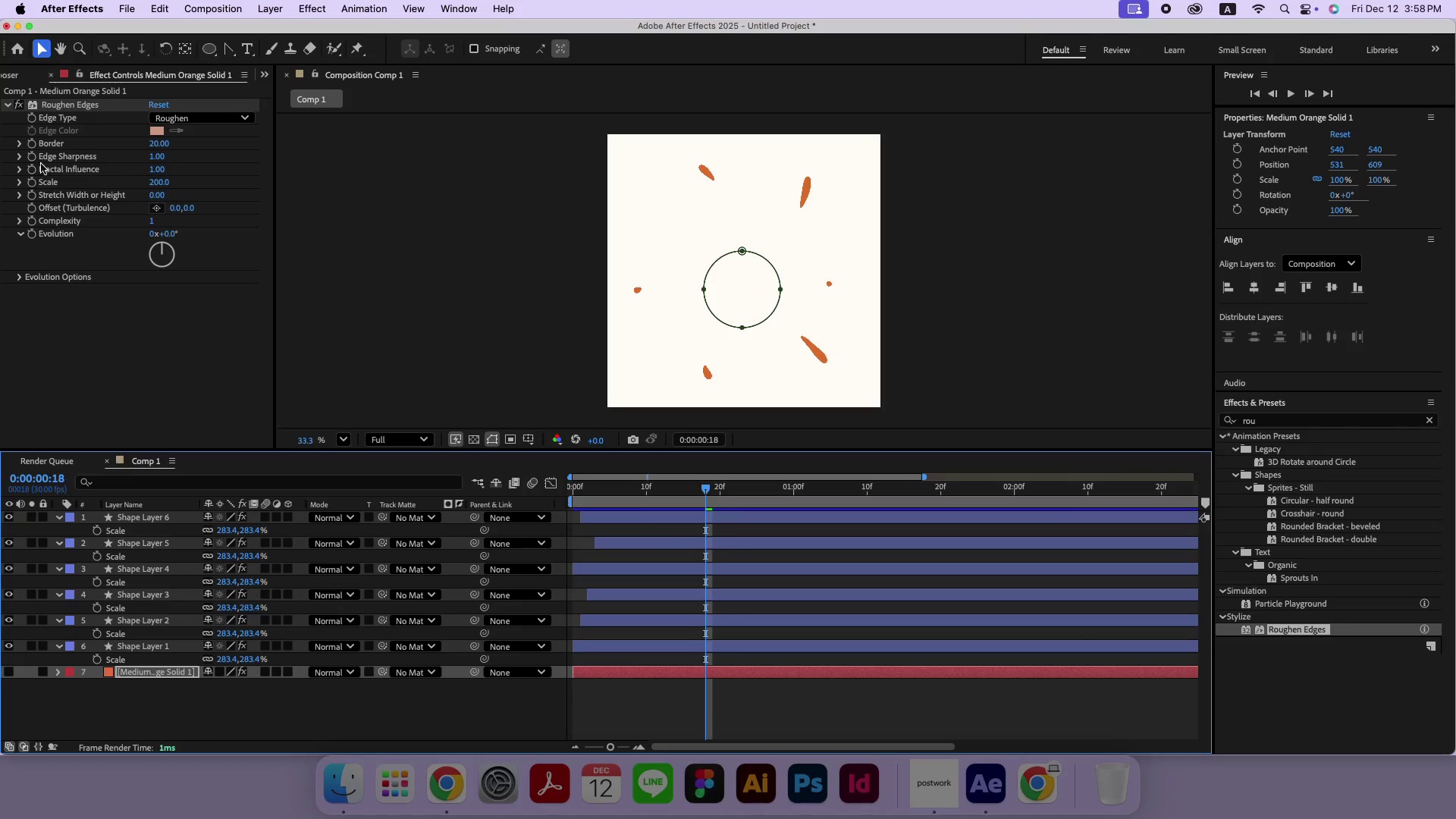 
left_click([11, 80])
 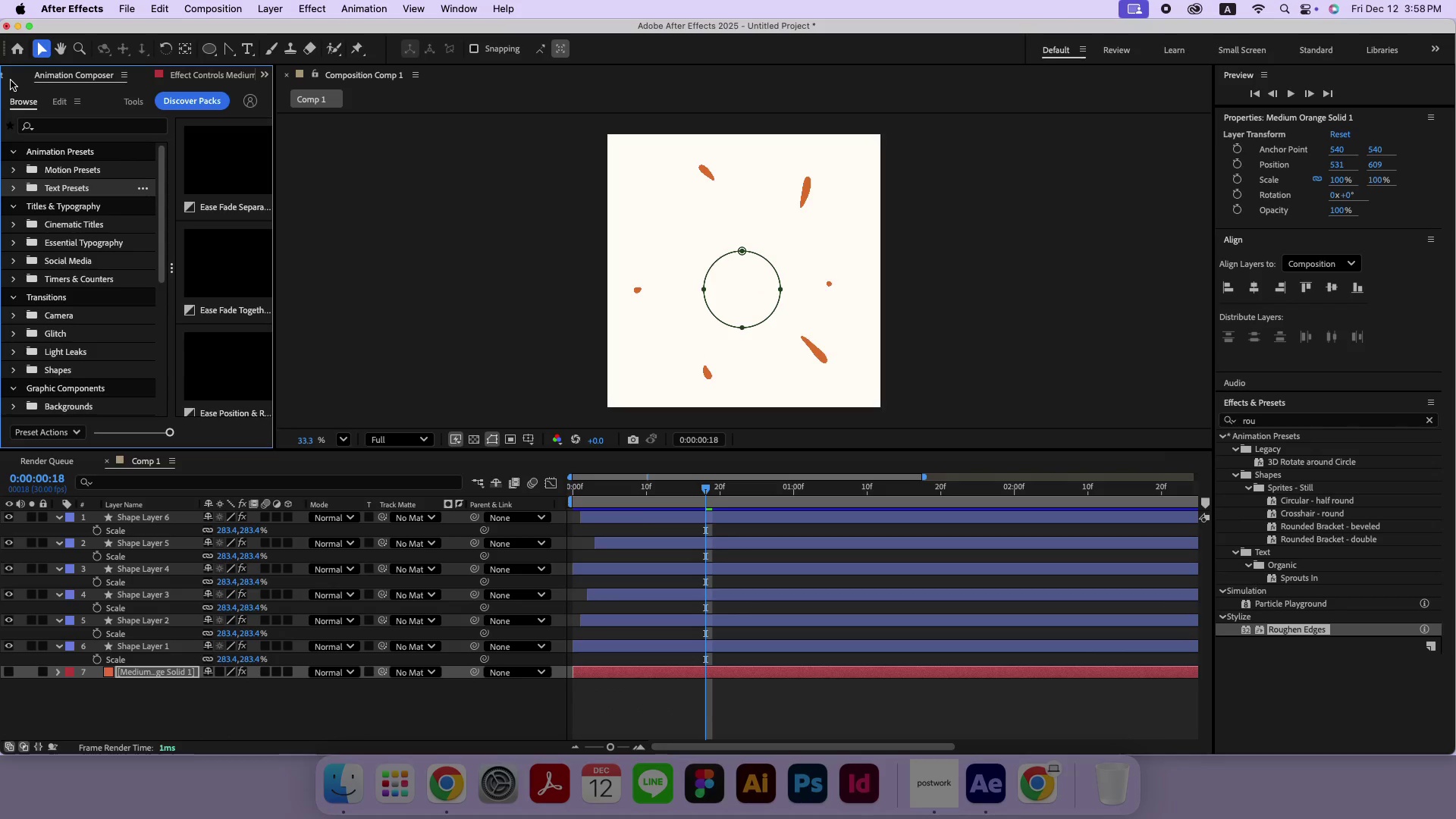 
left_click([11, 80])
 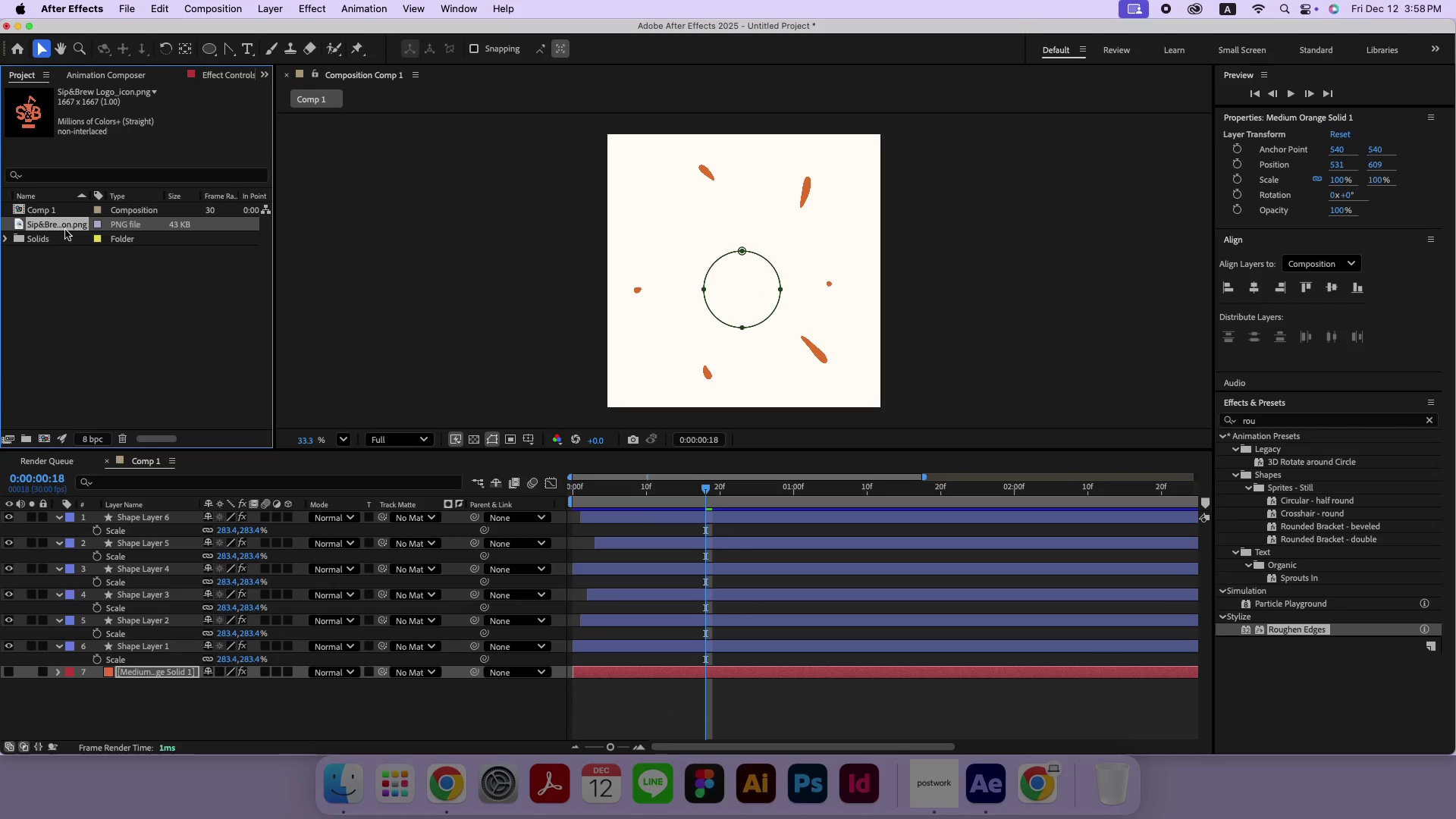 
left_click_drag(start_coordinate=[58, 219], to_coordinate=[115, 688])
 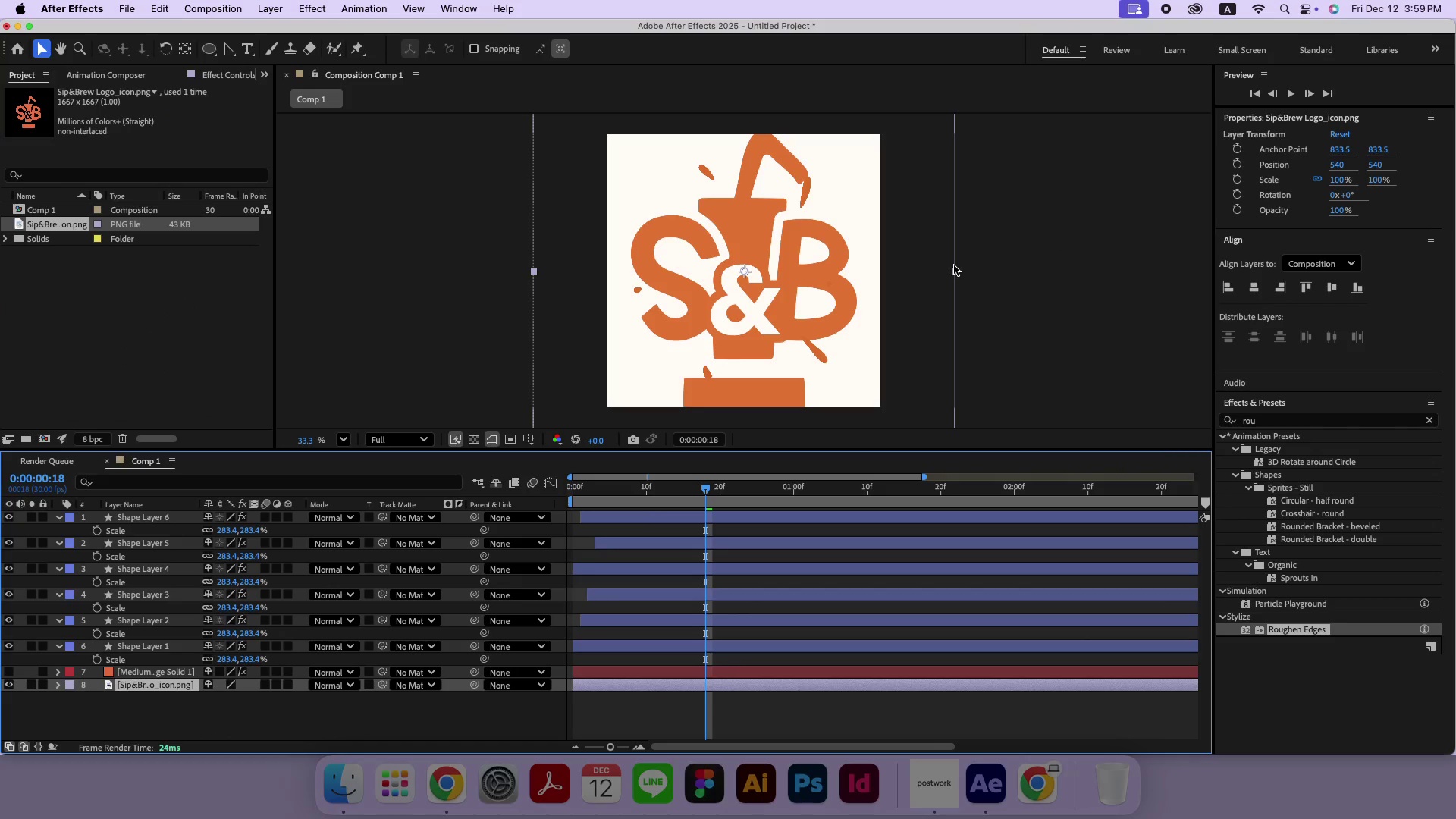 
left_click_drag(start_coordinate=[953, 271], to_coordinate=[813, 287])
 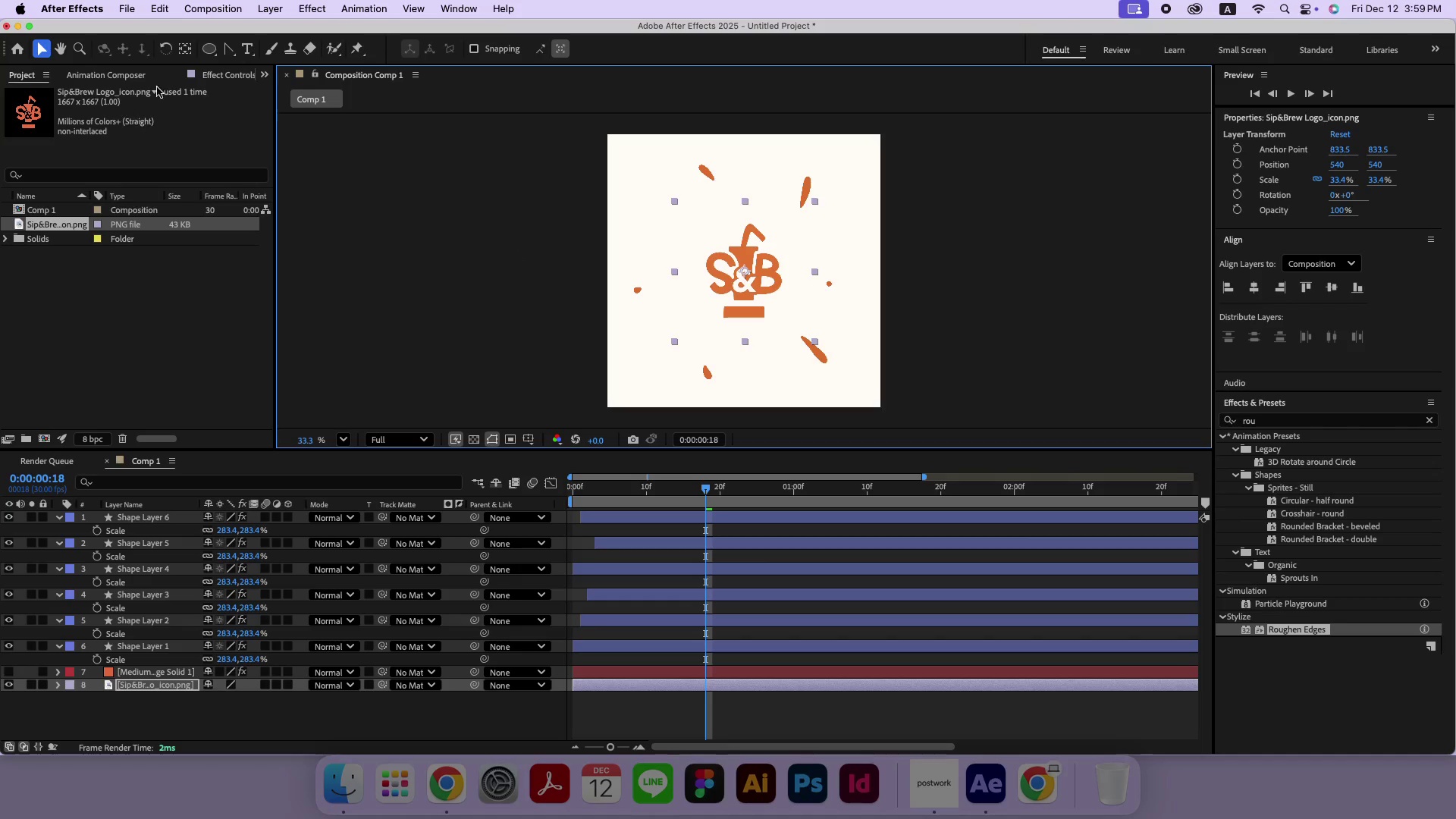 
hold_key(key=ShiftLeft, duration=2.52)
 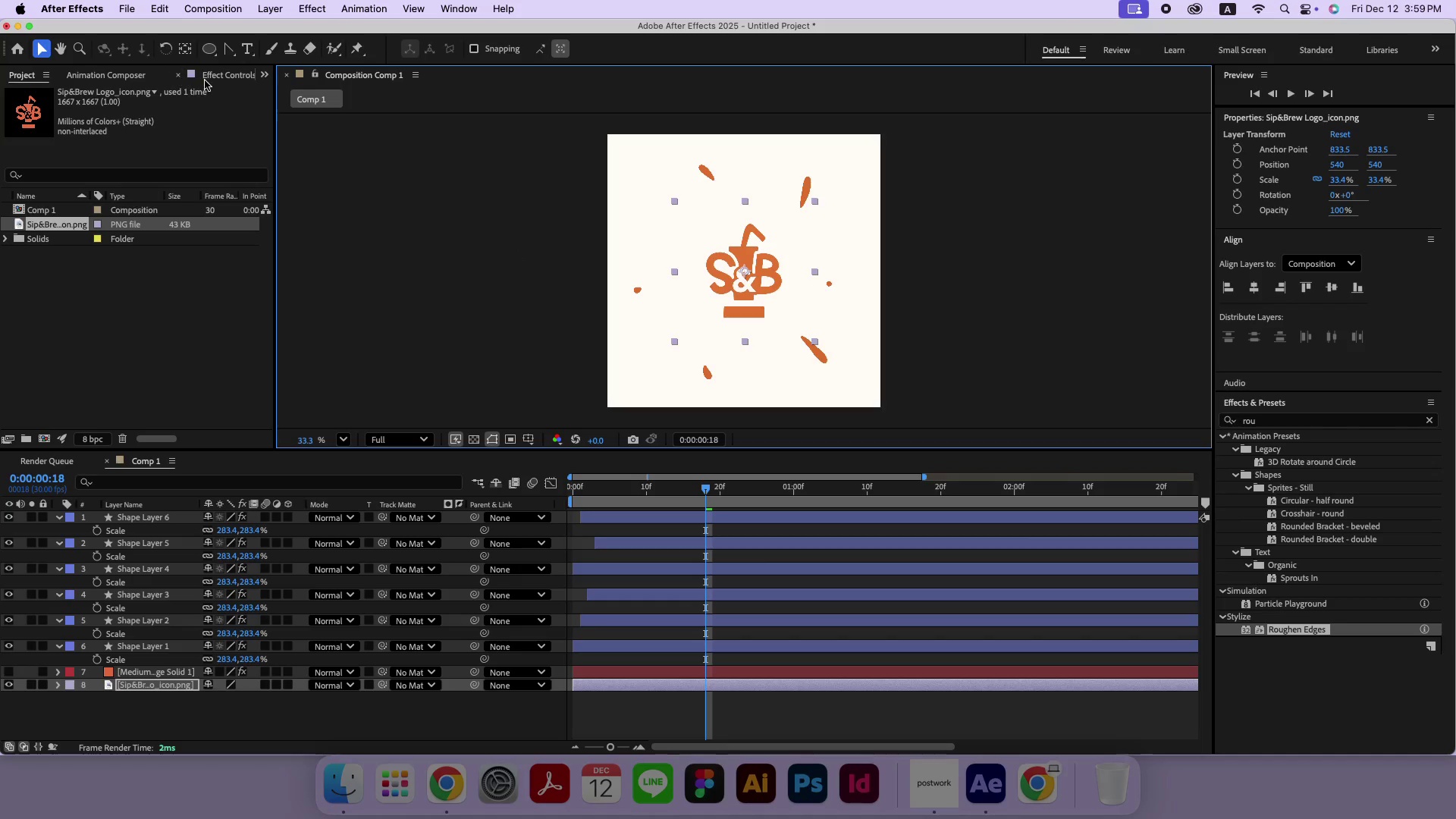 
left_click([218, 79])
 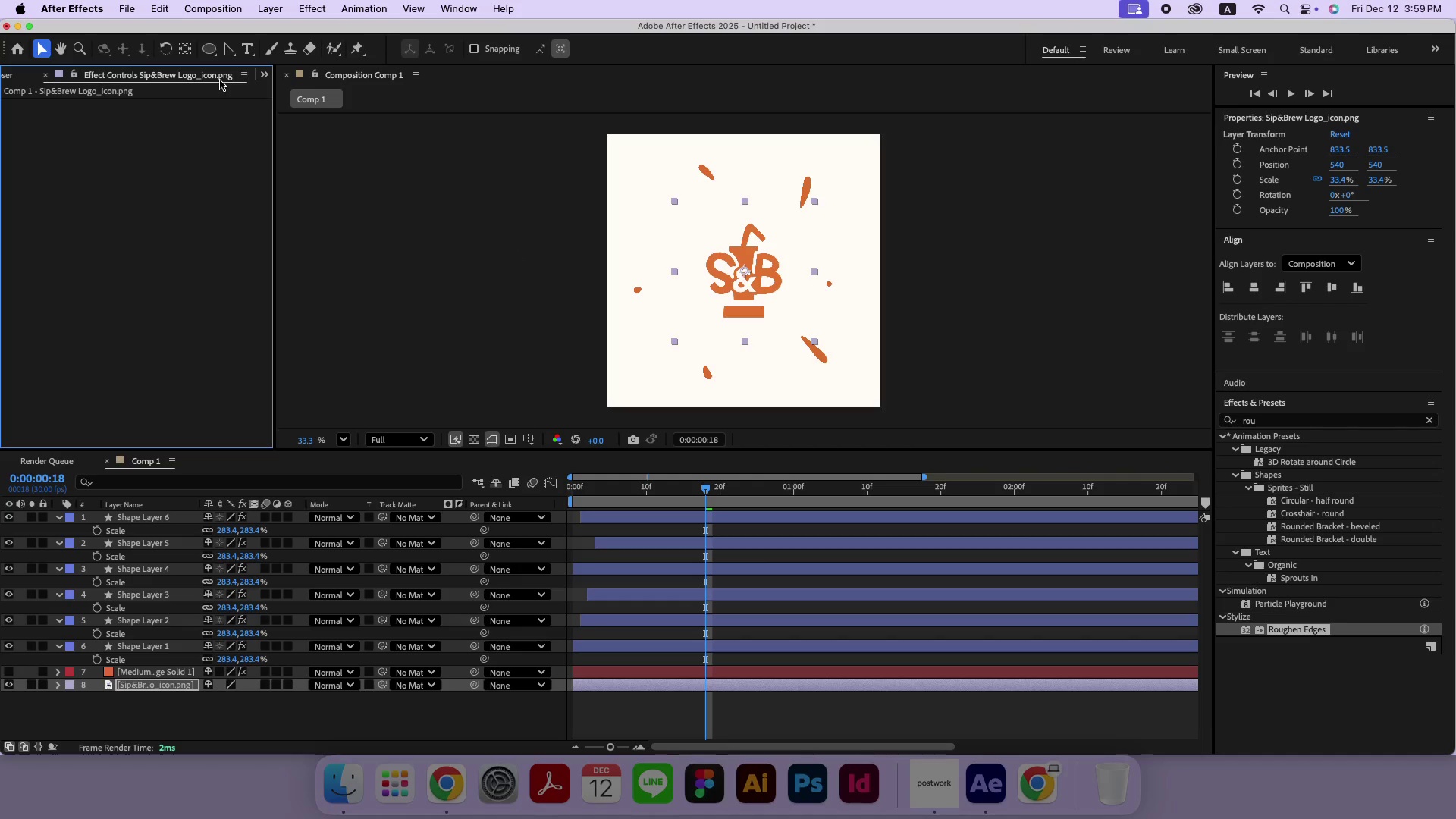 
left_click([20, 80])
 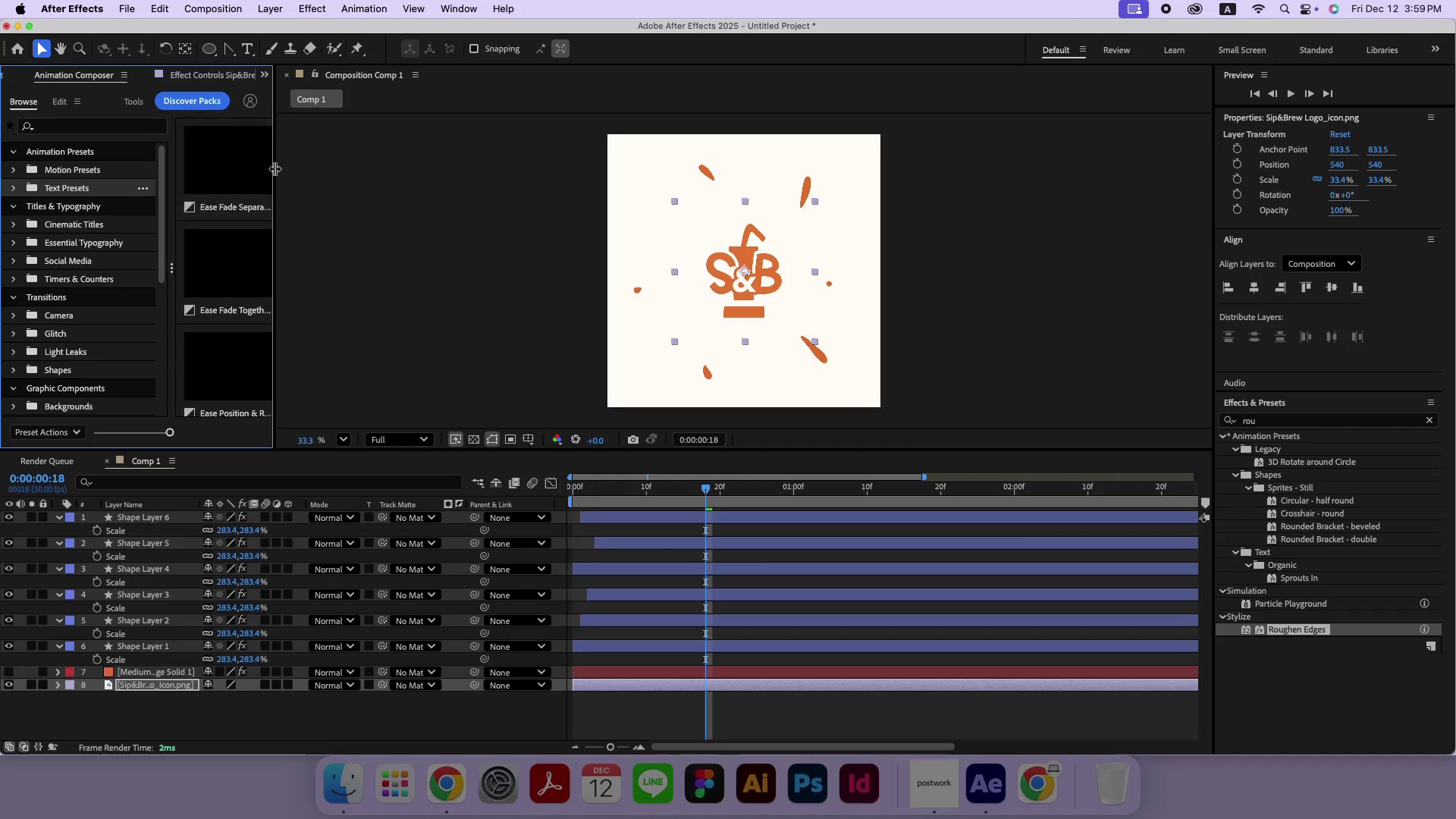 
left_click_drag(start_coordinate=[275, 168], to_coordinate=[456, 168])
 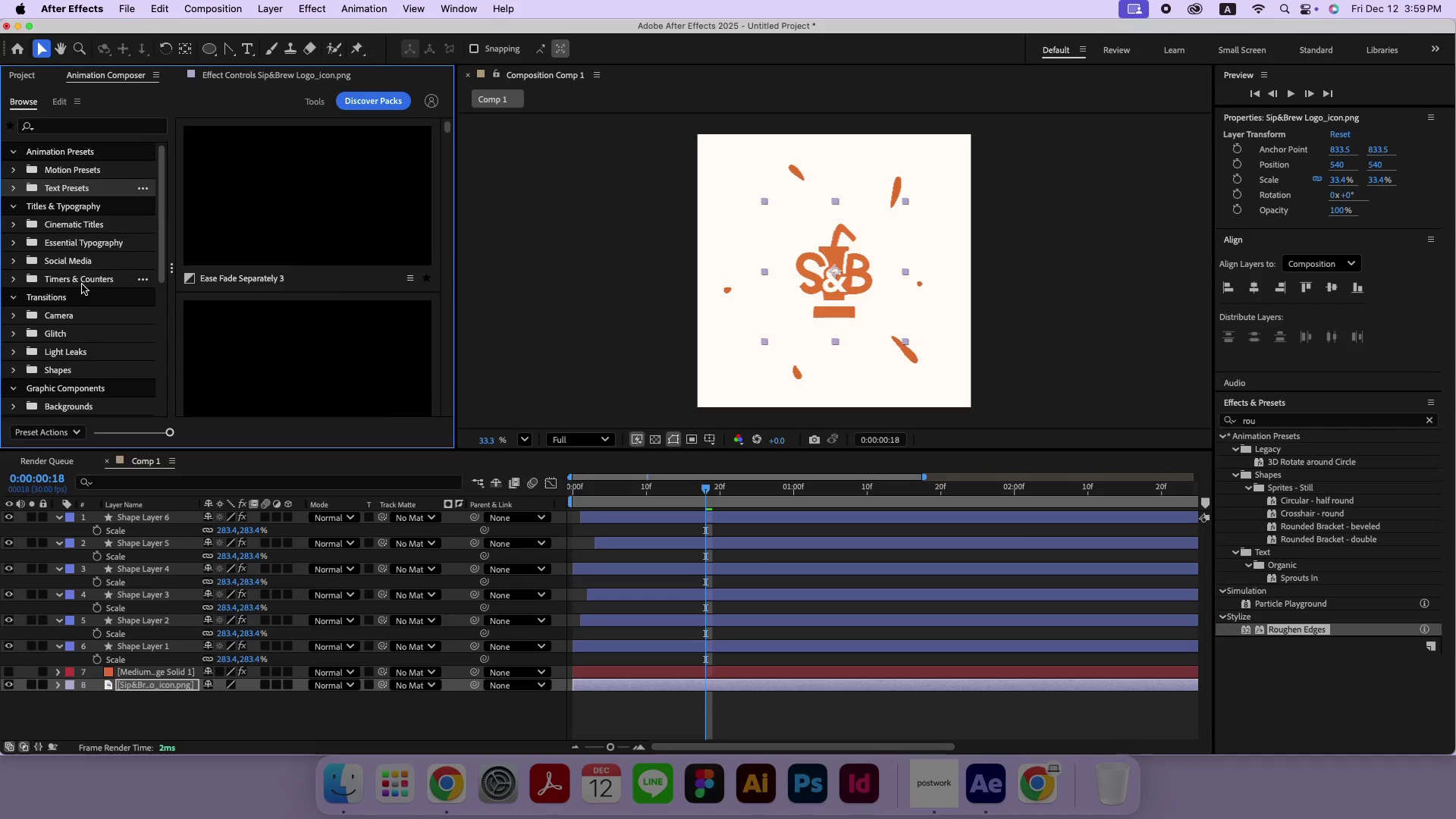 
left_click([91, 174])
 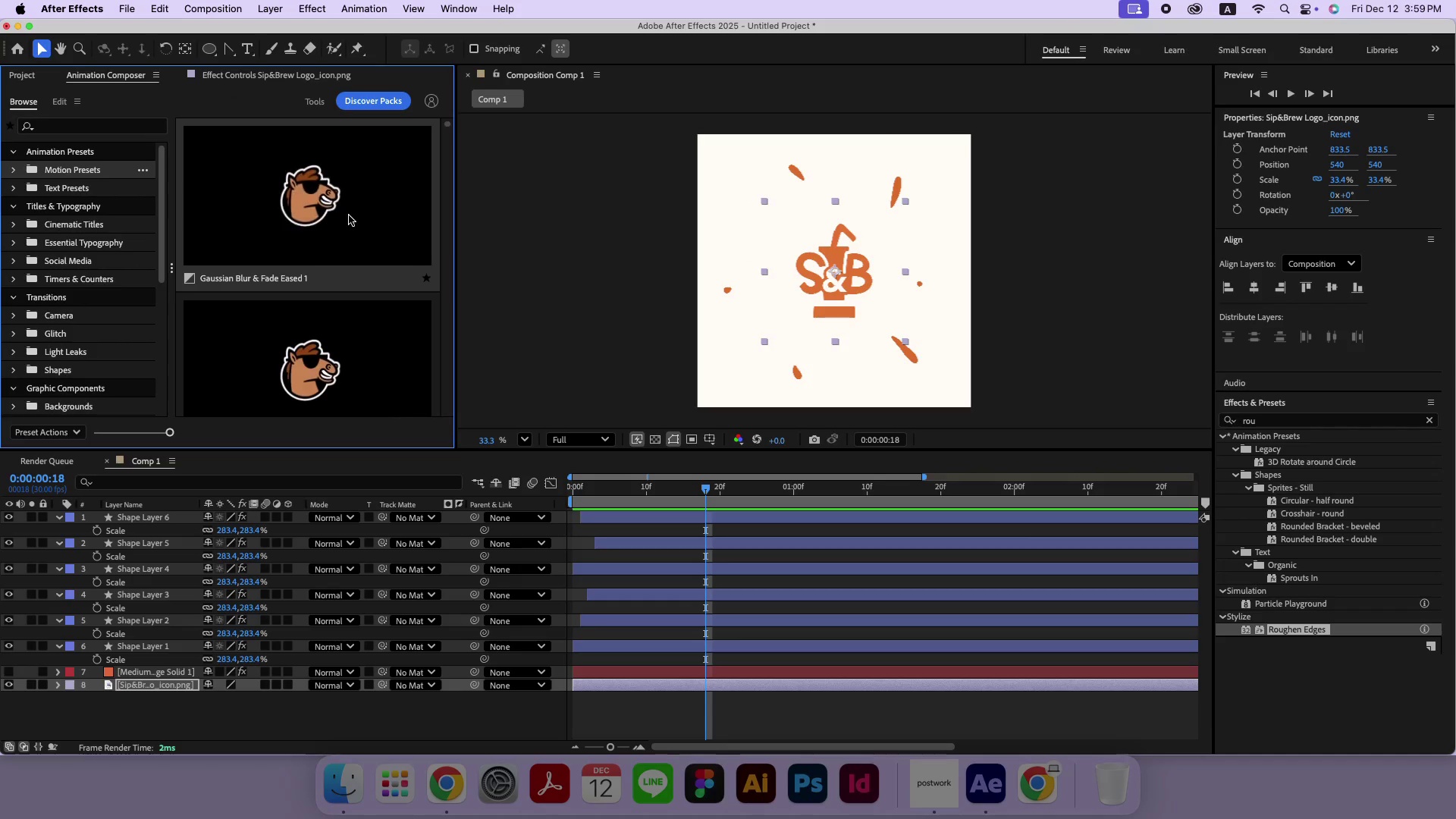 
scroll: coordinate [349, 215], scroll_direction: down, amount: 4.0
 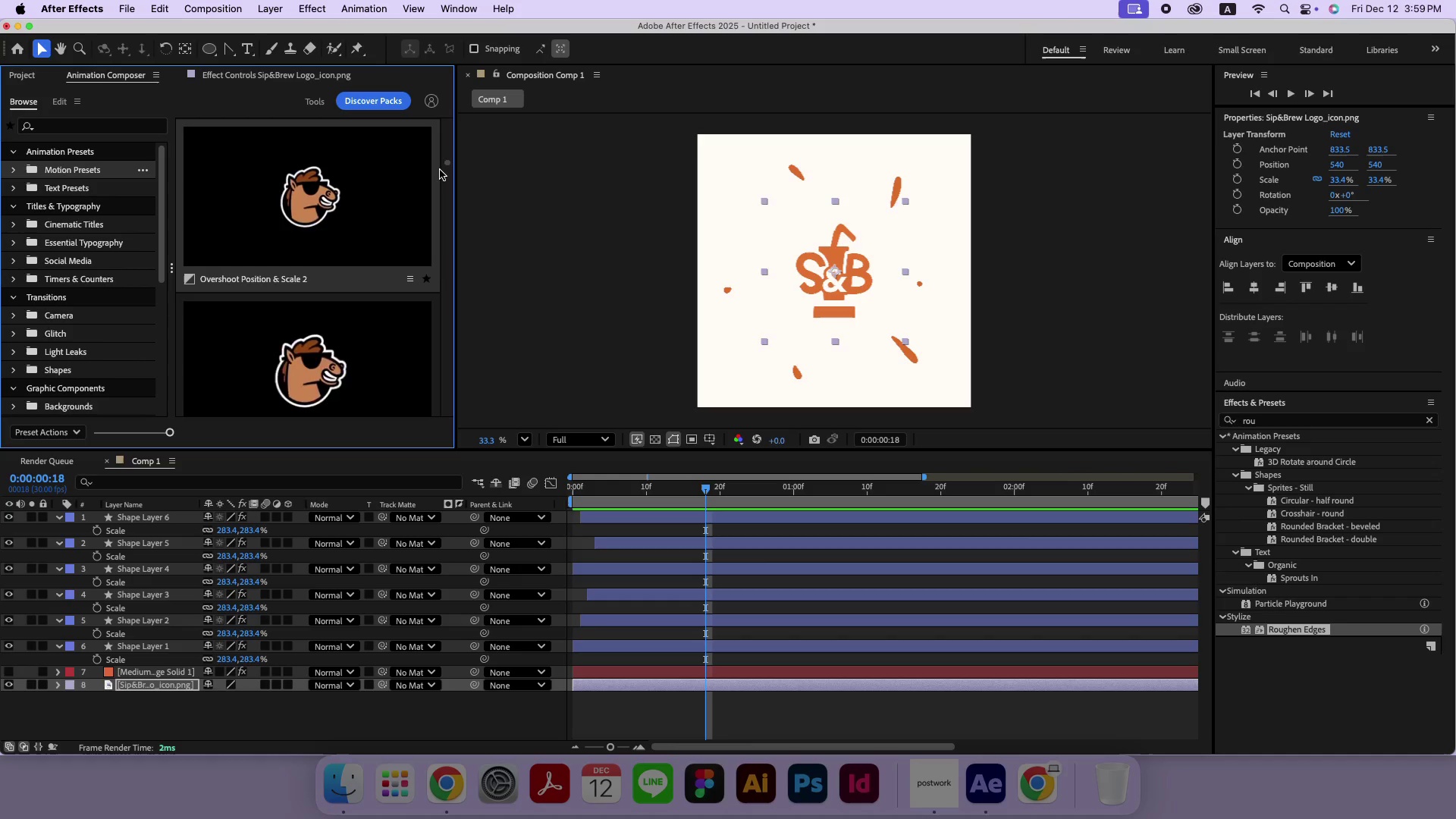 
left_click_drag(start_coordinate=[169, 435], to_coordinate=[141, 437])
 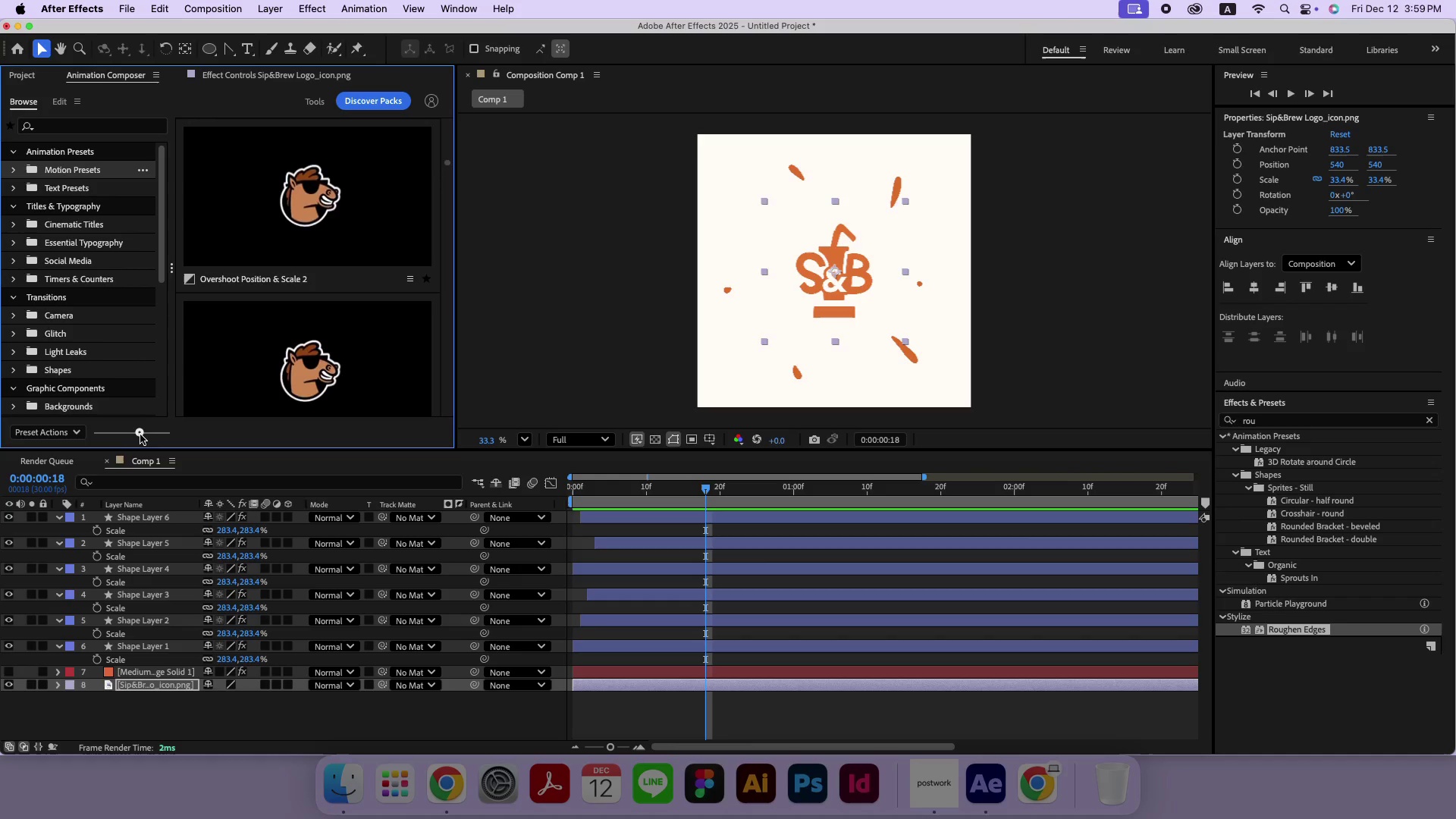 
left_click_drag(start_coordinate=[140, 434], to_coordinate=[104, 431])
 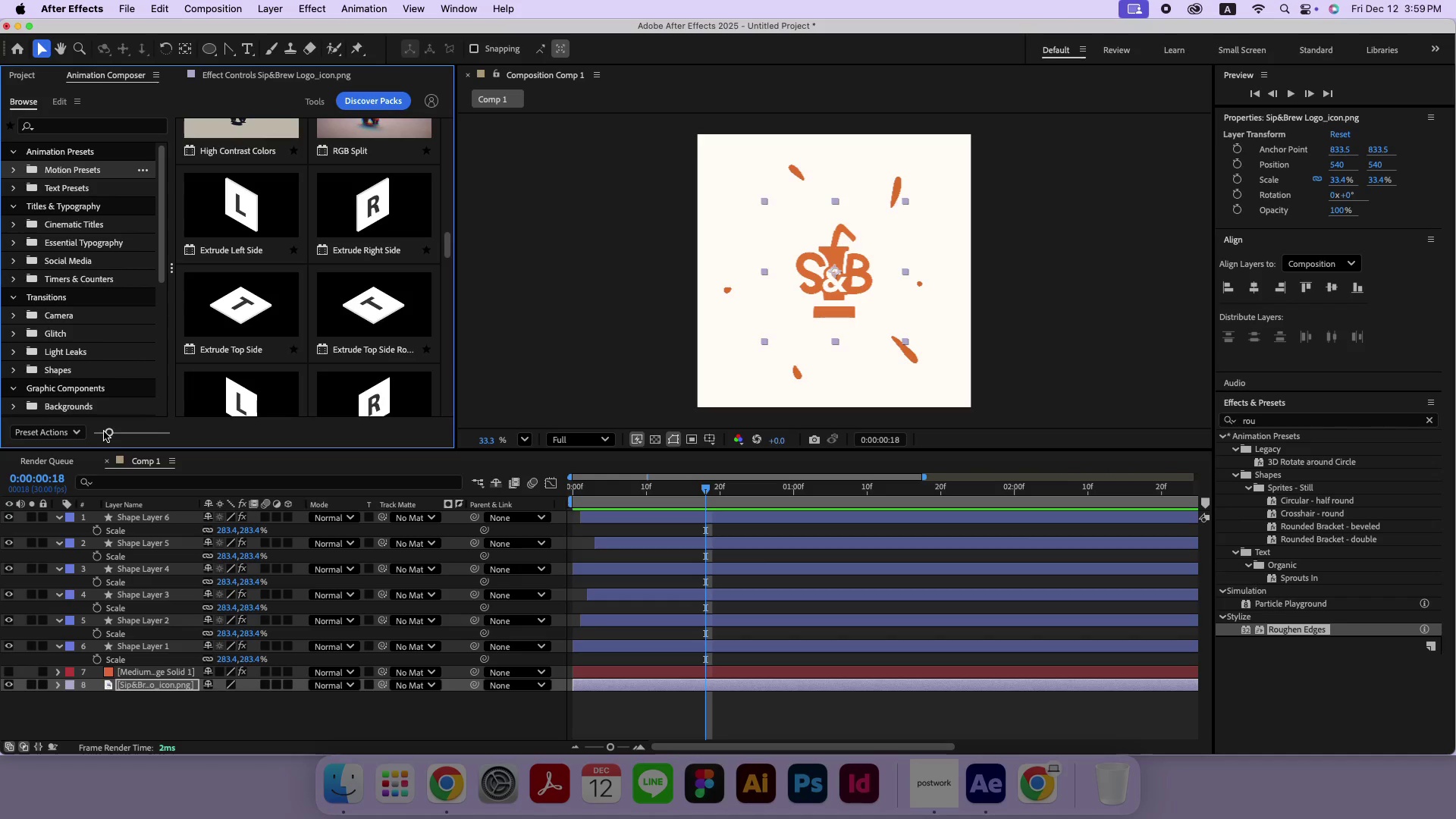 
left_click_drag(start_coordinate=[105, 431], to_coordinate=[121, 431])
 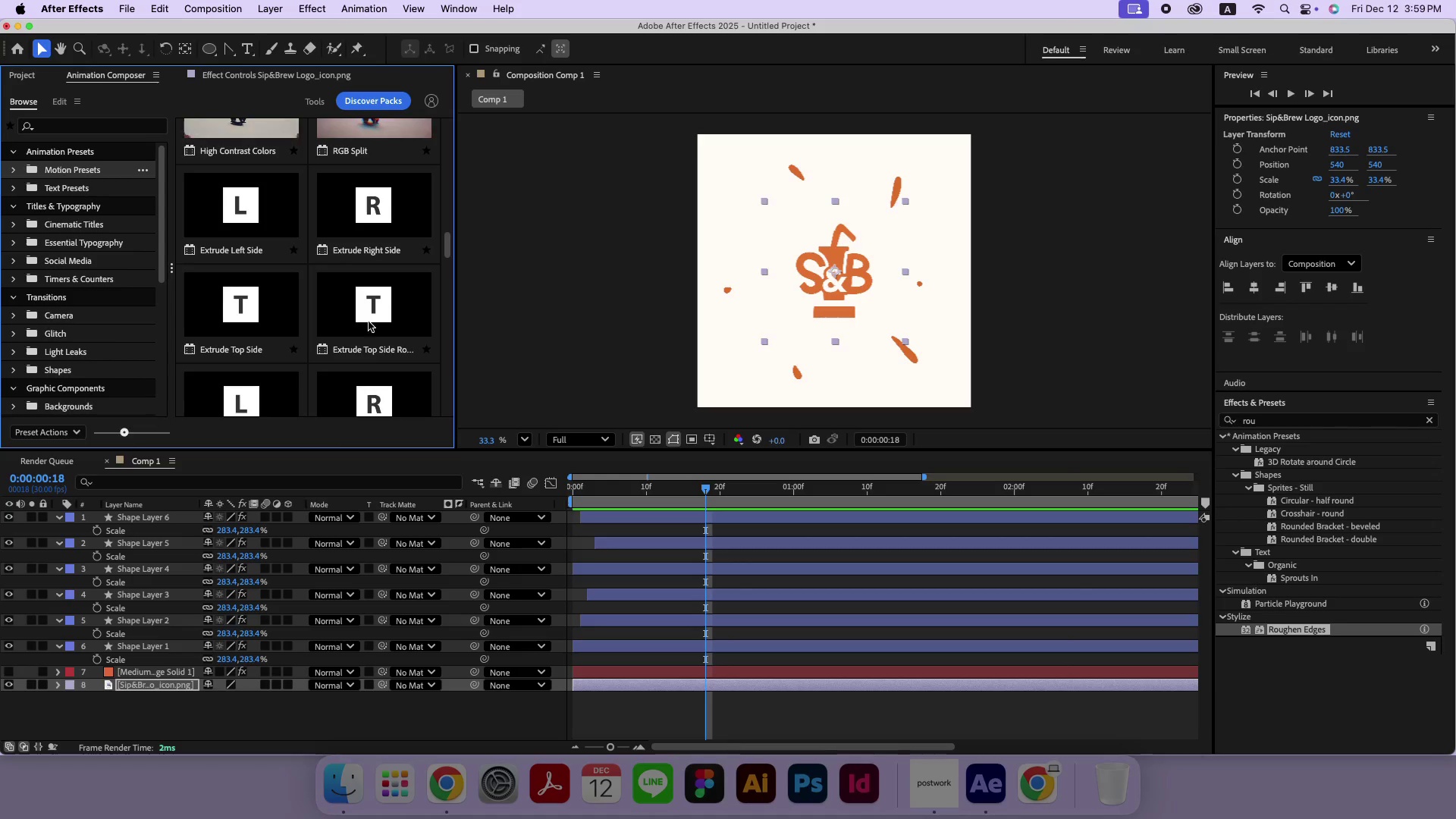 
scroll: coordinate [369, 320], scroll_direction: up, amount: 6.0
 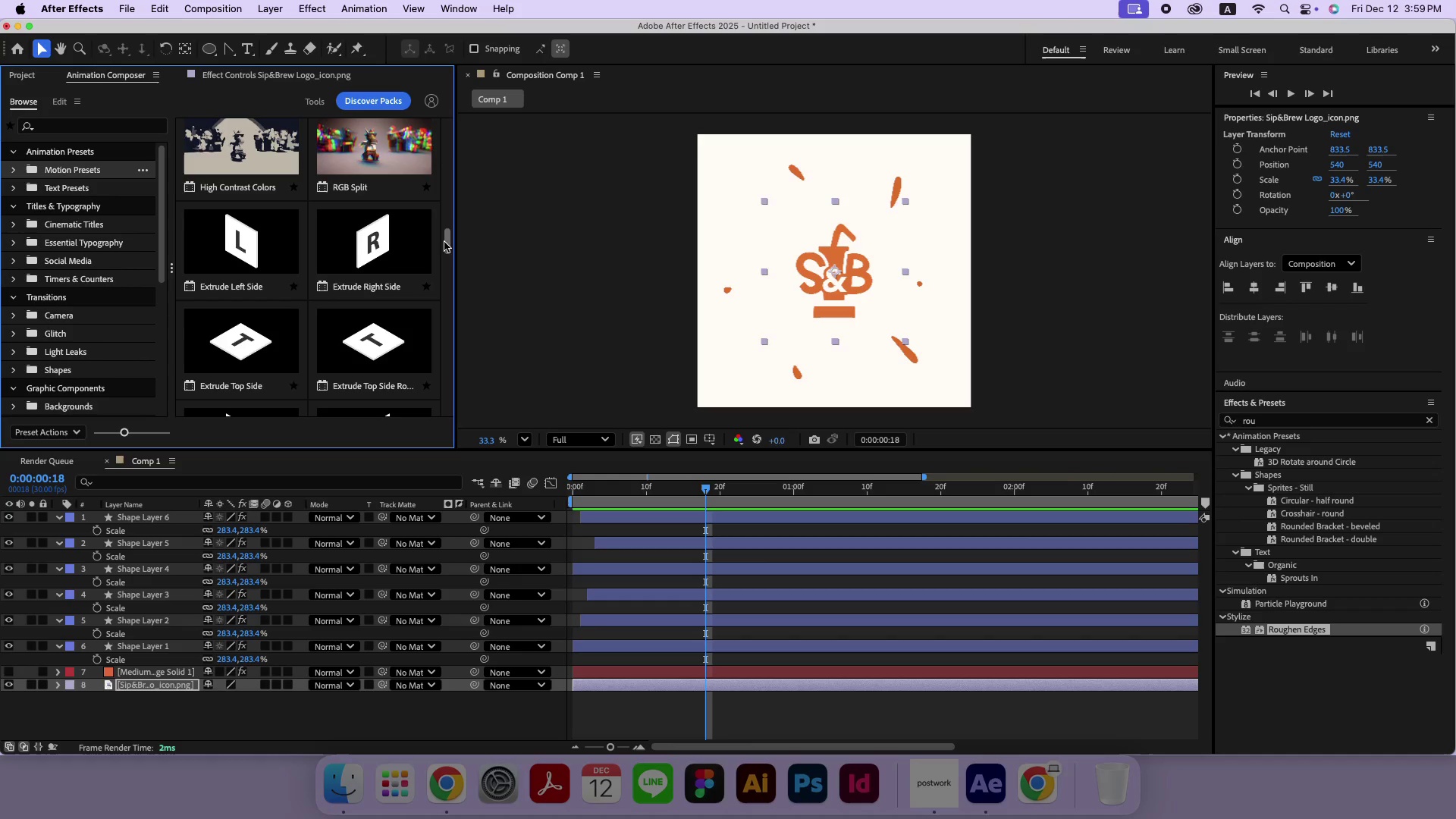 
left_click_drag(start_coordinate=[444, 242], to_coordinate=[443, 163])
 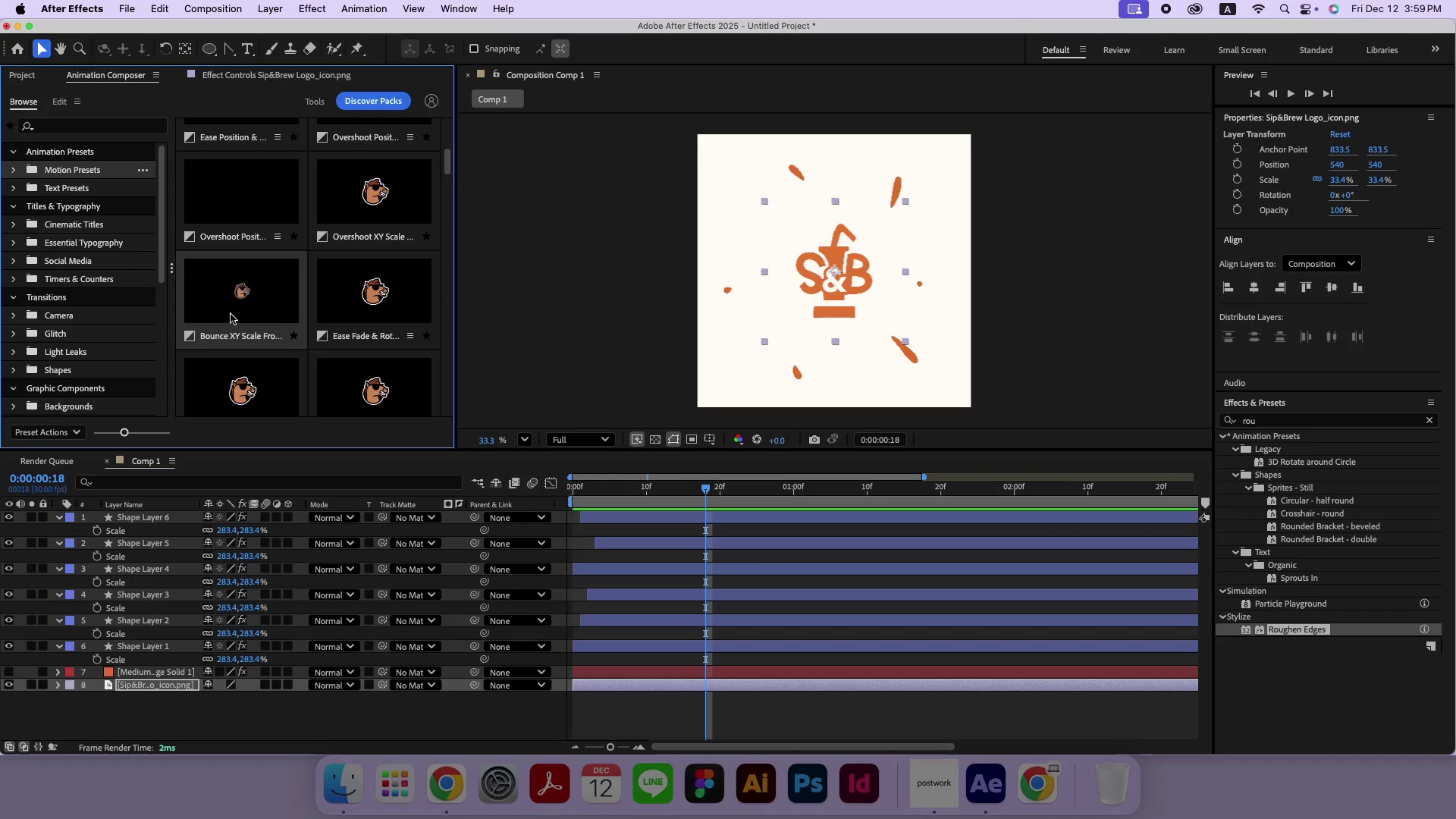 
left_click([231, 314])
 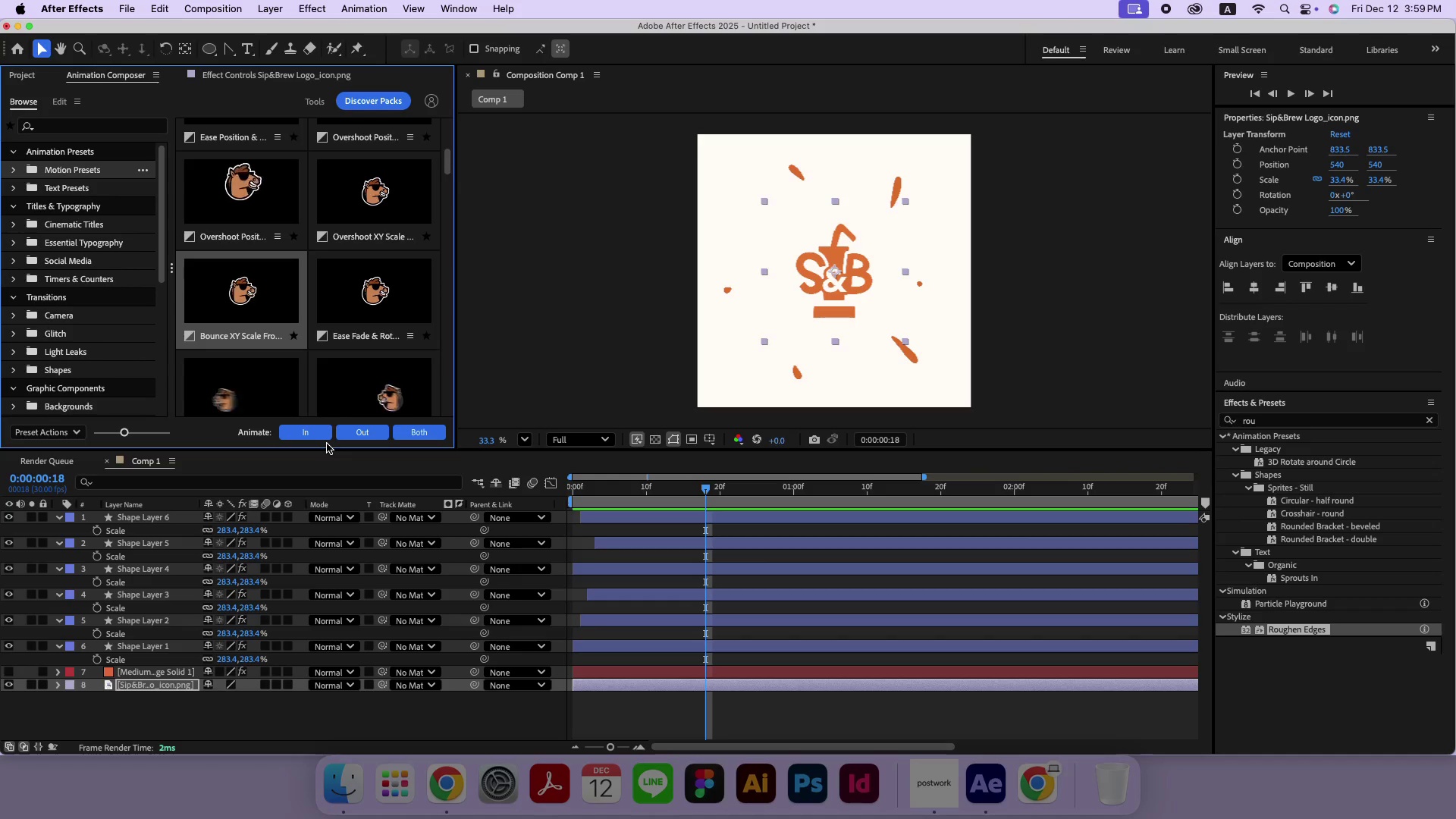 
left_click([303, 431])
 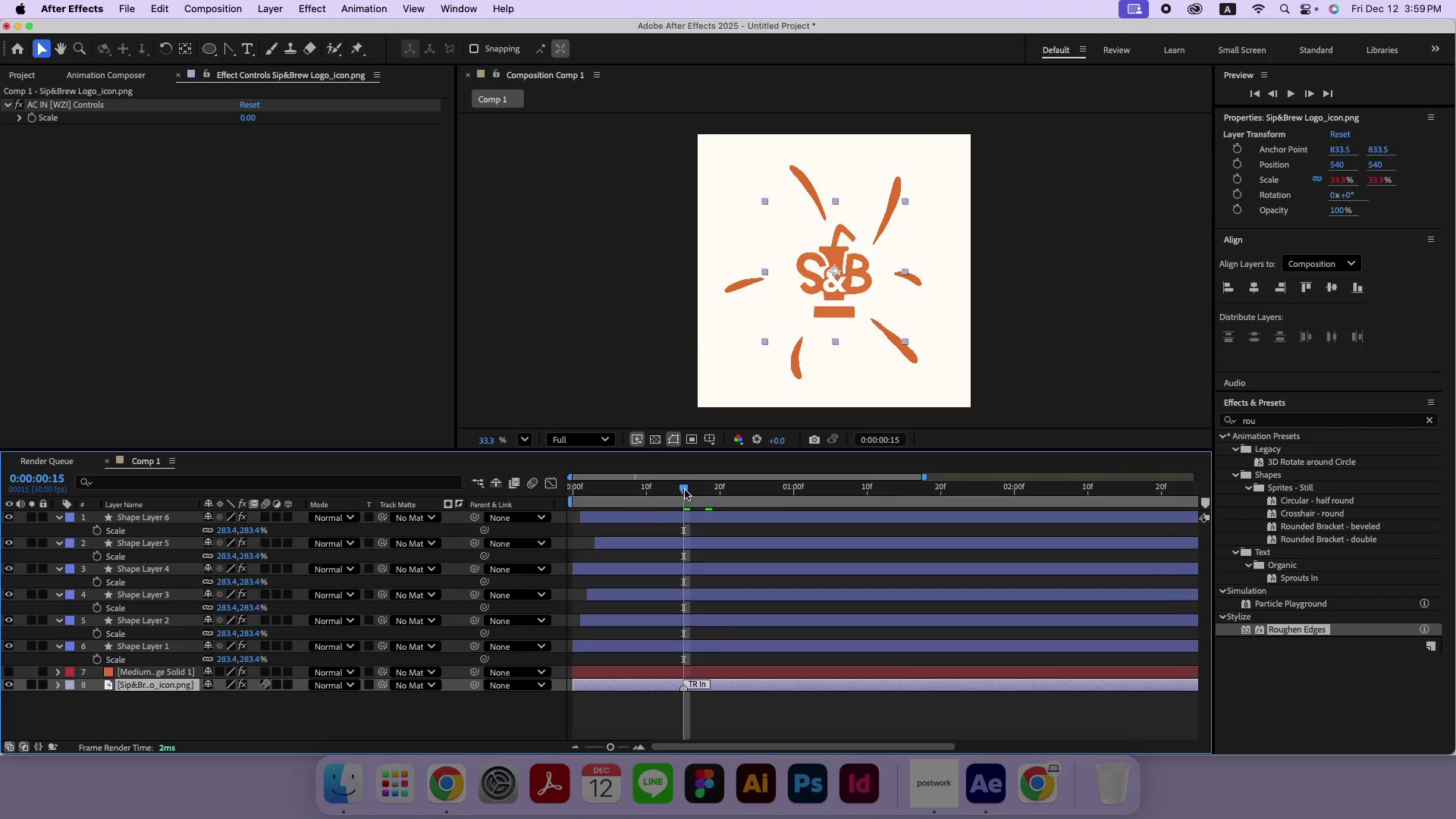 
left_click([58, 686])
 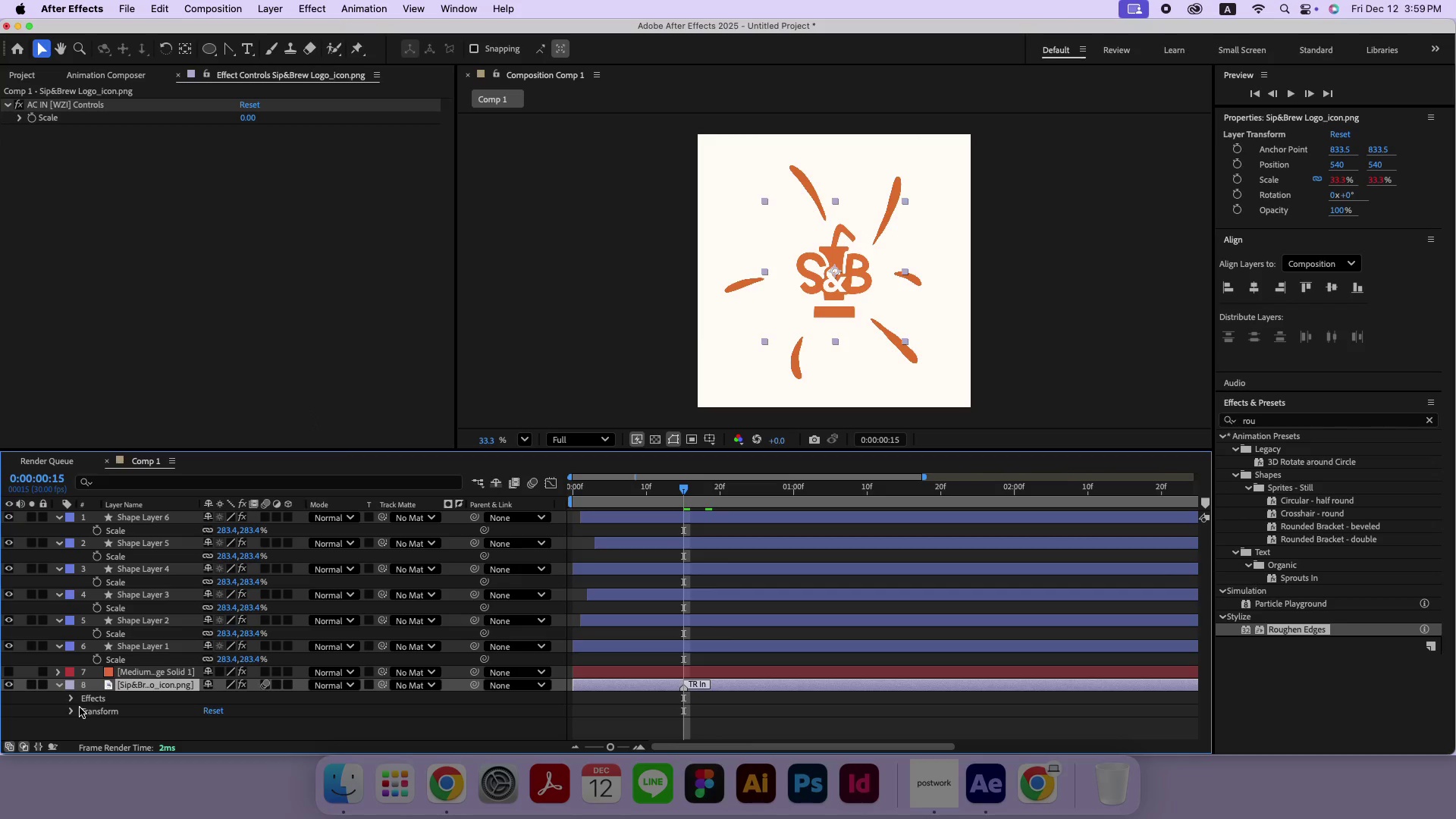 
left_click([73, 701])
 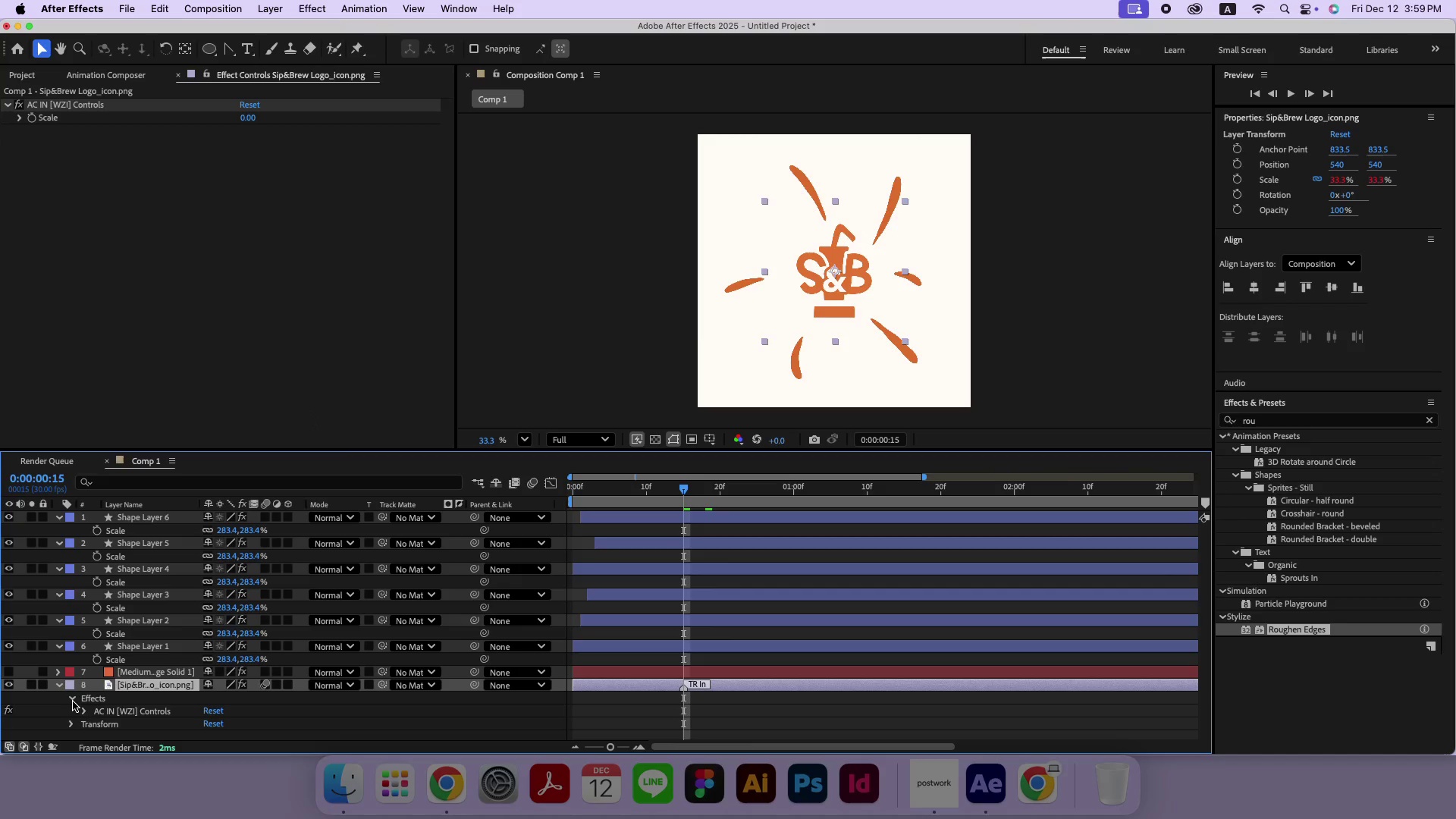 
scroll: coordinate [73, 701], scroll_direction: down, amount: 3.0
 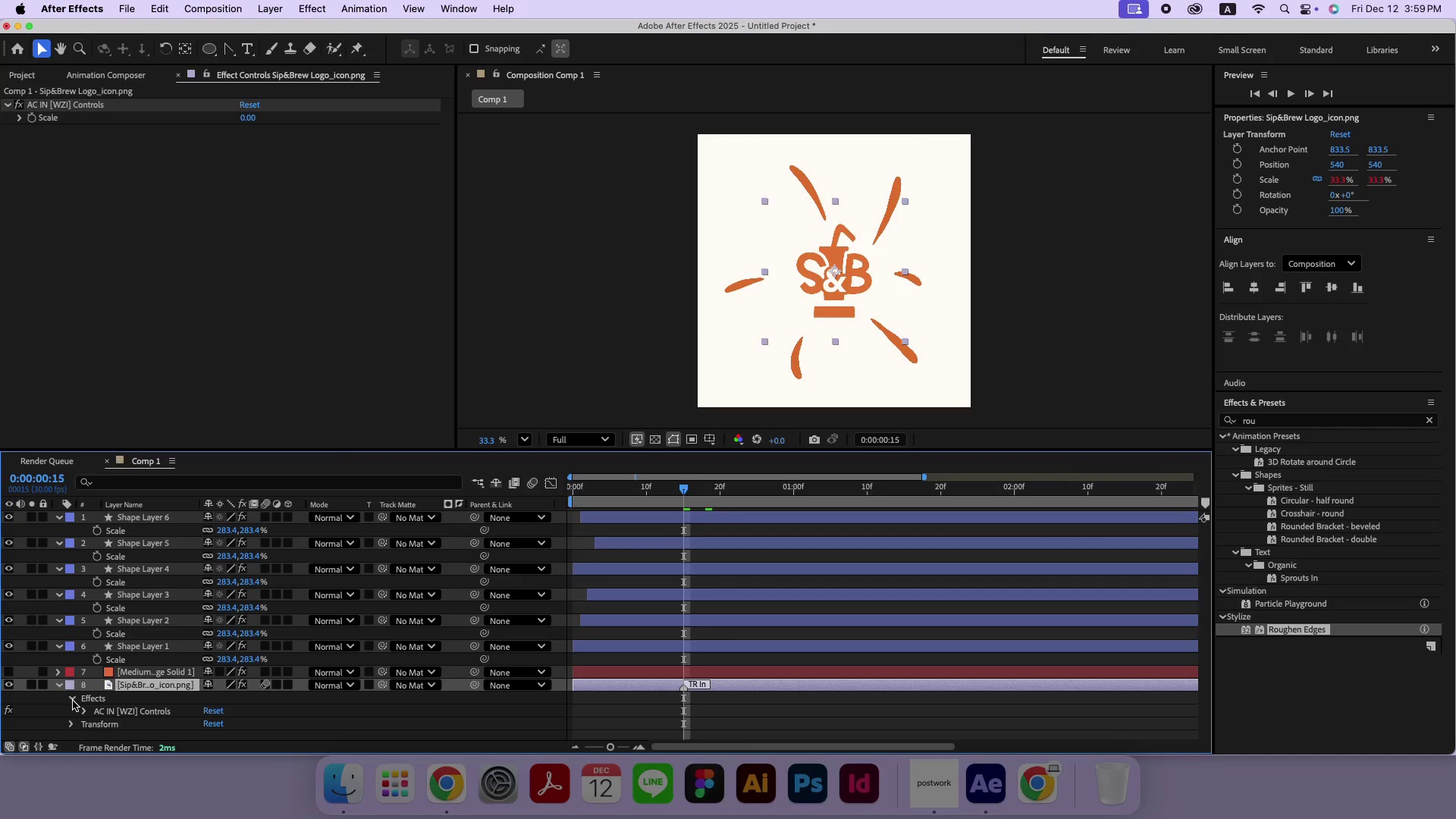 
left_click([73, 701])
 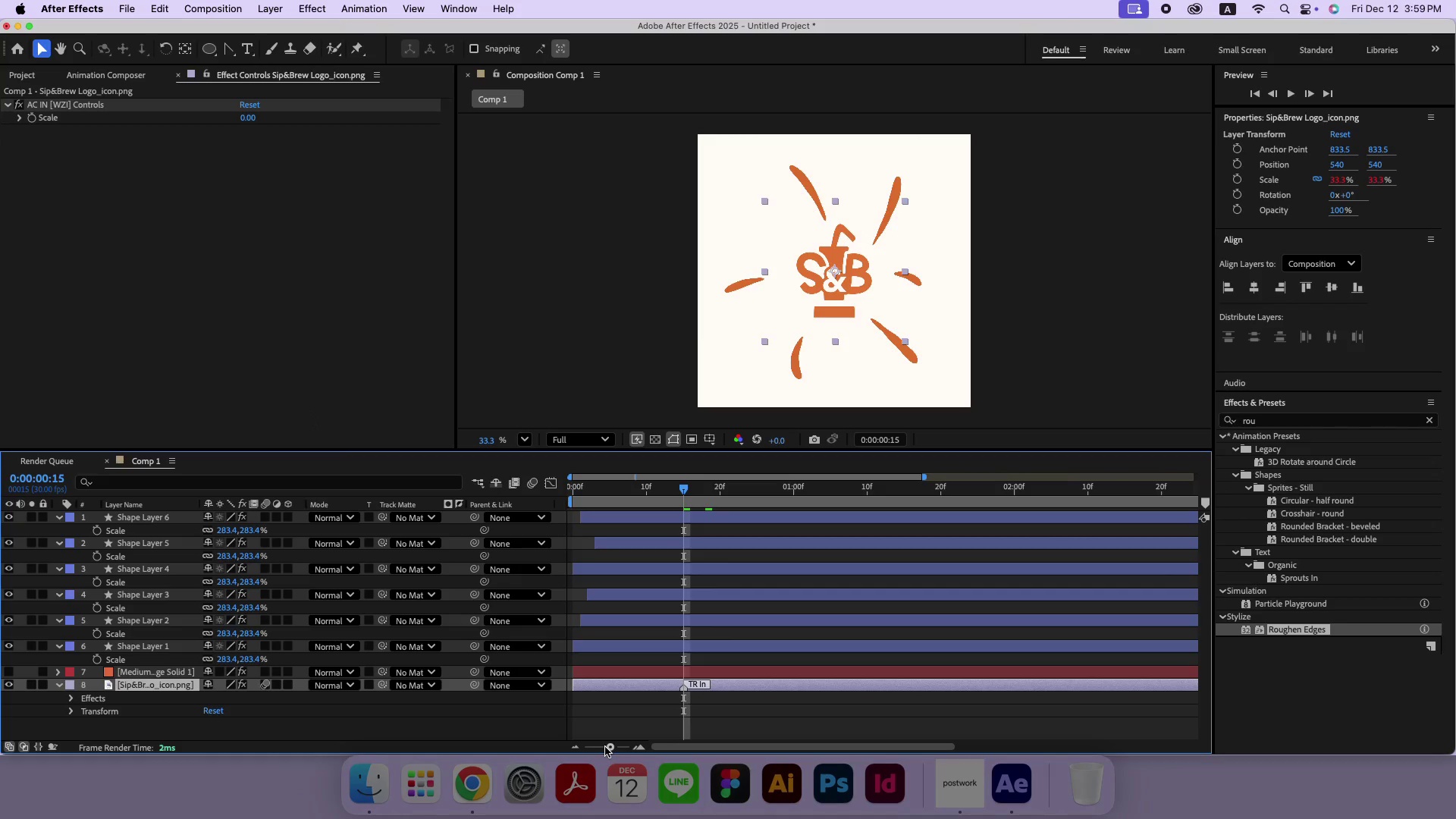 
left_click_drag(start_coordinate=[607, 748], to_coordinate=[594, 741])
 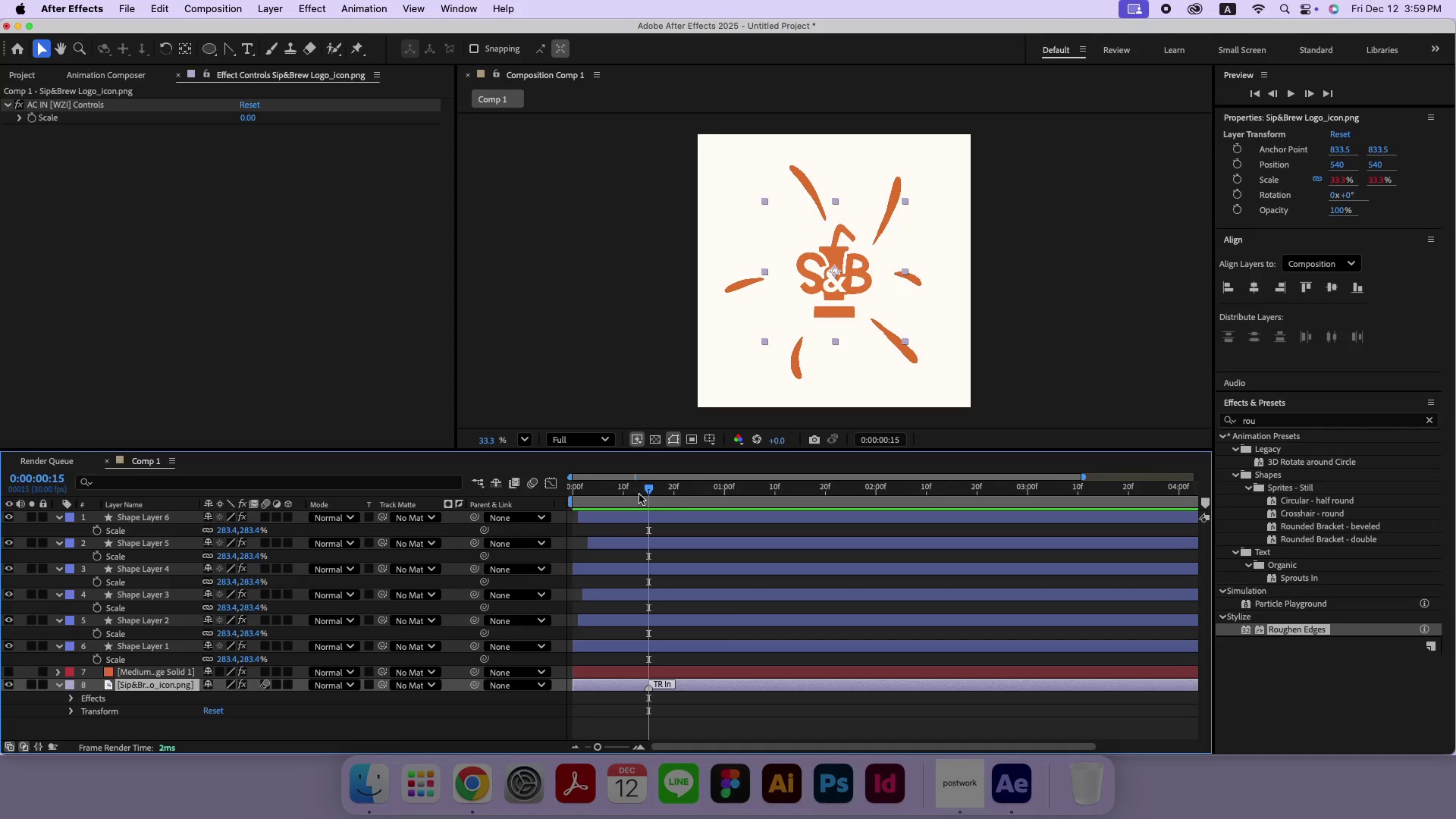 
left_click([623, 478])
 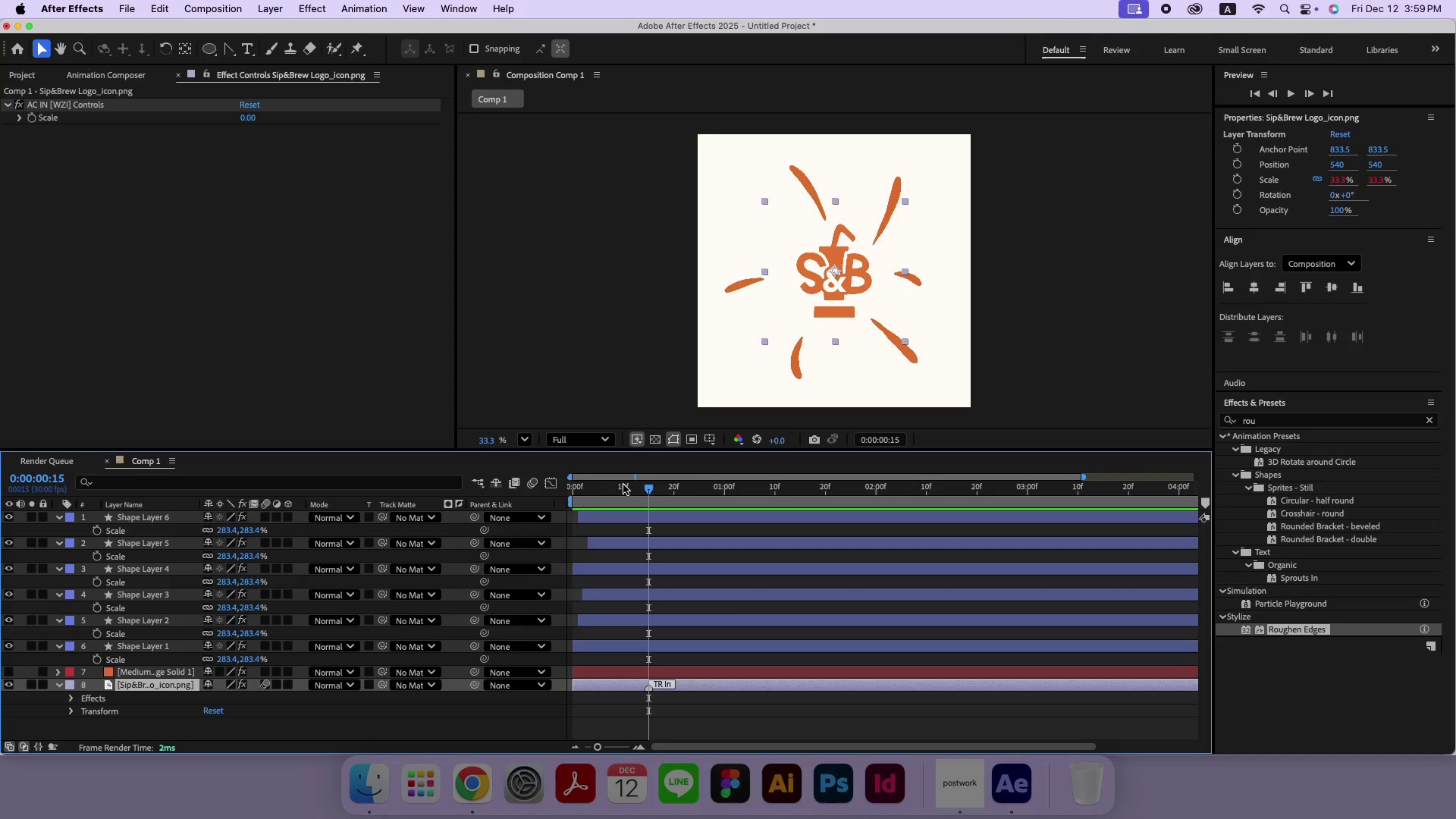 
left_click_drag(start_coordinate=[623, 486], to_coordinate=[563, 503])
 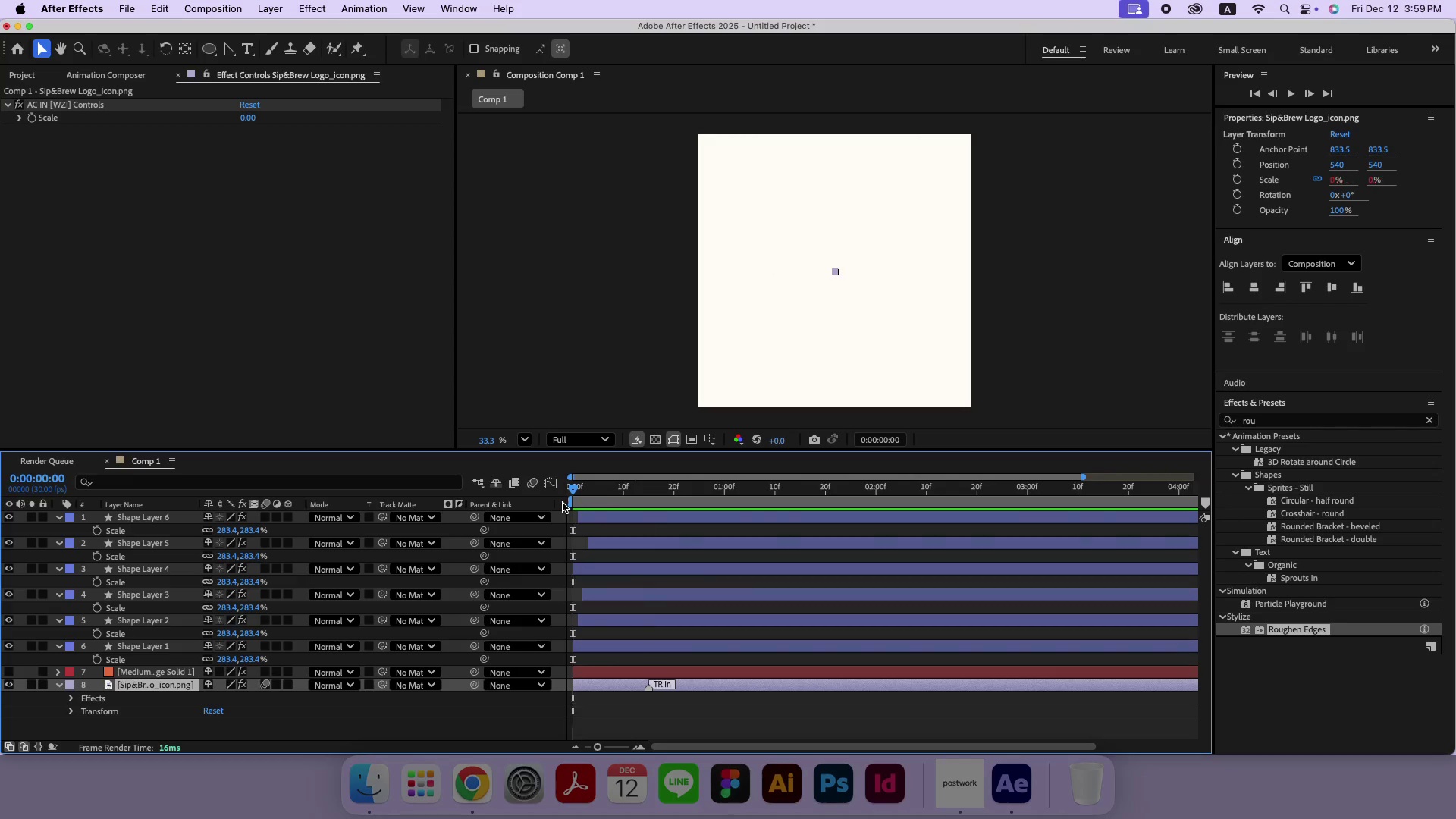 
key(Space)
 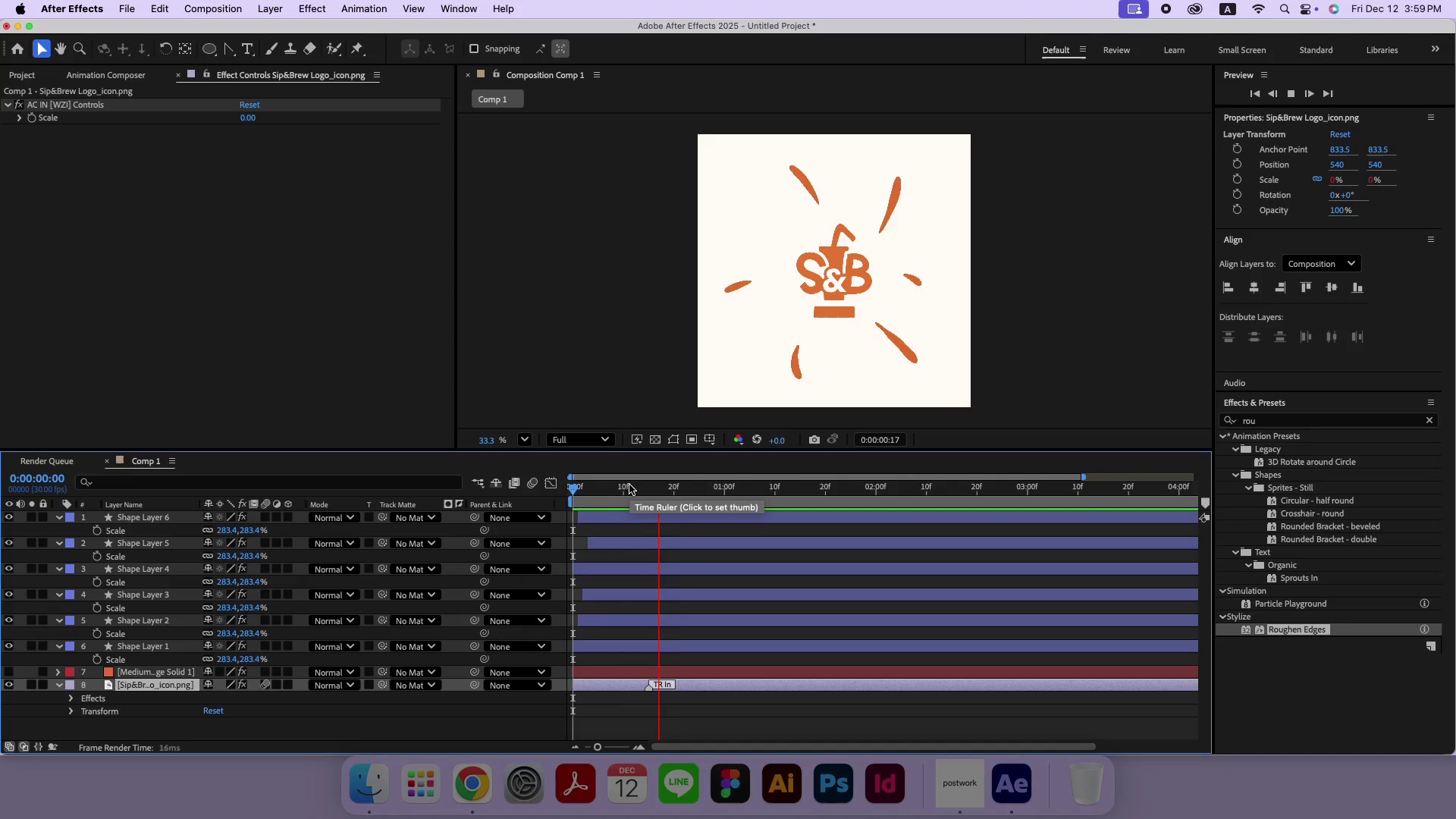 
key(Space)
 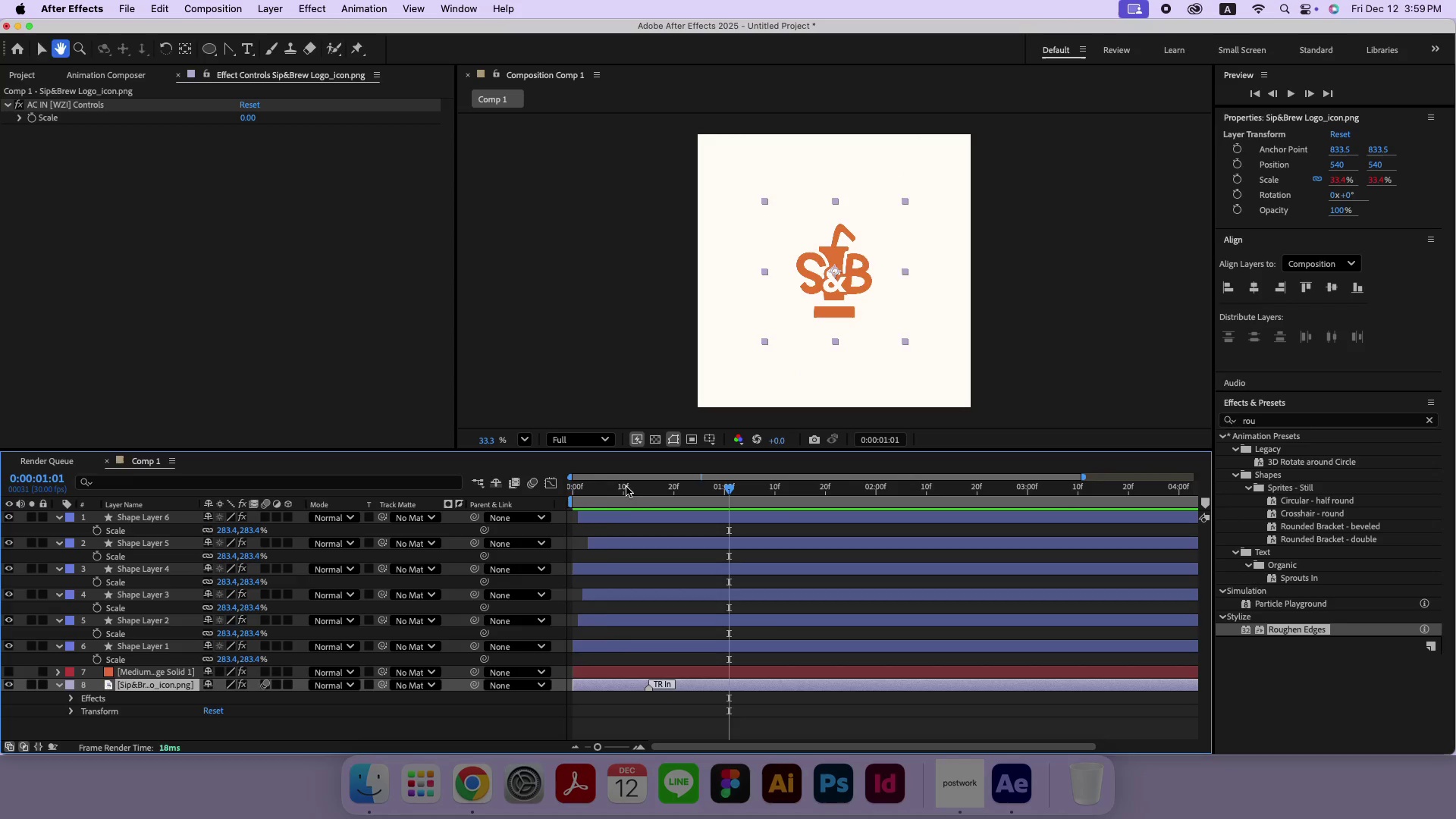 
left_click_drag(start_coordinate=[626, 487], to_coordinate=[554, 489])
 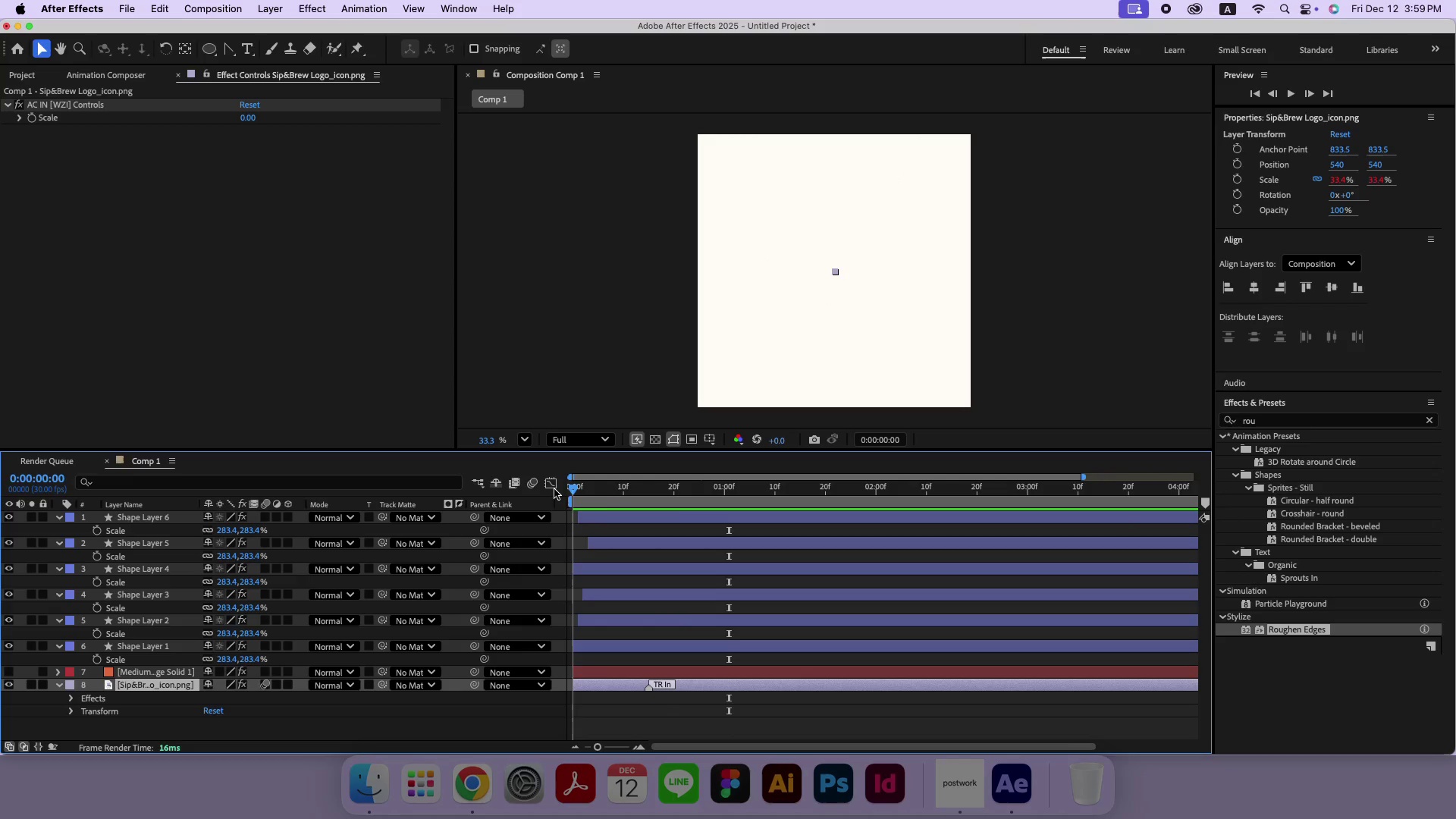 
key(Space)
 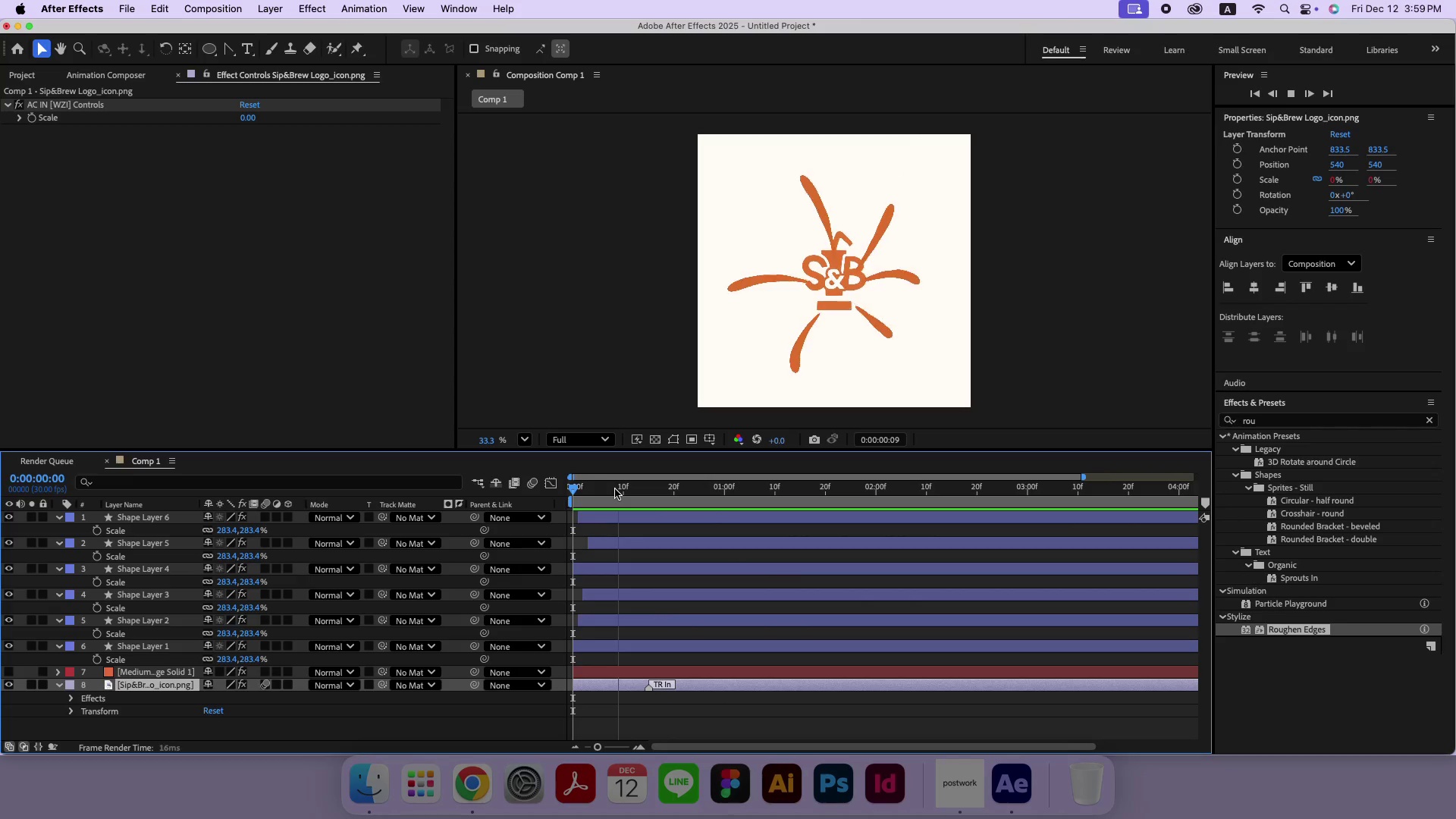 
key(Space)
 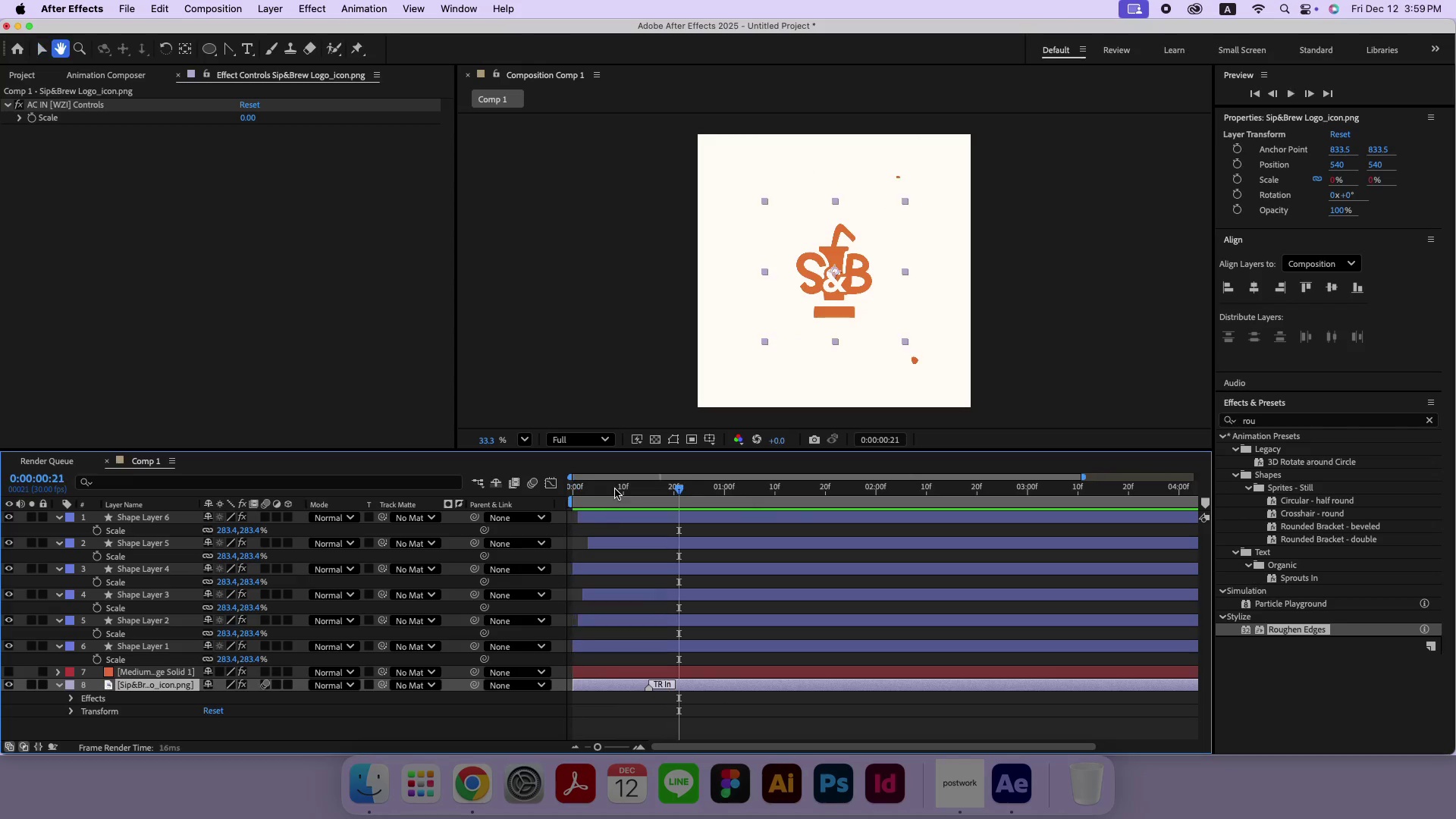 
left_click_drag(start_coordinate=[615, 489], to_coordinate=[604, 492])
 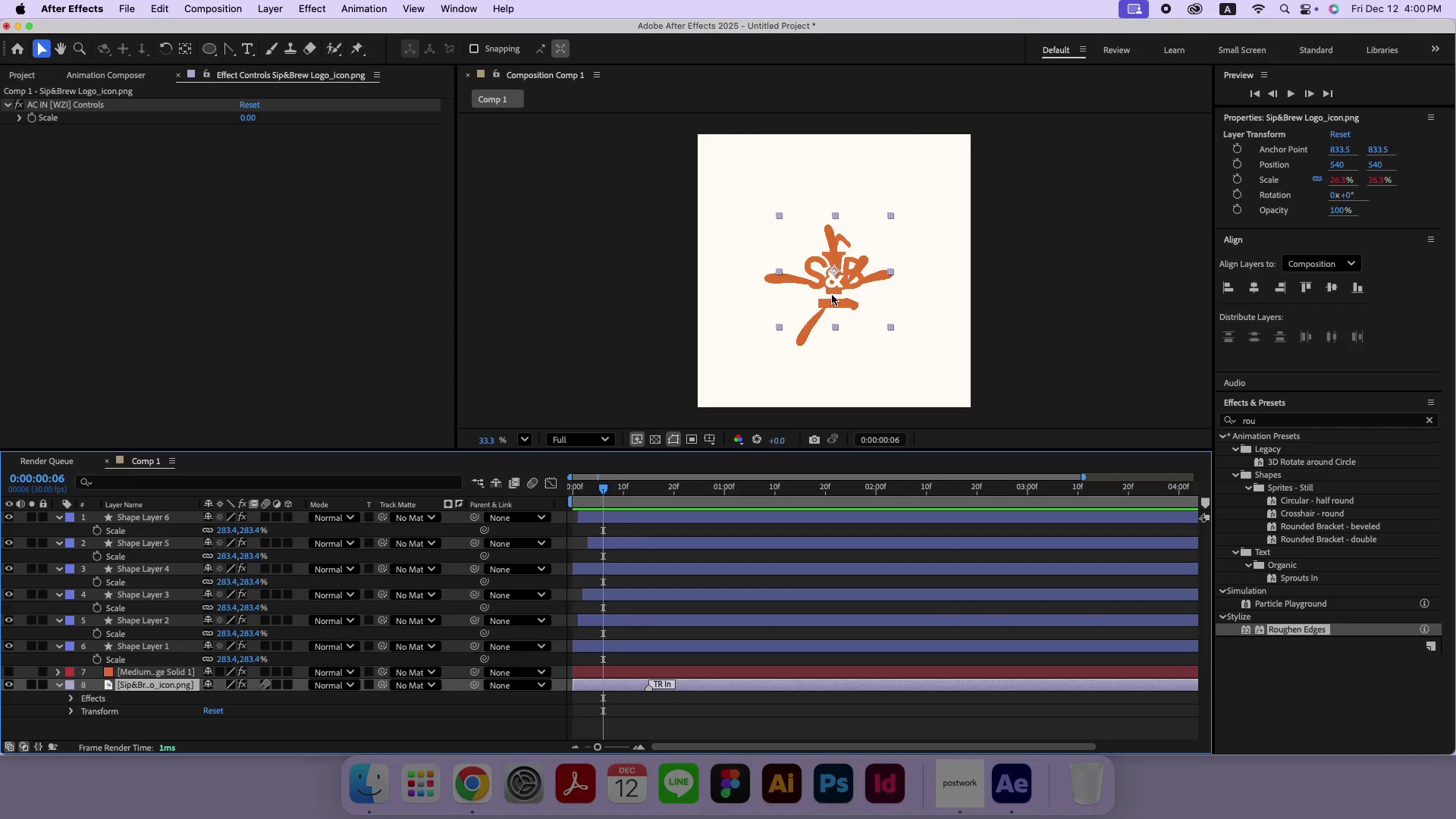 
left_click_drag(start_coordinate=[833, 293], to_coordinate=[830, 306])
 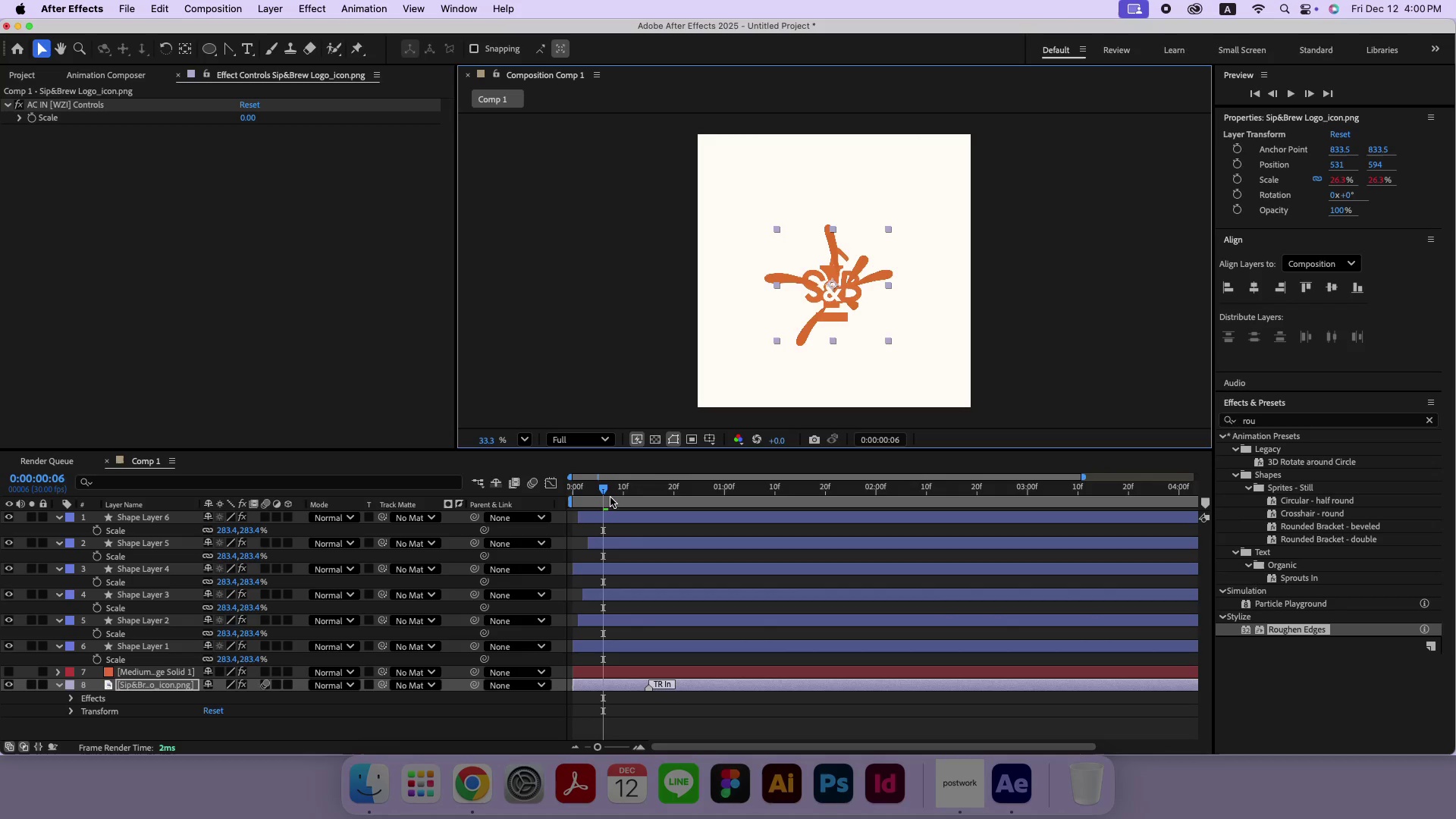 
left_click_drag(start_coordinate=[608, 487], to_coordinate=[579, 485])
 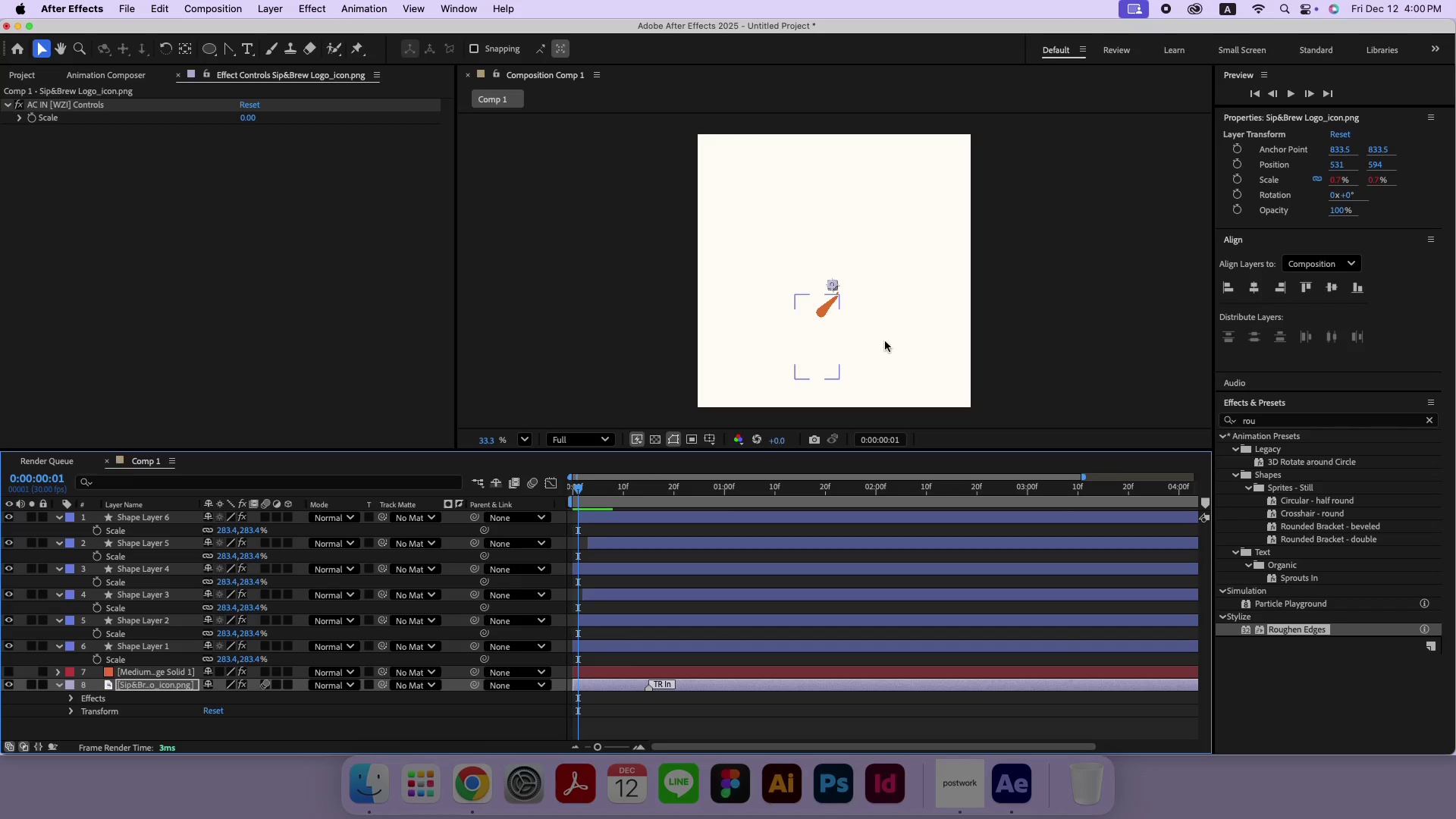 
key(Meta+Equal)
 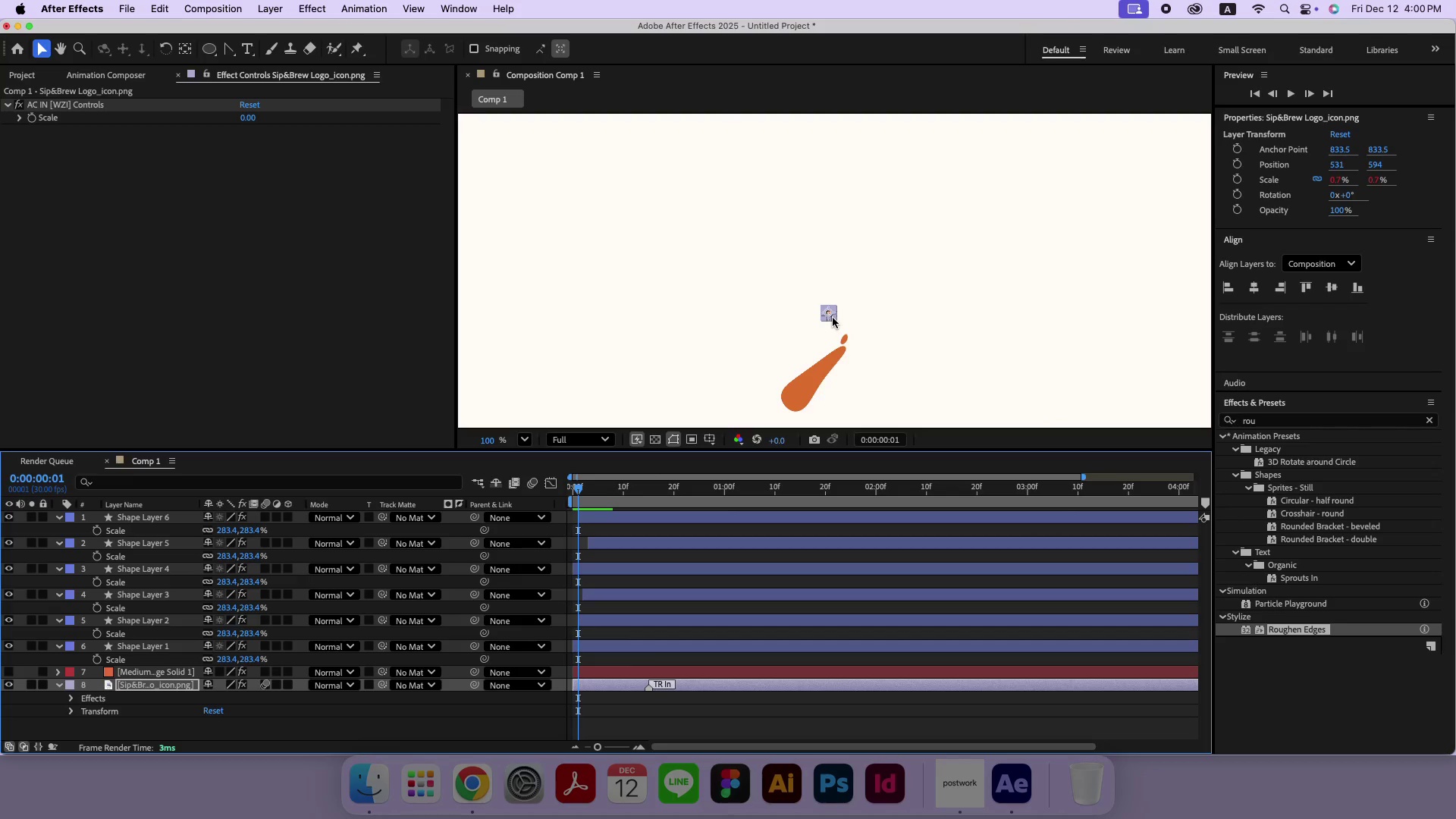 
left_click_drag(start_coordinate=[830, 314], to_coordinate=[848, 334])
 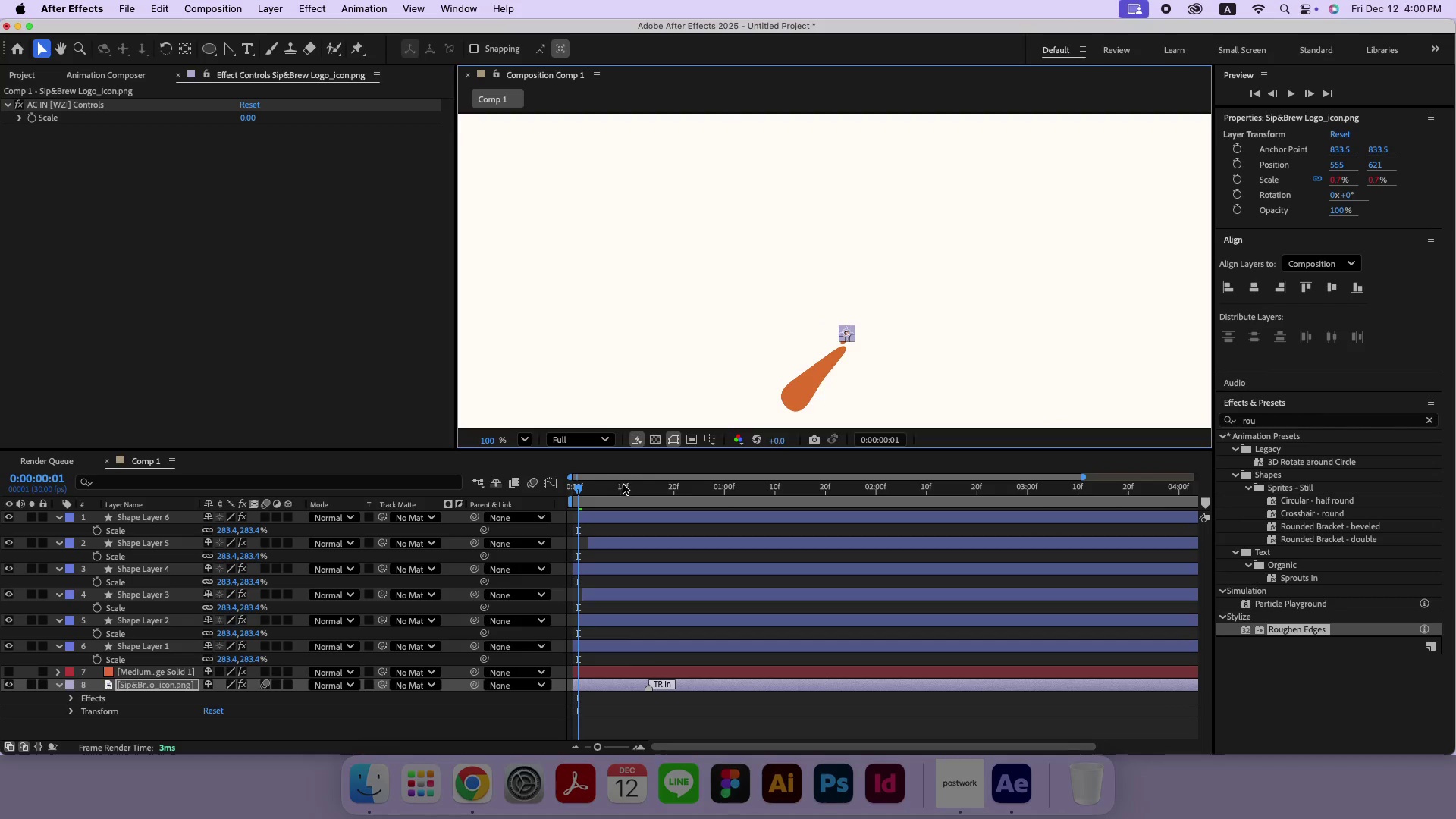 
left_click_drag(start_coordinate=[623, 485], to_coordinate=[639, 488])
 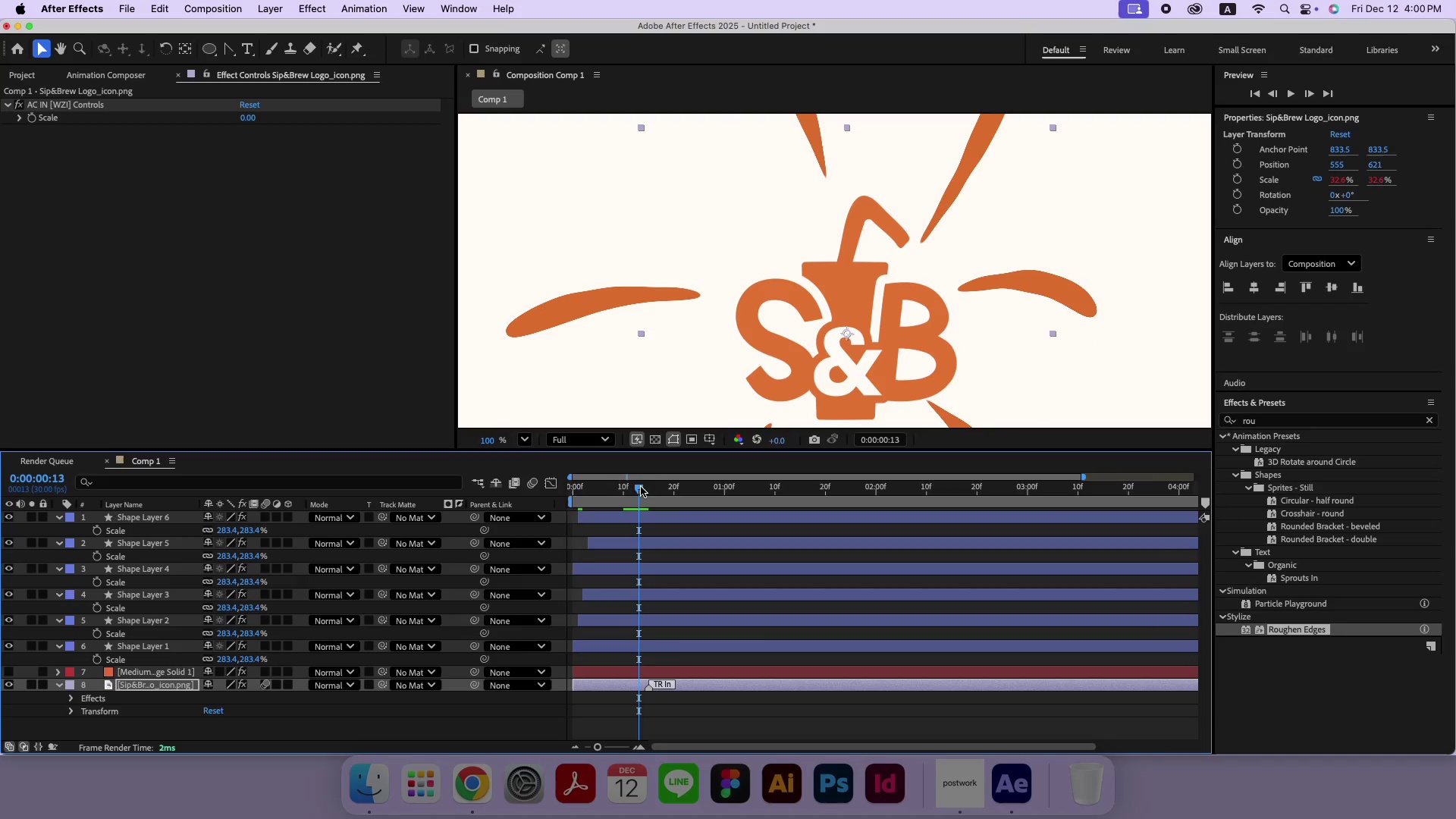 
key(Meta+MetaRight)
 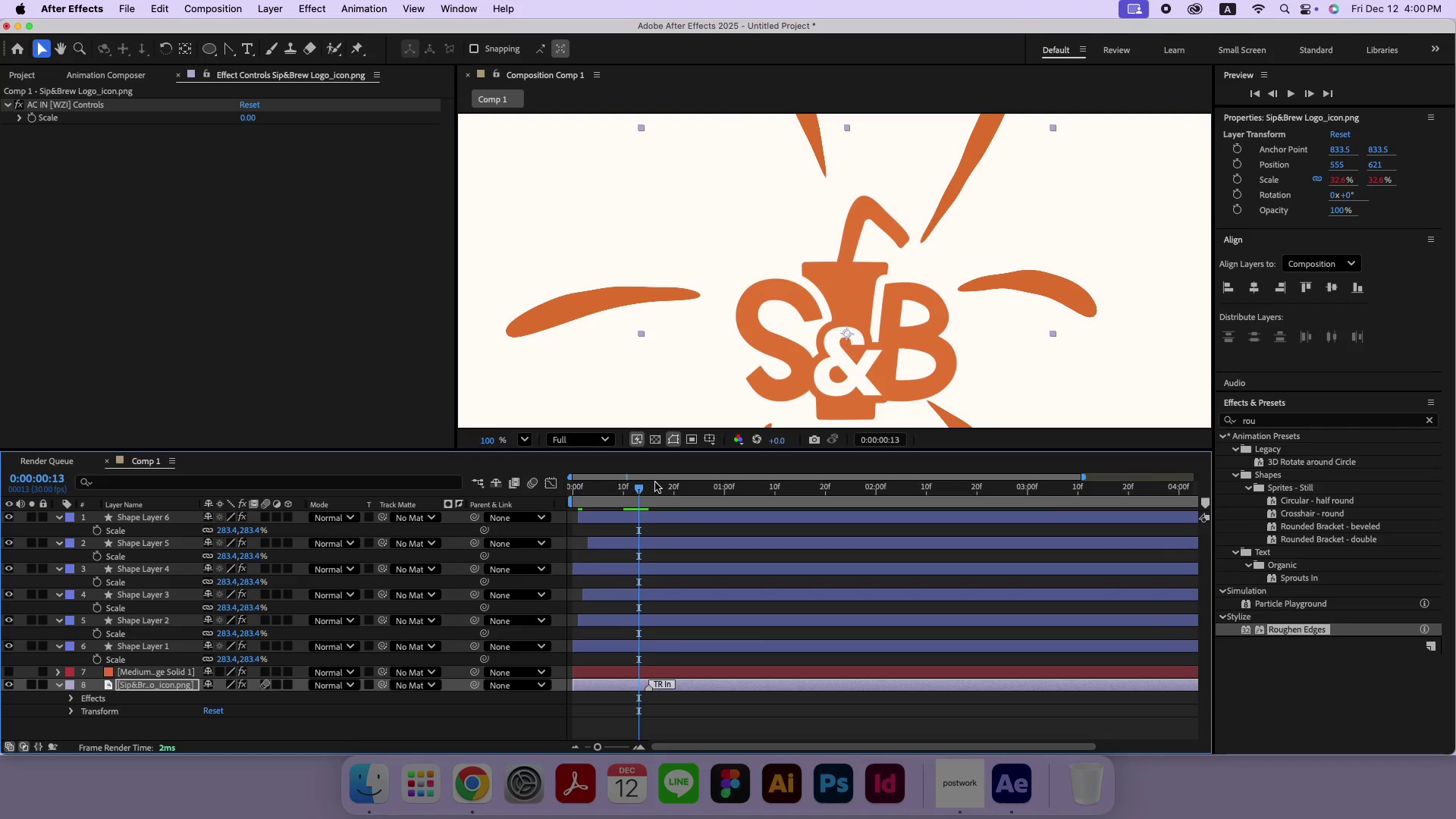 
key(Meta+Minus)
 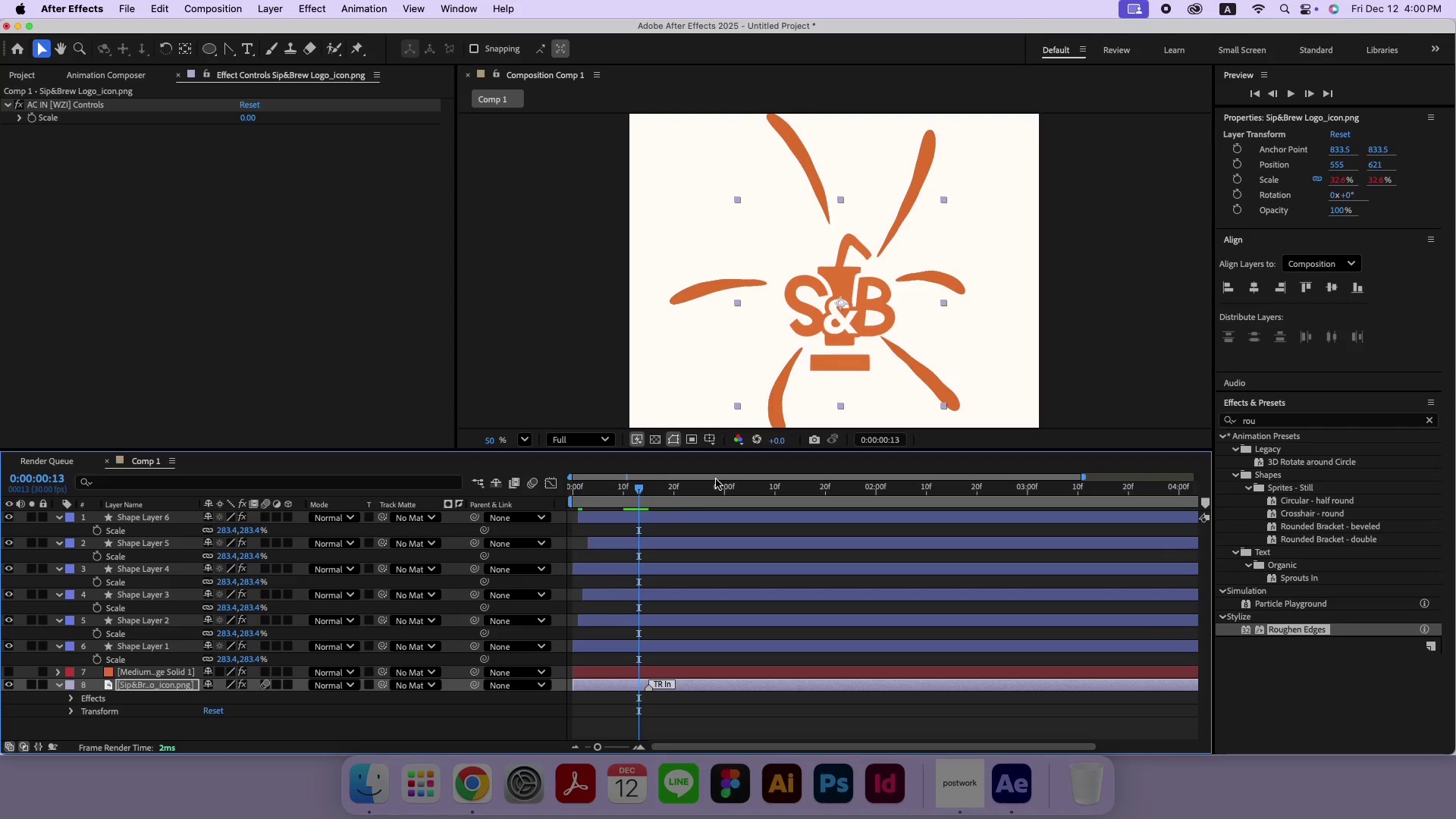 
left_click_drag(start_coordinate=[654, 495], to_coordinate=[567, 500])
 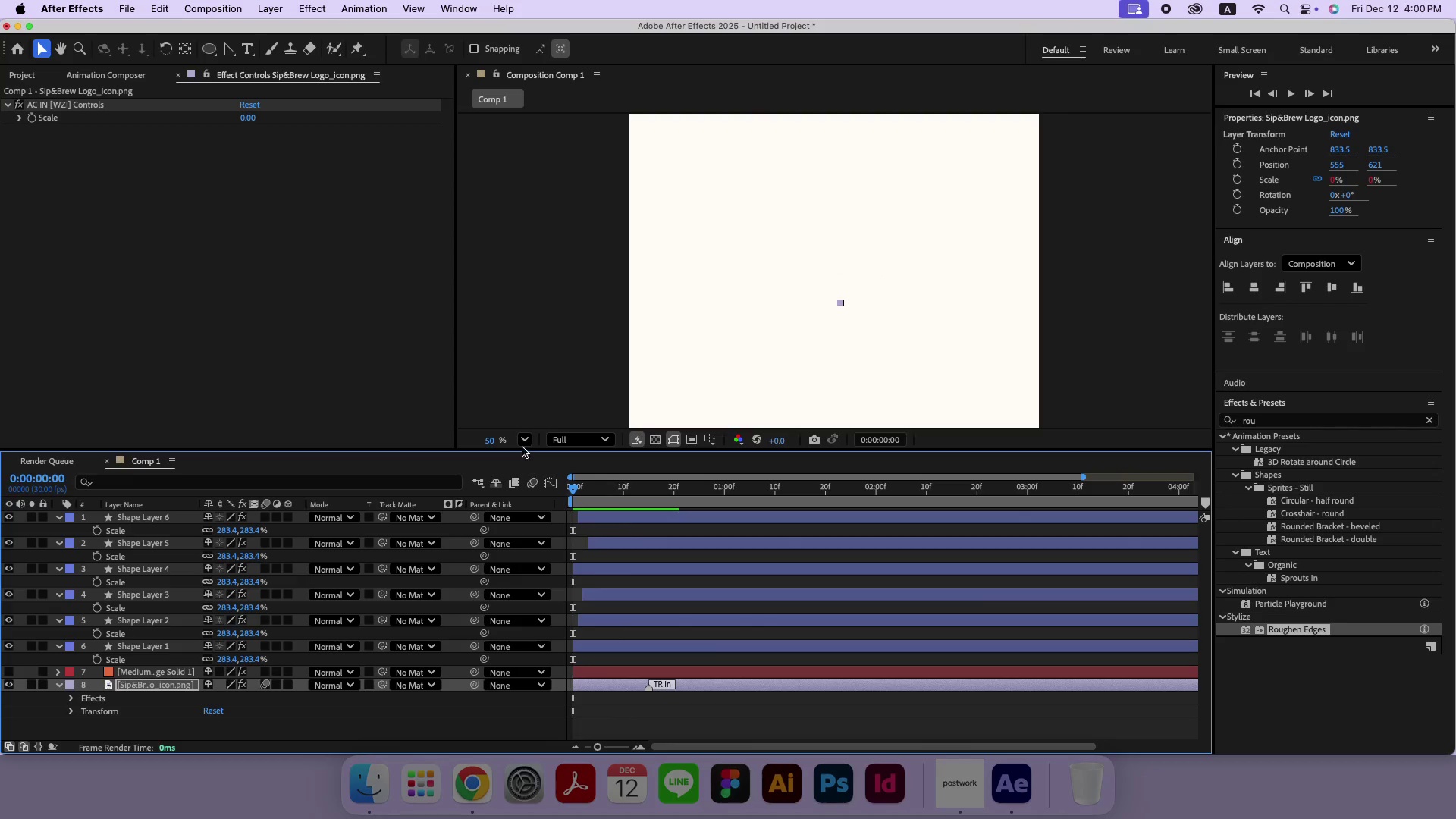 
left_click([521, 444])
 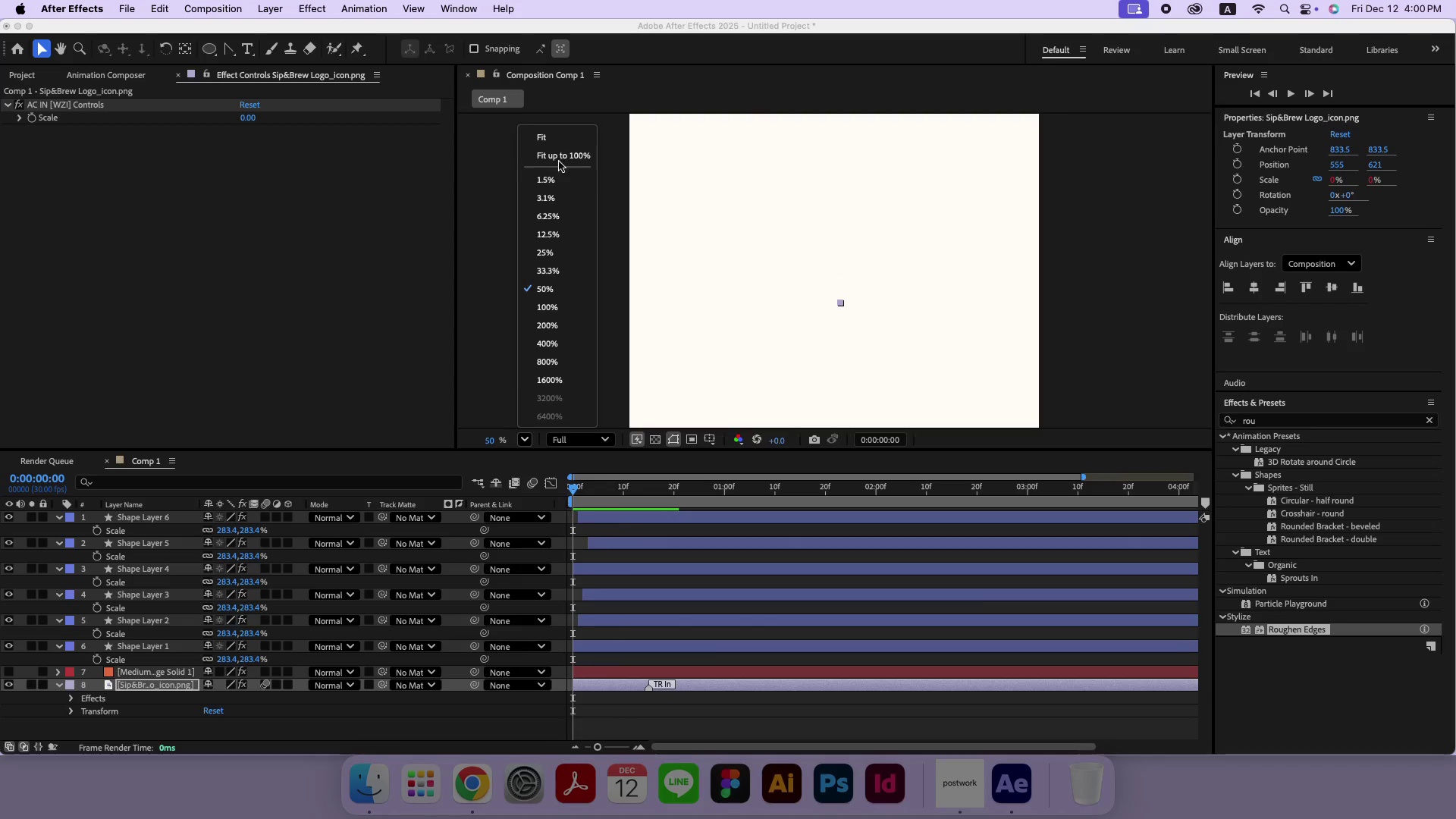 
left_click([563, 143])
 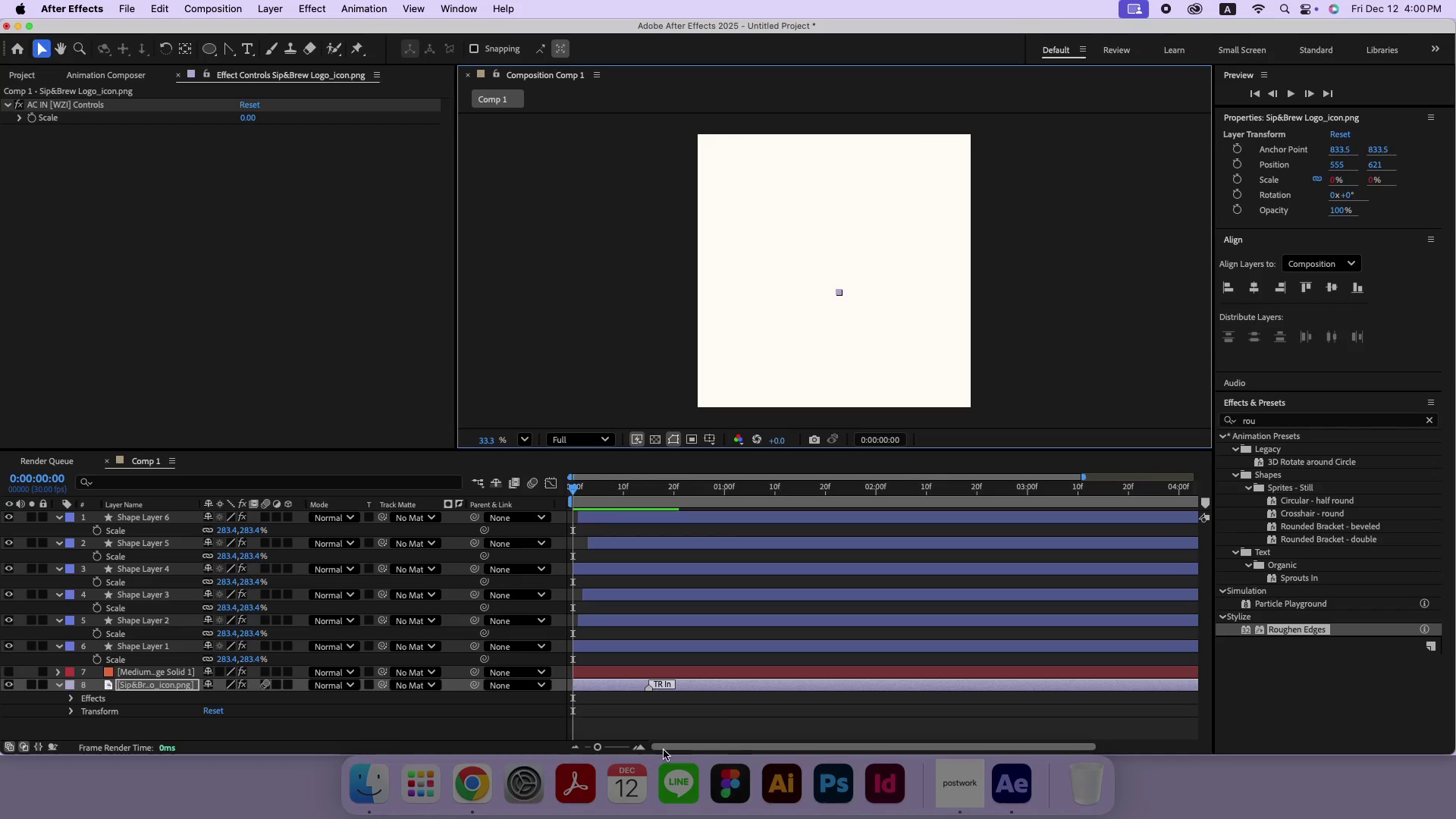 
left_click_drag(start_coordinate=[596, 747], to_coordinate=[554, 740])
 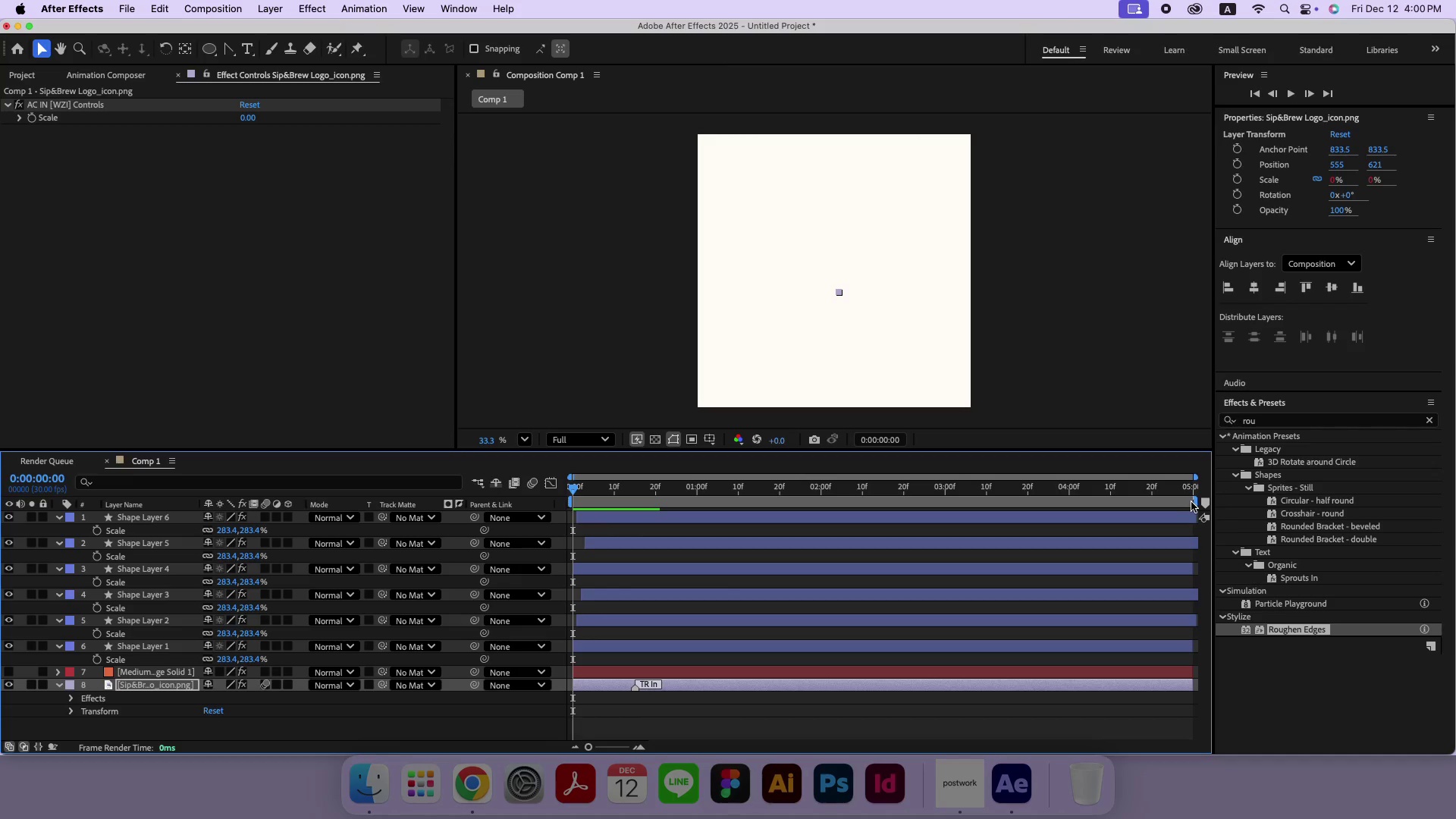 
left_click_drag(start_coordinate=[1194, 503], to_coordinate=[717, 512])
 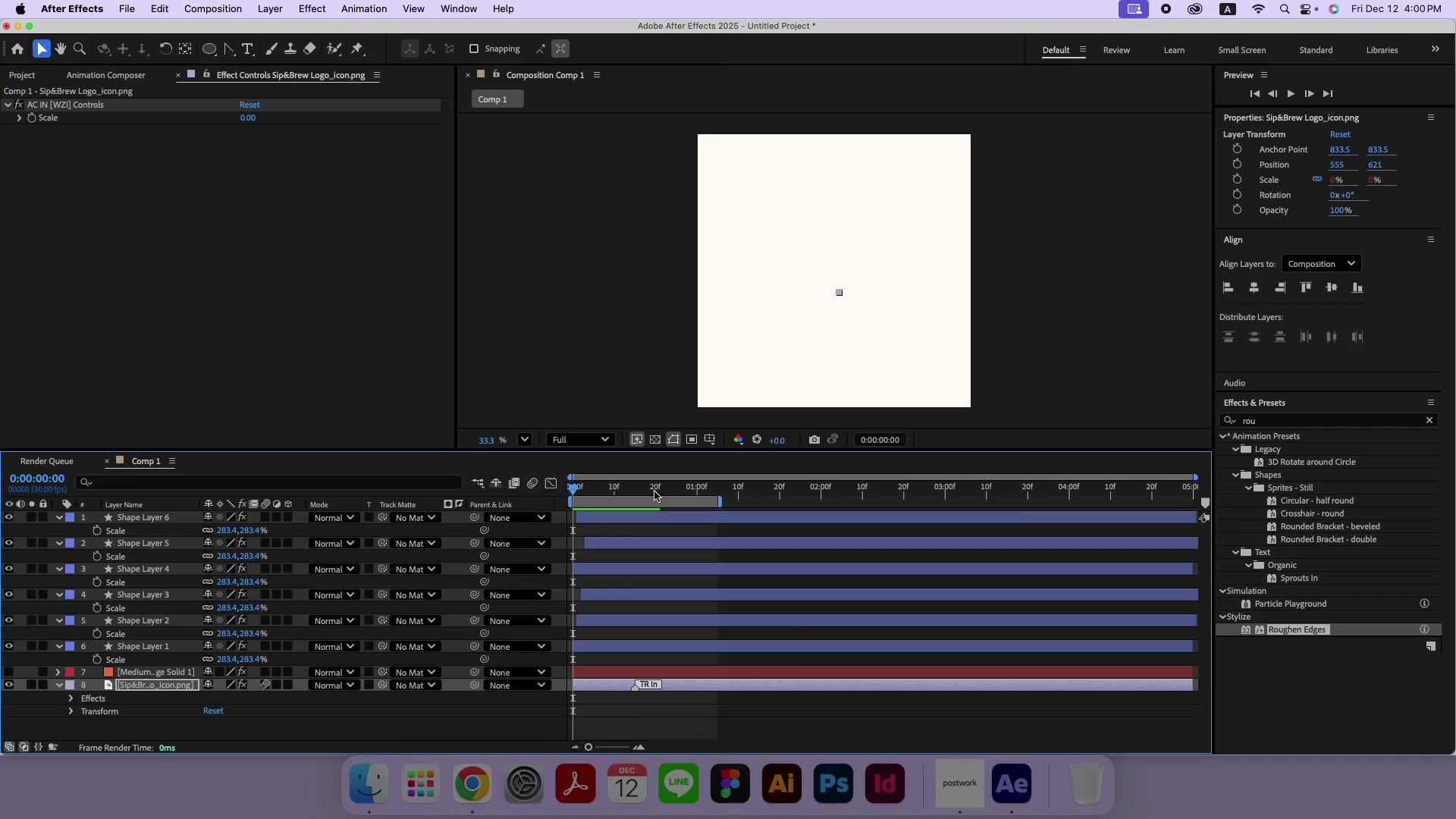 
left_click_drag(start_coordinate=[654, 491], to_coordinate=[523, 466])
 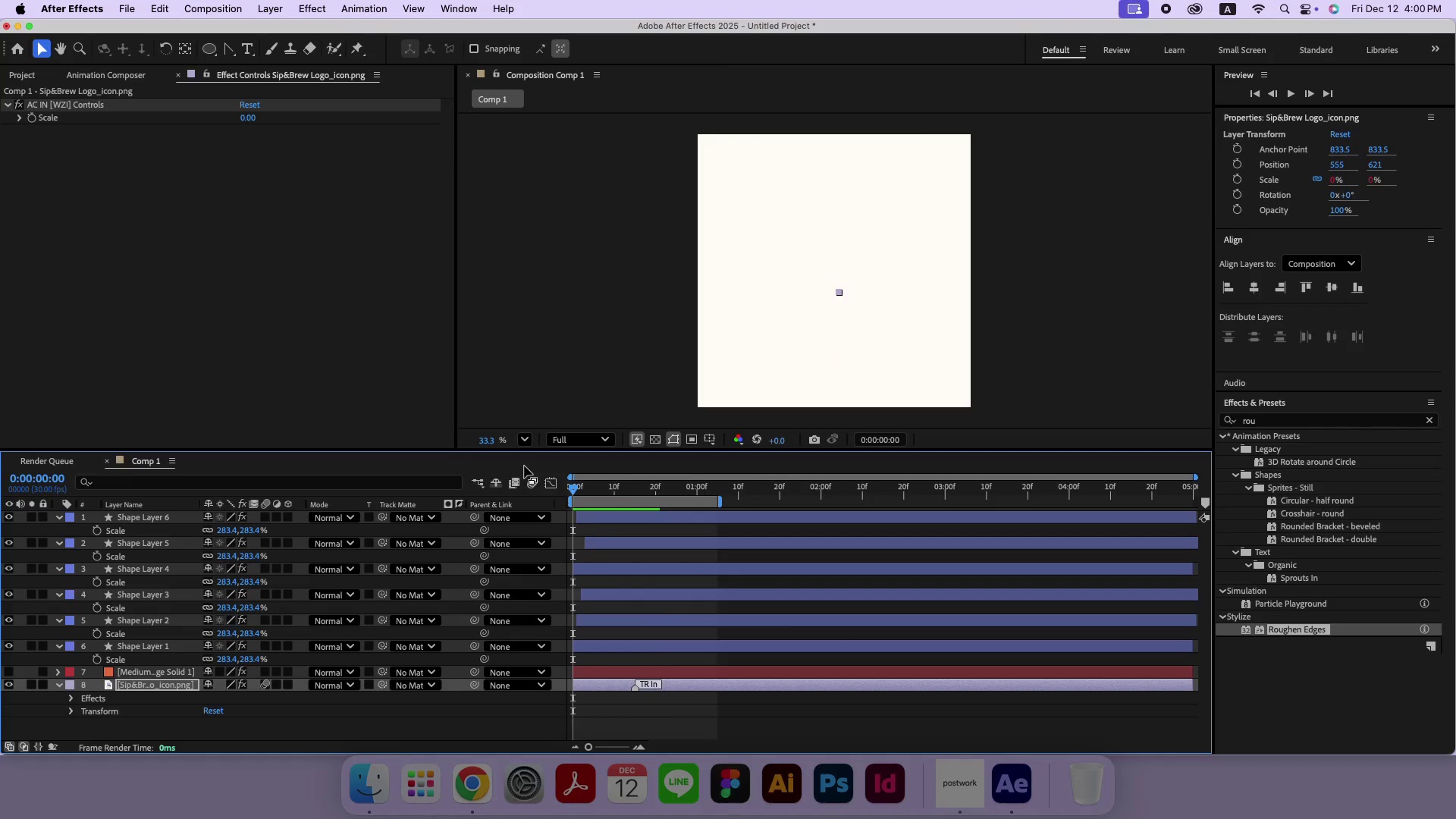 
key(Space)
 